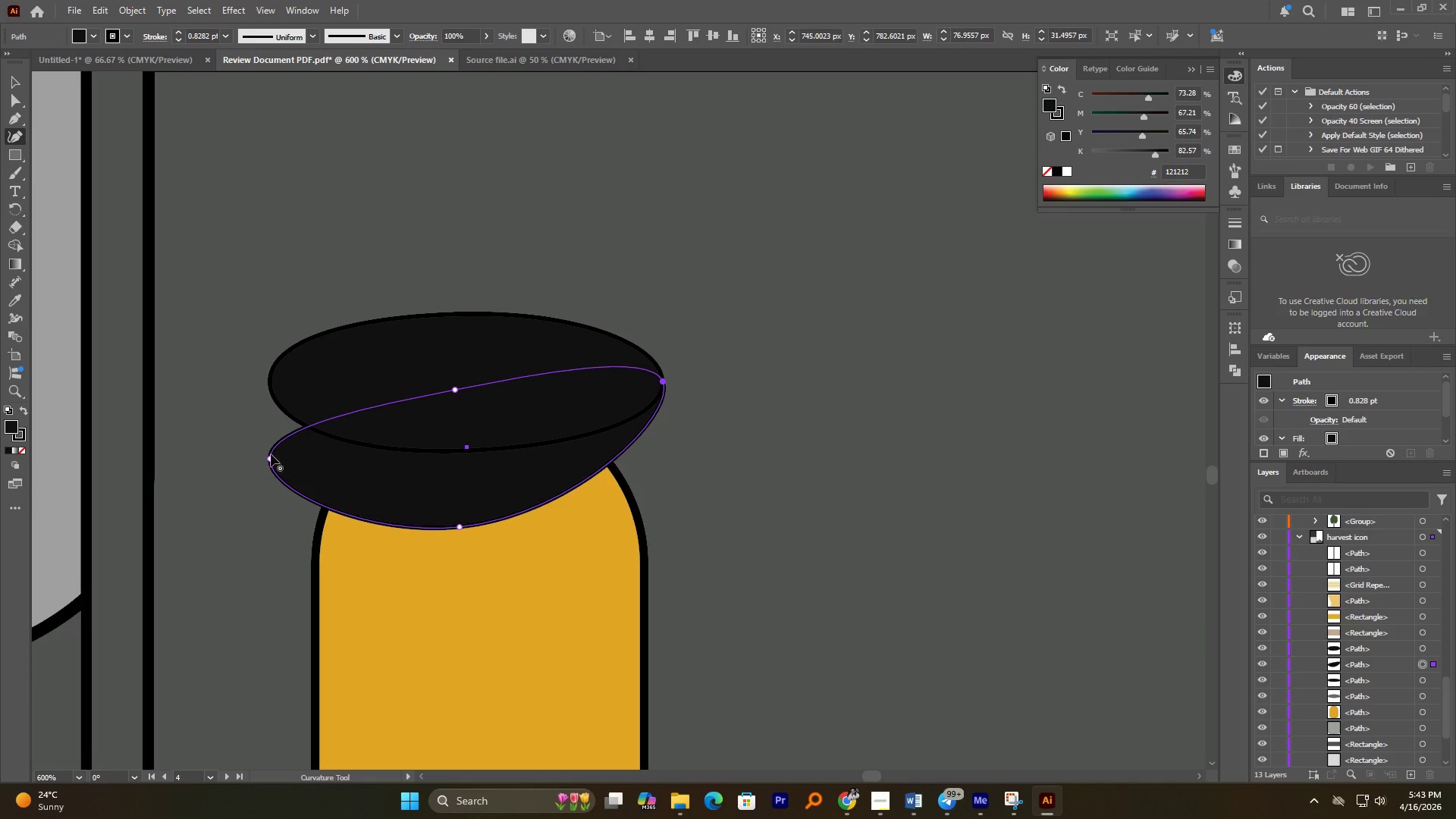 
left_click_drag(start_coordinate=[269, 456], to_coordinate=[273, 387])
 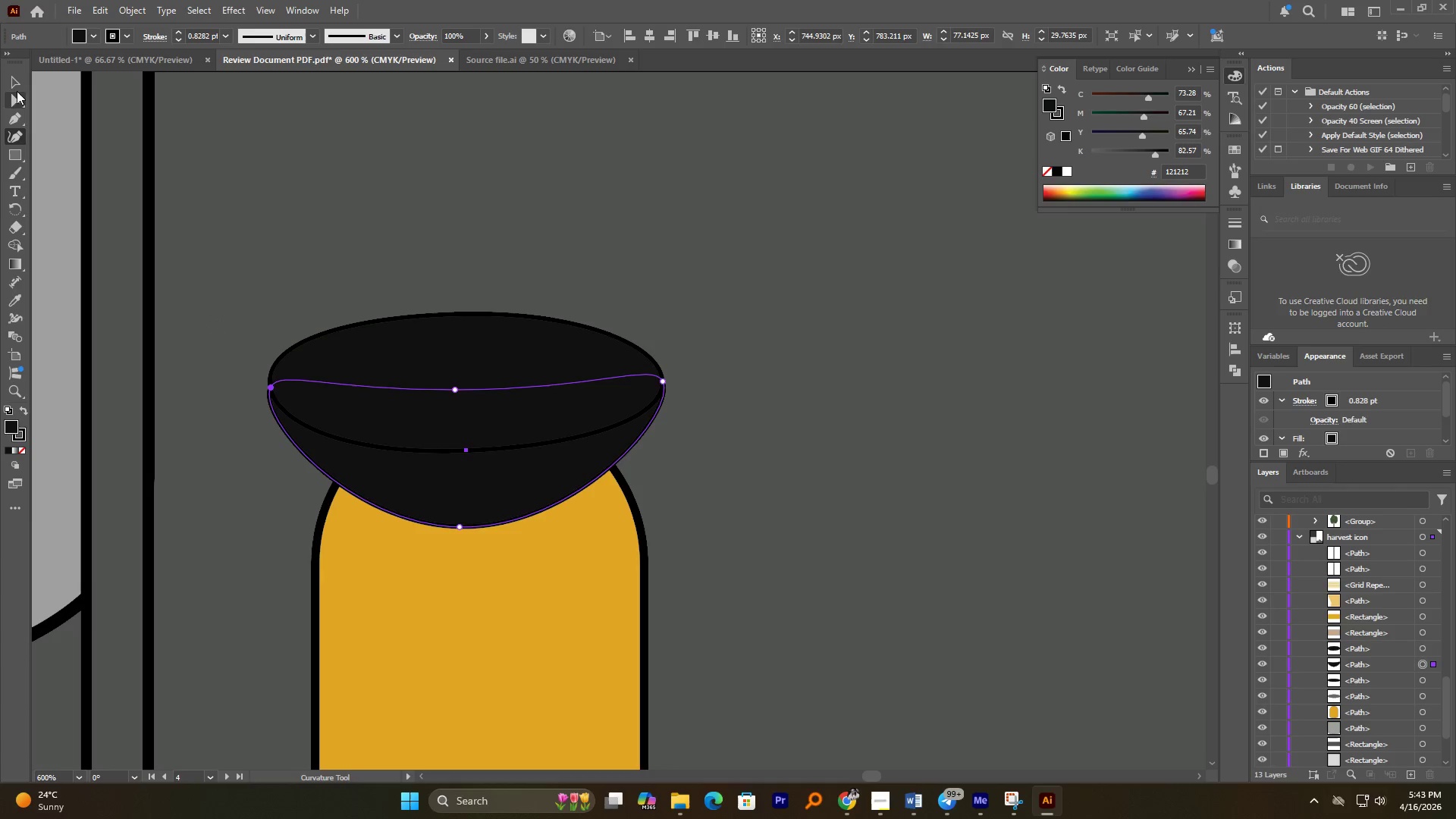 
double_click([238, 134])
 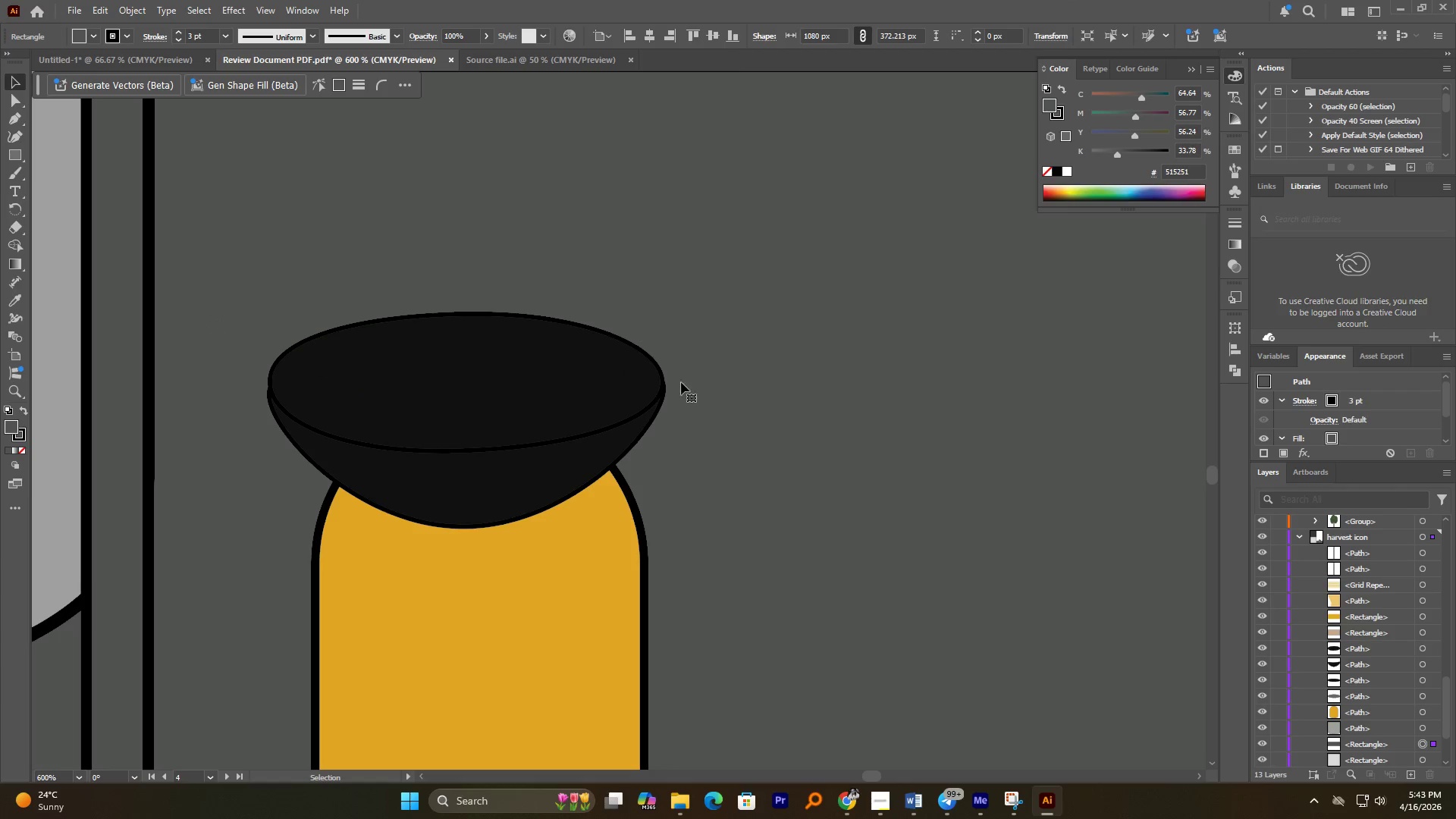 
hold_key(key=AltLeft, duration=1.3)
middle_click([688, 402])
 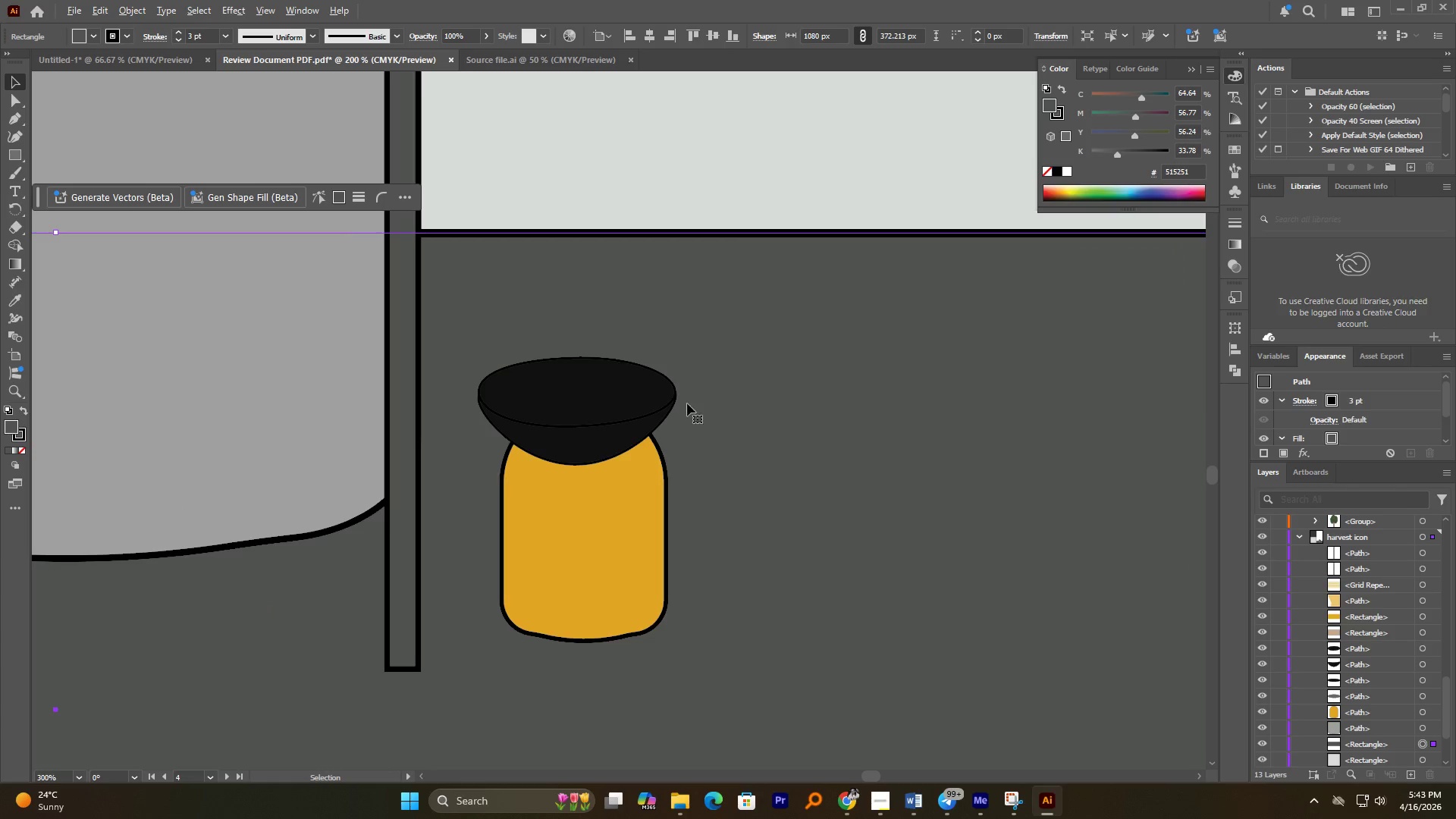 
scroll: coordinate [688, 402], scroll_direction: down, amount: 2.0
 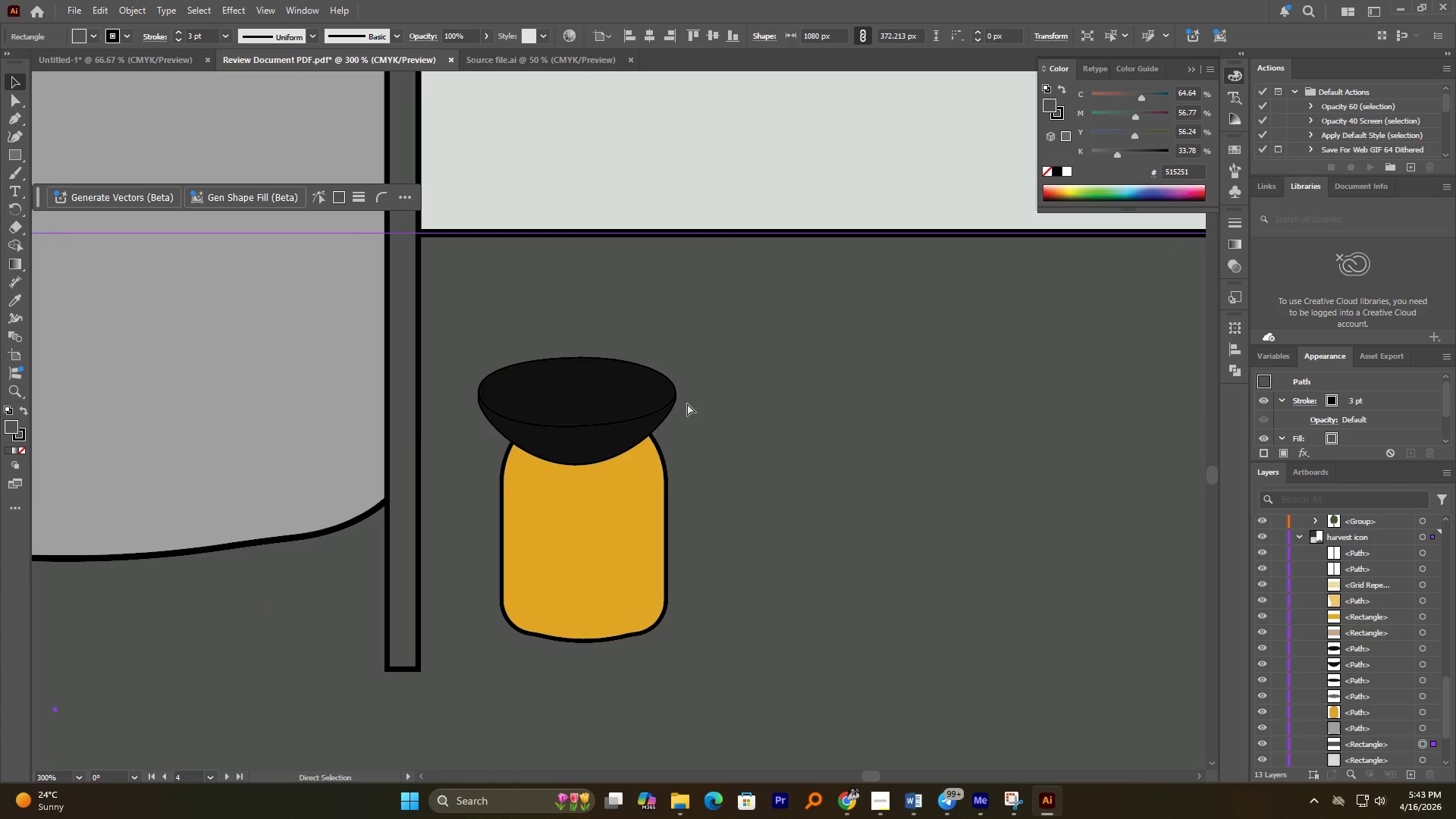 
key(Control+Z)
 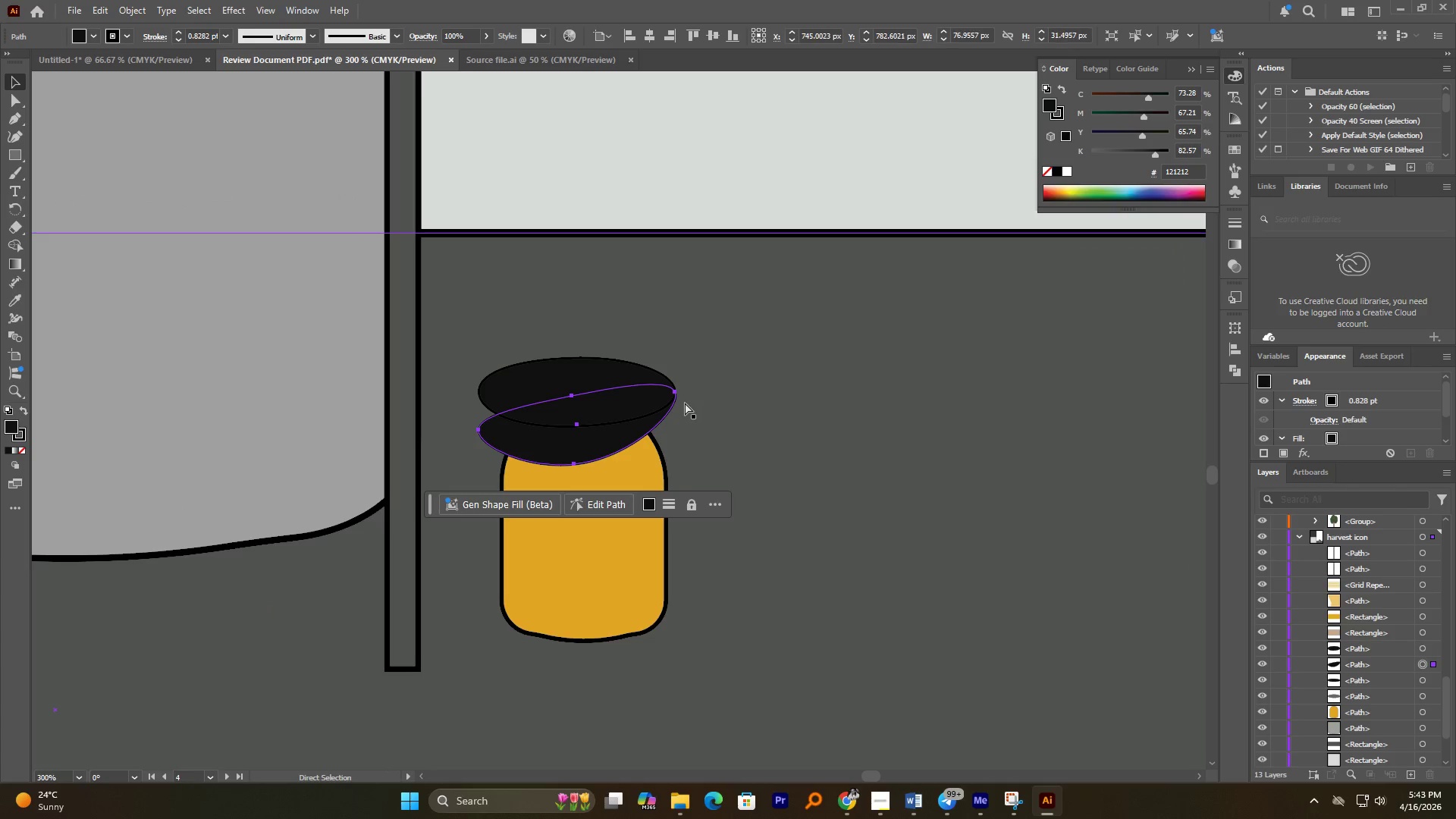 
key(Control+Z)
 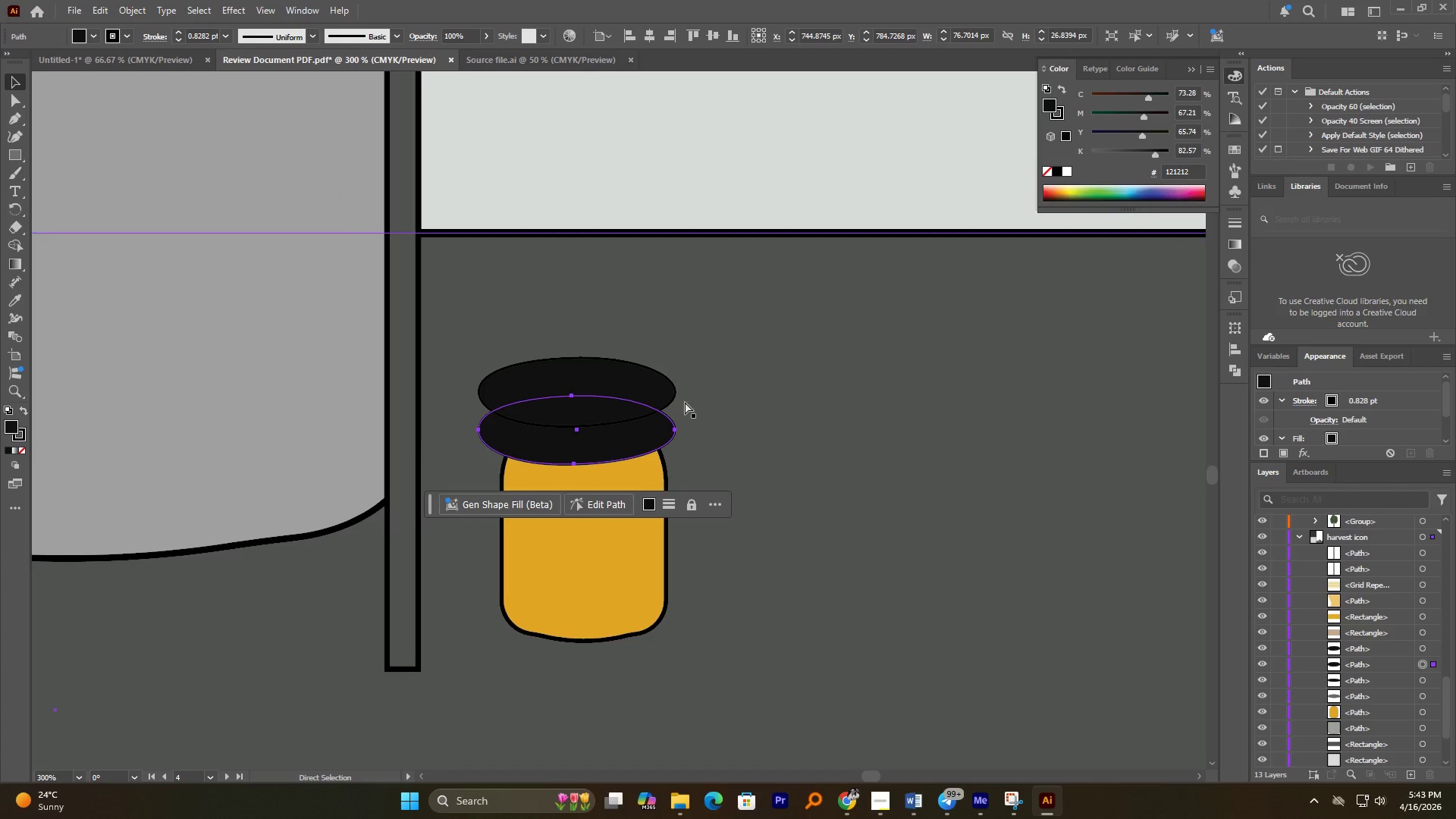 
hold_key(key=AltLeft, duration=1.03)
scroll: coordinate [667, 400], scroll_direction: up, amount: 2.0
 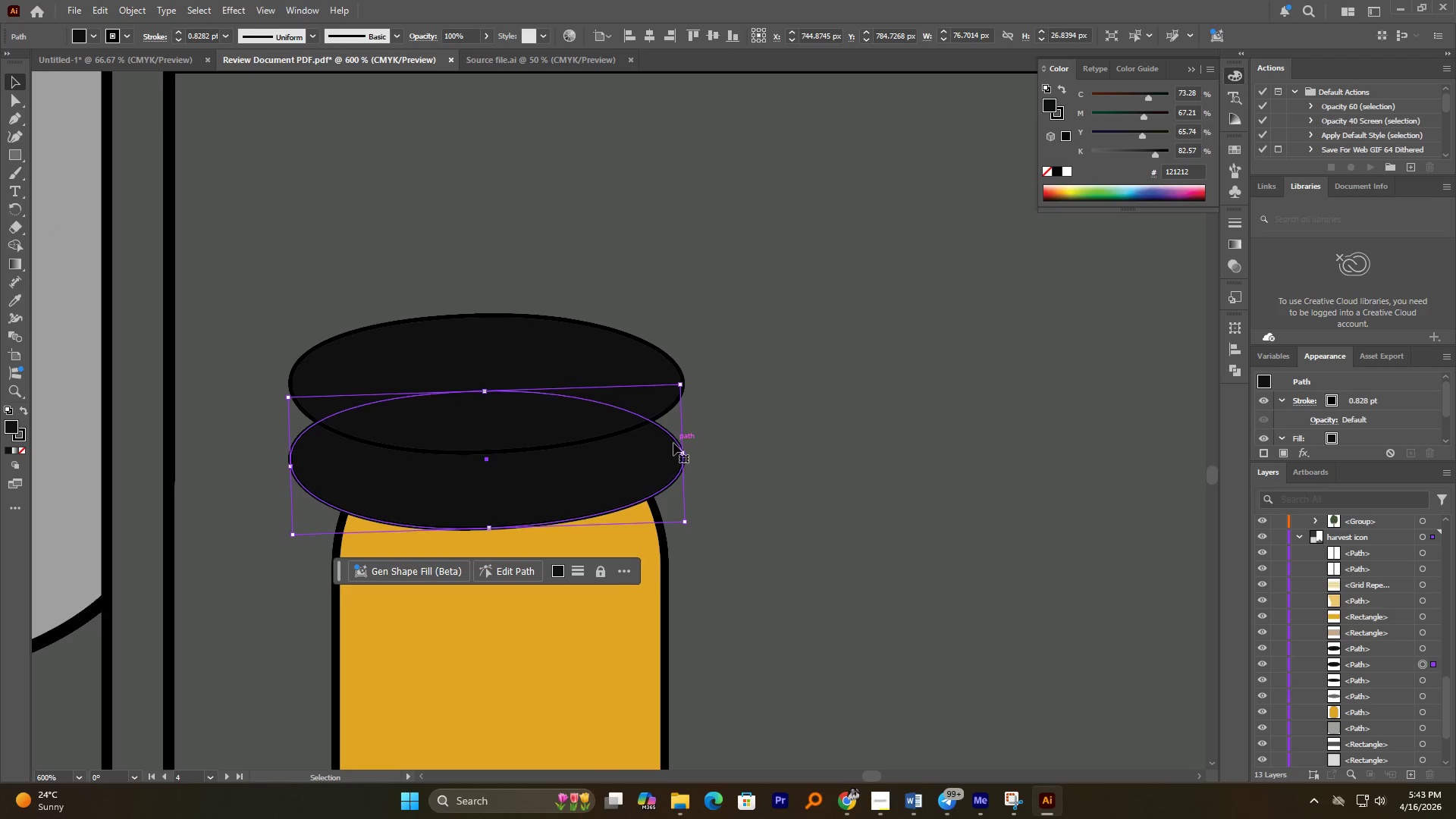 
hold_key(key=AltLeft, duration=1.58)
hold_key(key=ShiftLeft, duration=1.51)
left_click_drag(start_coordinate=[682, 454], to_coordinate=[668, 454])
 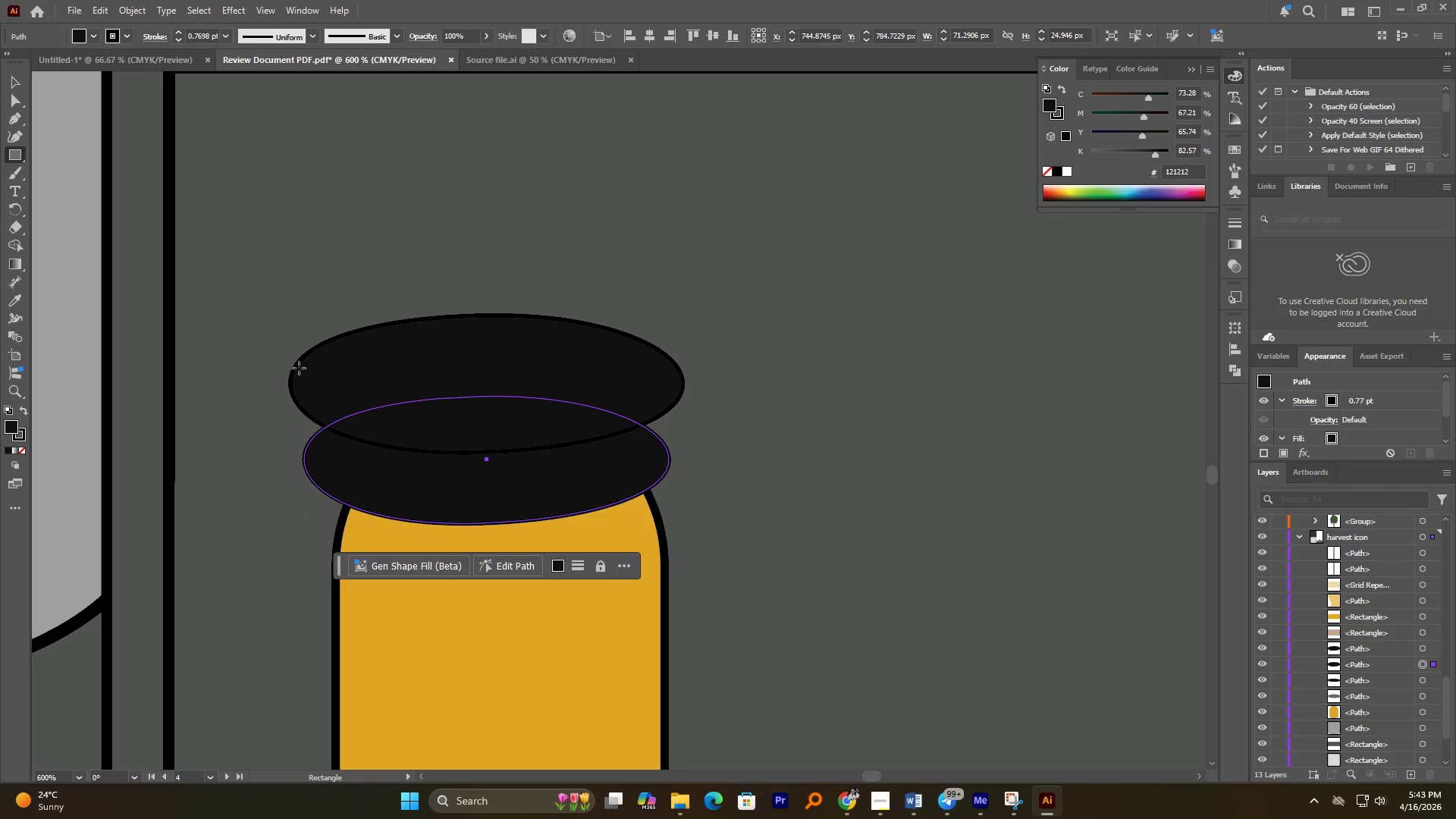 
left_click_drag(start_coordinate=[297, 359], to_coordinate=[670, 489])
 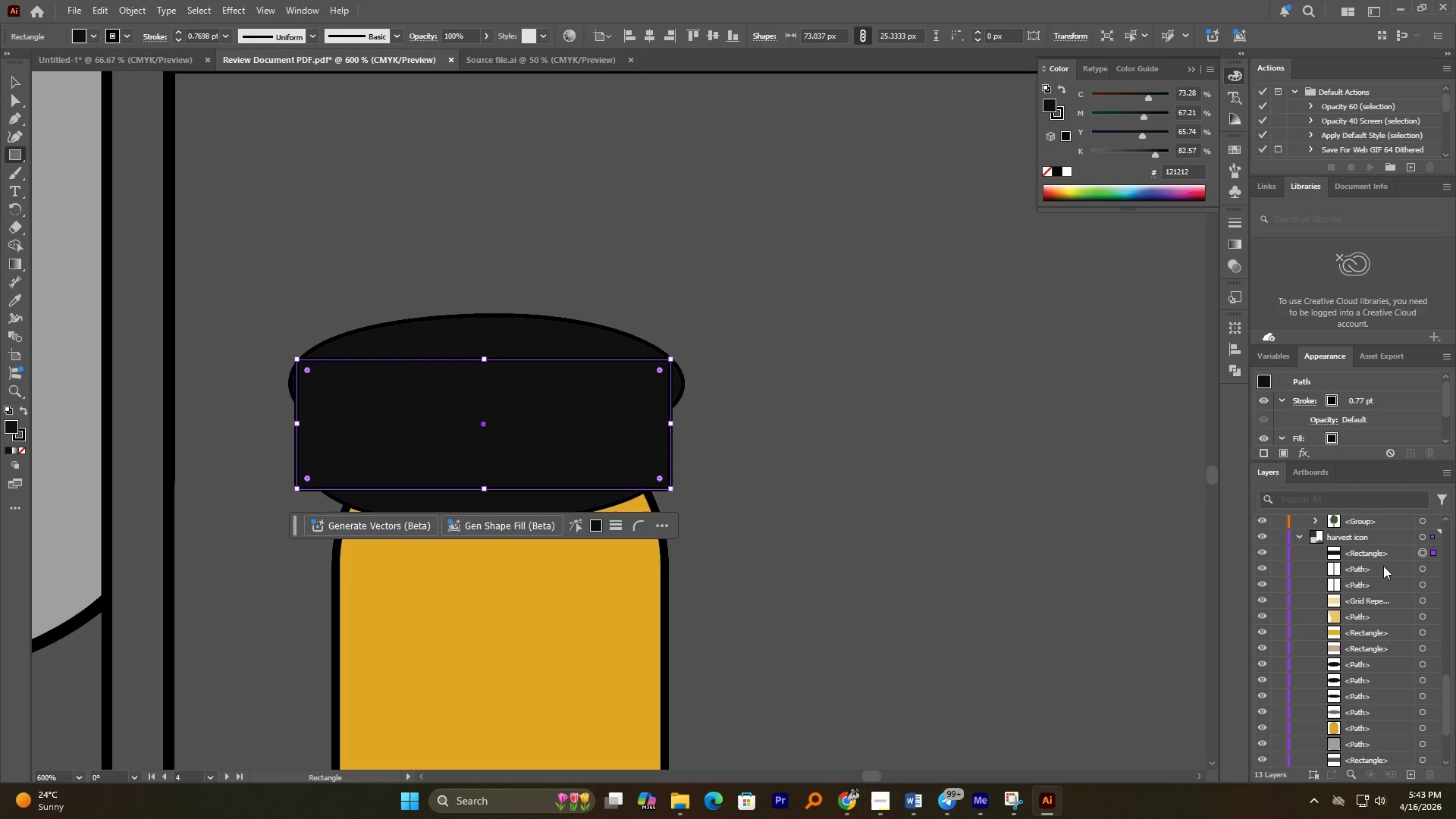 
left_click_drag(start_coordinate=[1365, 557], to_coordinate=[1373, 675])
 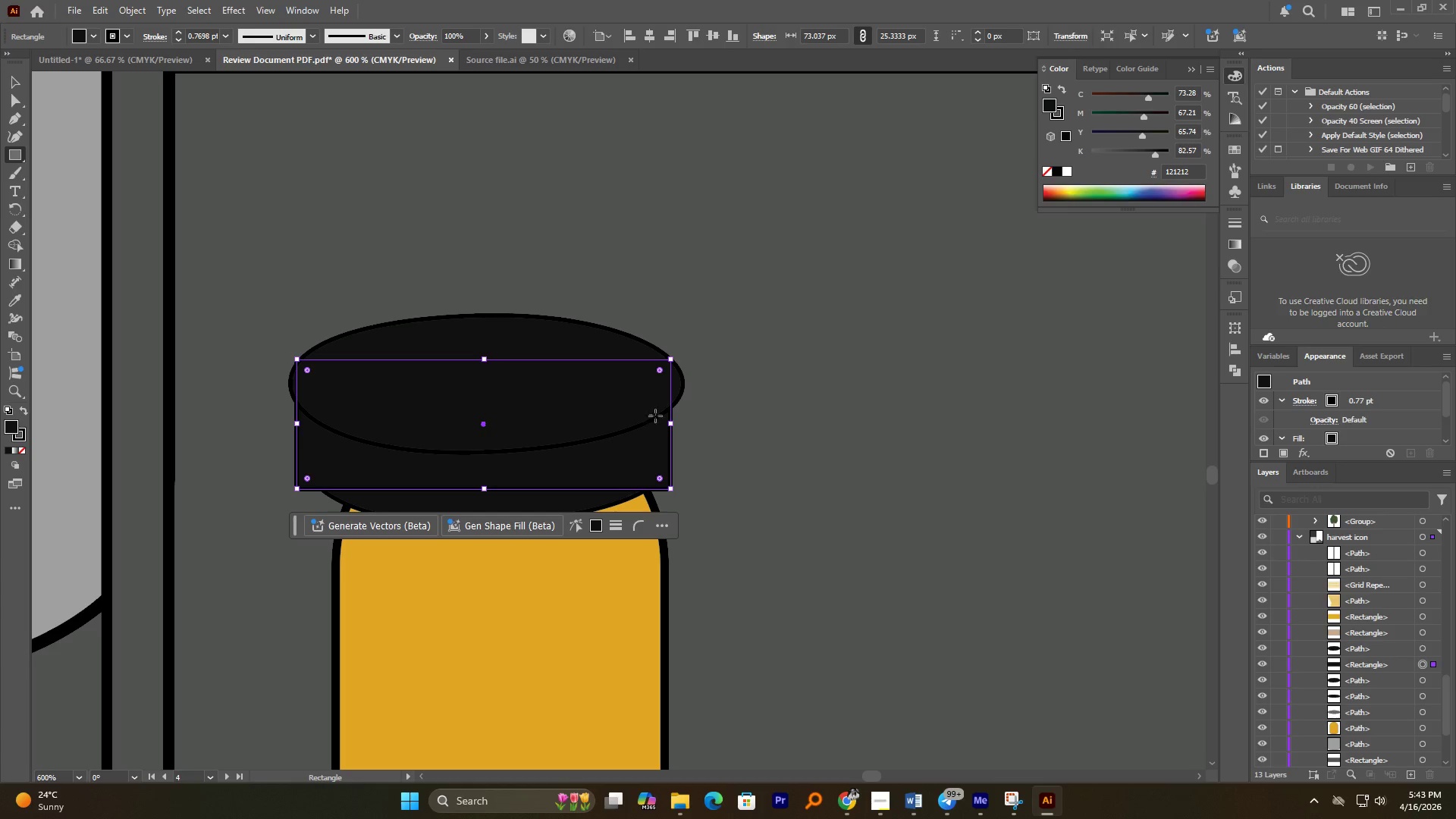 
hold_key(key=AltLeft, duration=0.67)
scroll: coordinate [680, 472], scroll_direction: up, amount: 2.0
 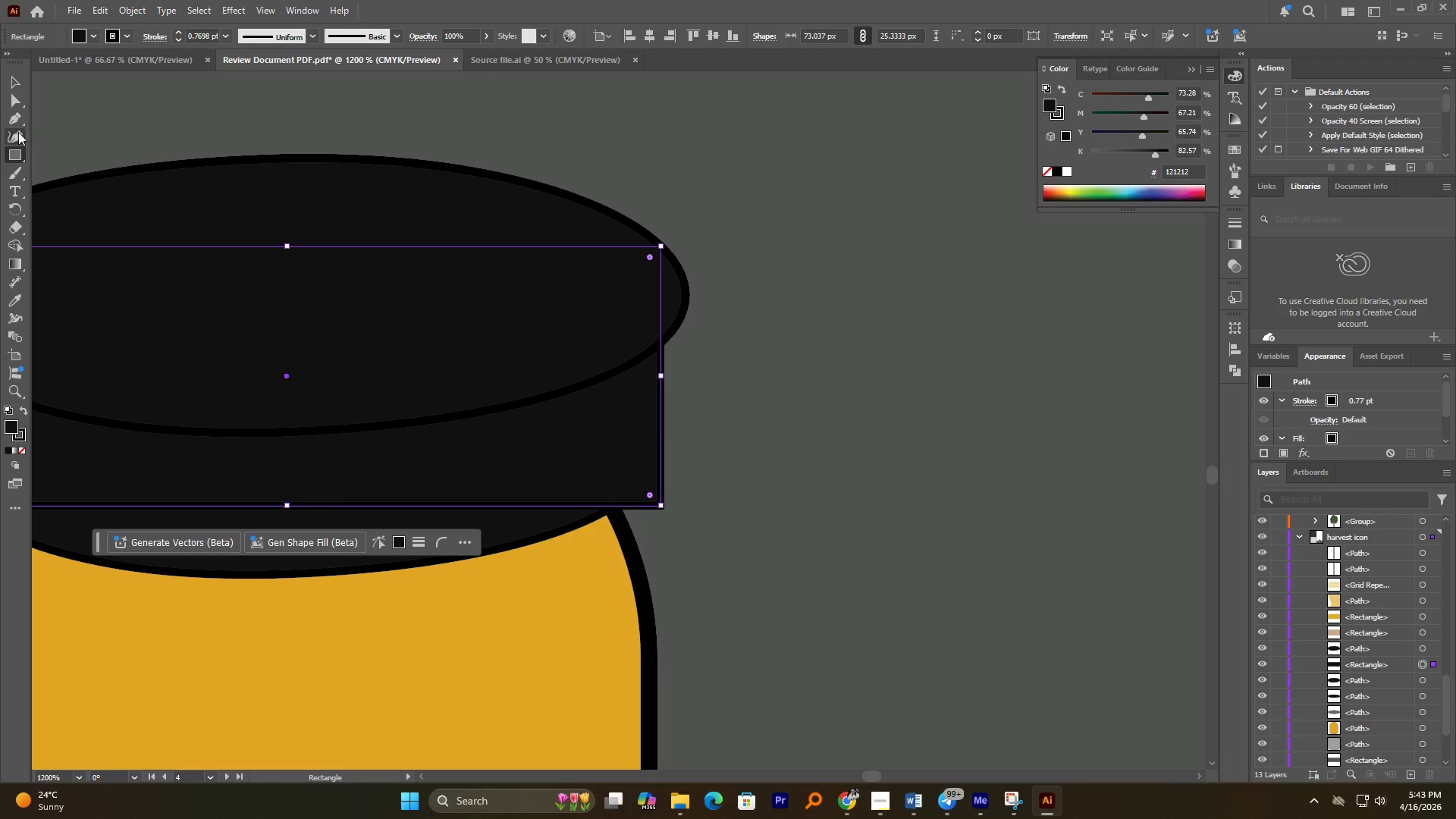 
hold_key(key=AltLeft, duration=1.05)
scroll: coordinate [664, 268], scroll_direction: down, amount: 3.0
 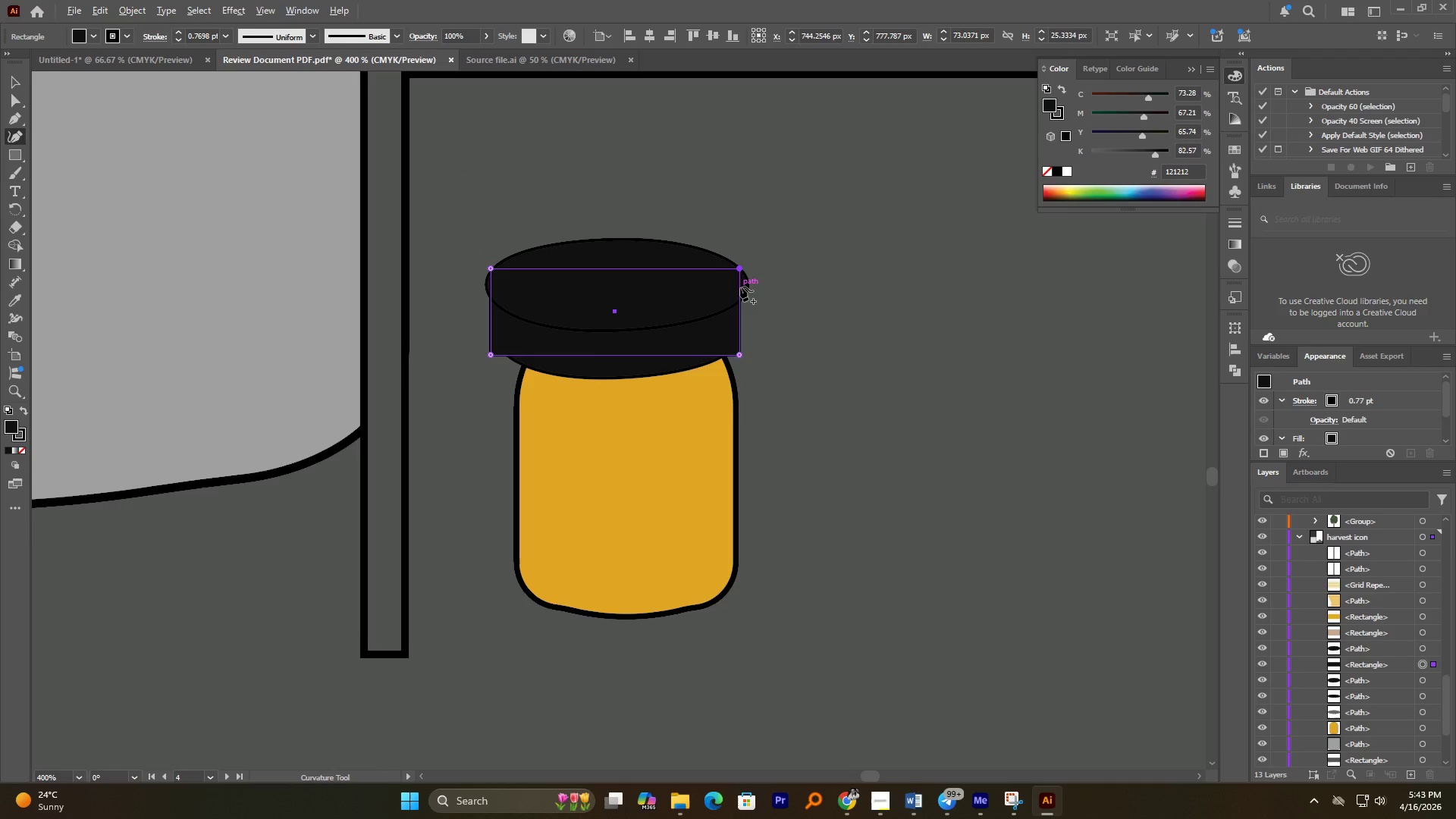 
hold_key(key=AltLeft, duration=0.48)
scroll: coordinate [563, 339], scroll_direction: up, amount: 2.0
 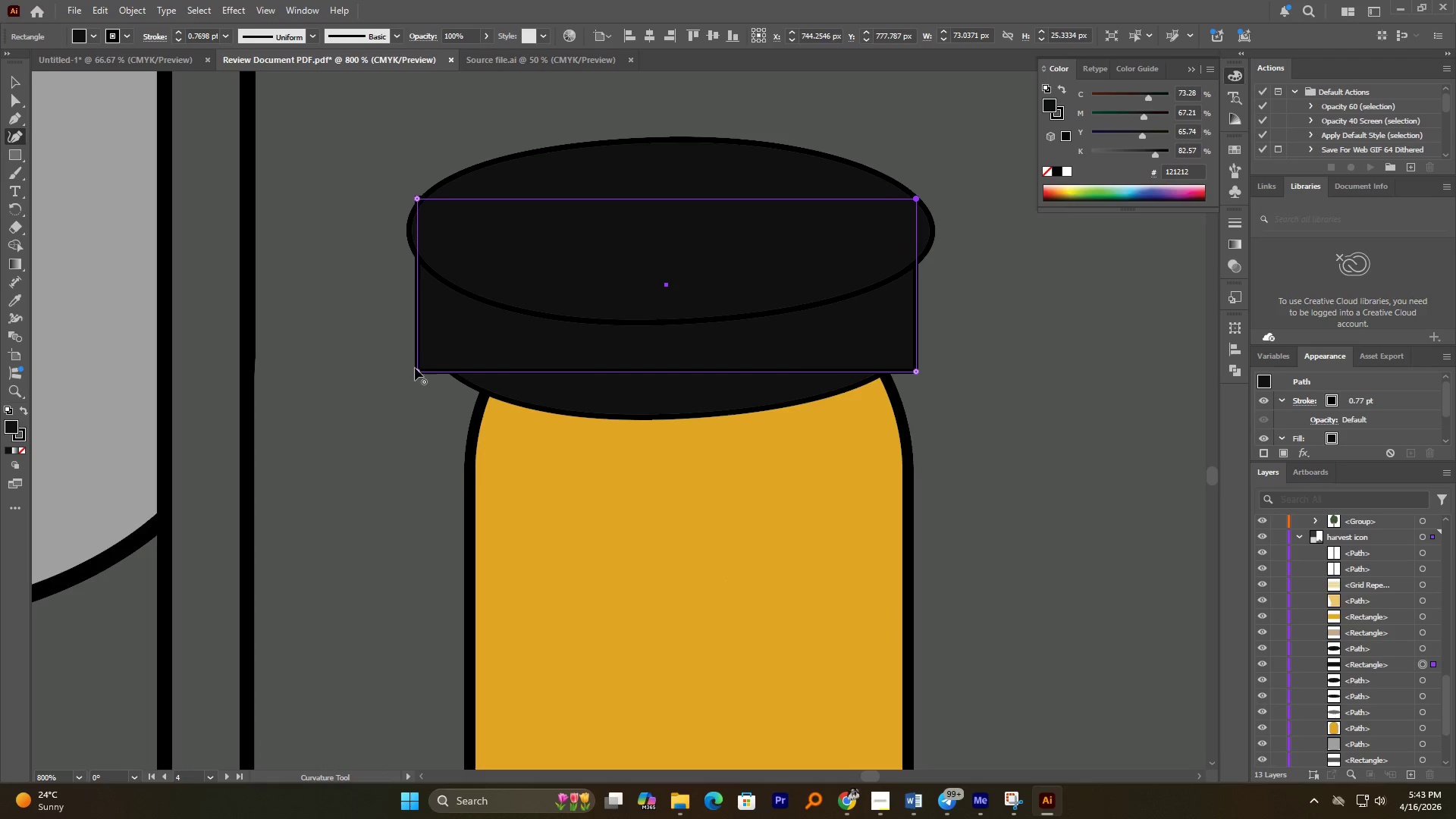 
left_click_drag(start_coordinate=[416, 369], to_coordinate=[462, 369])
 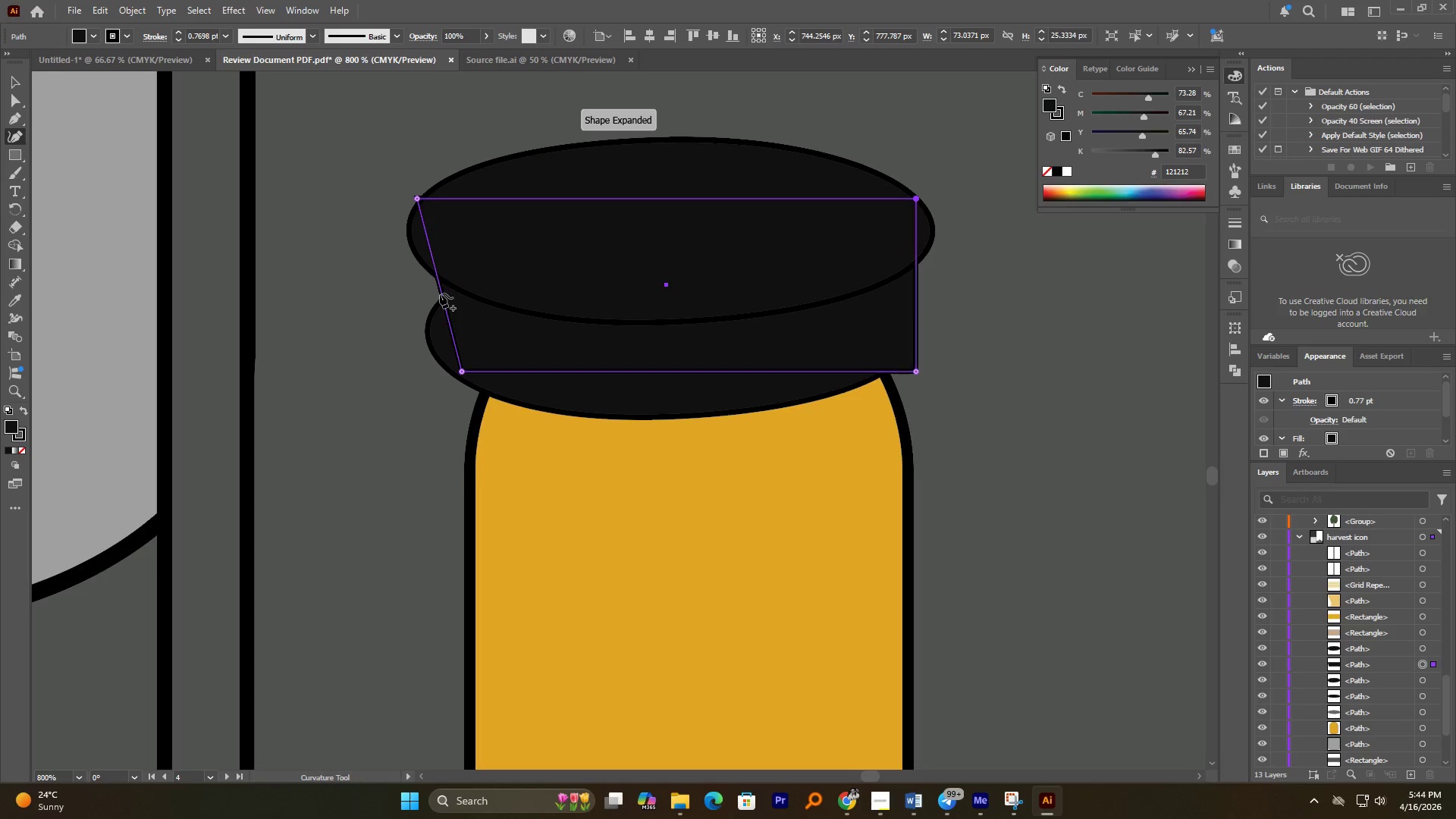 
left_click_drag(start_coordinate=[440, 293], to_coordinate=[416, 314])
 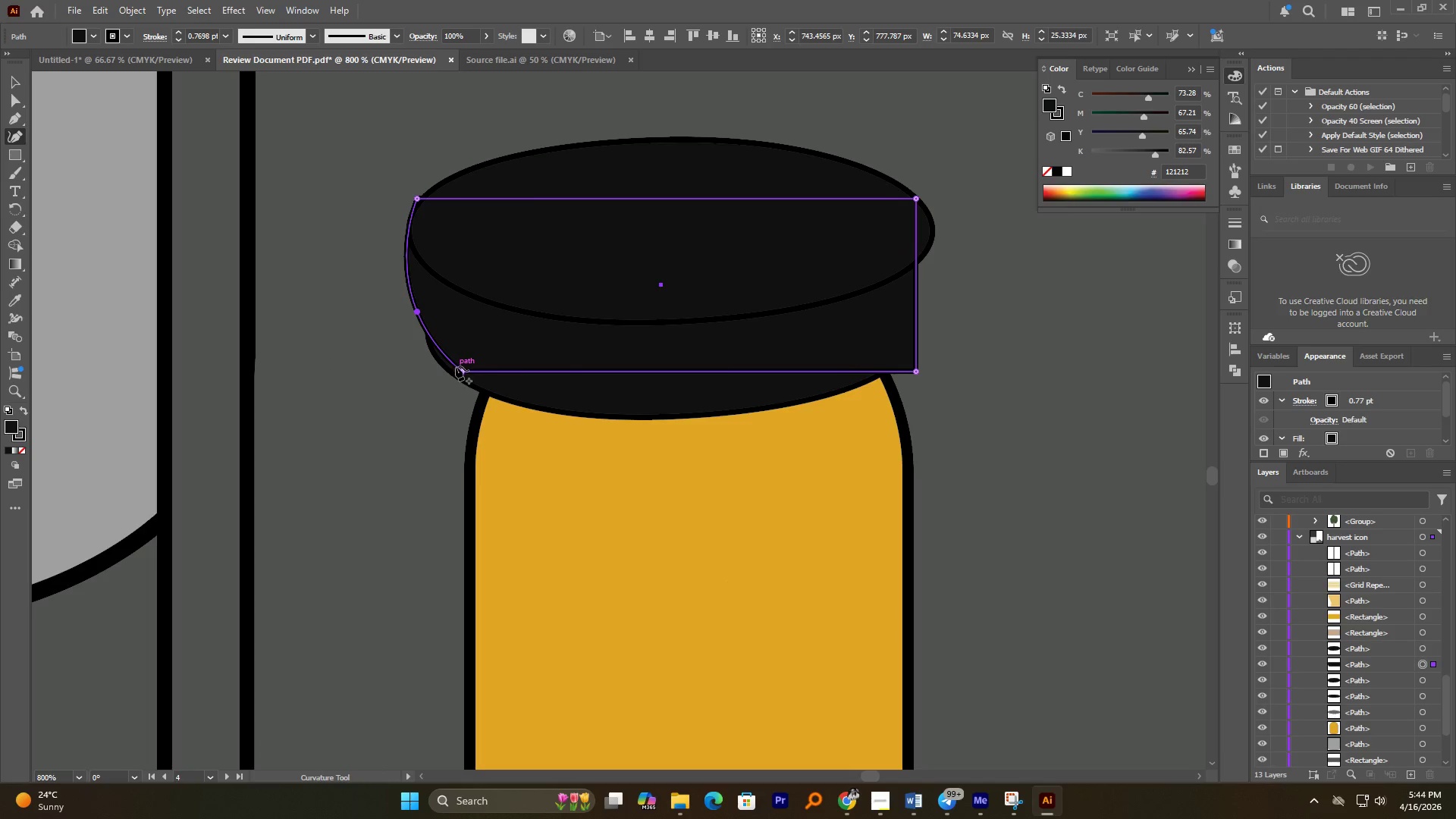 
left_click_drag(start_coordinate=[456, 366], to_coordinate=[448, 367])
 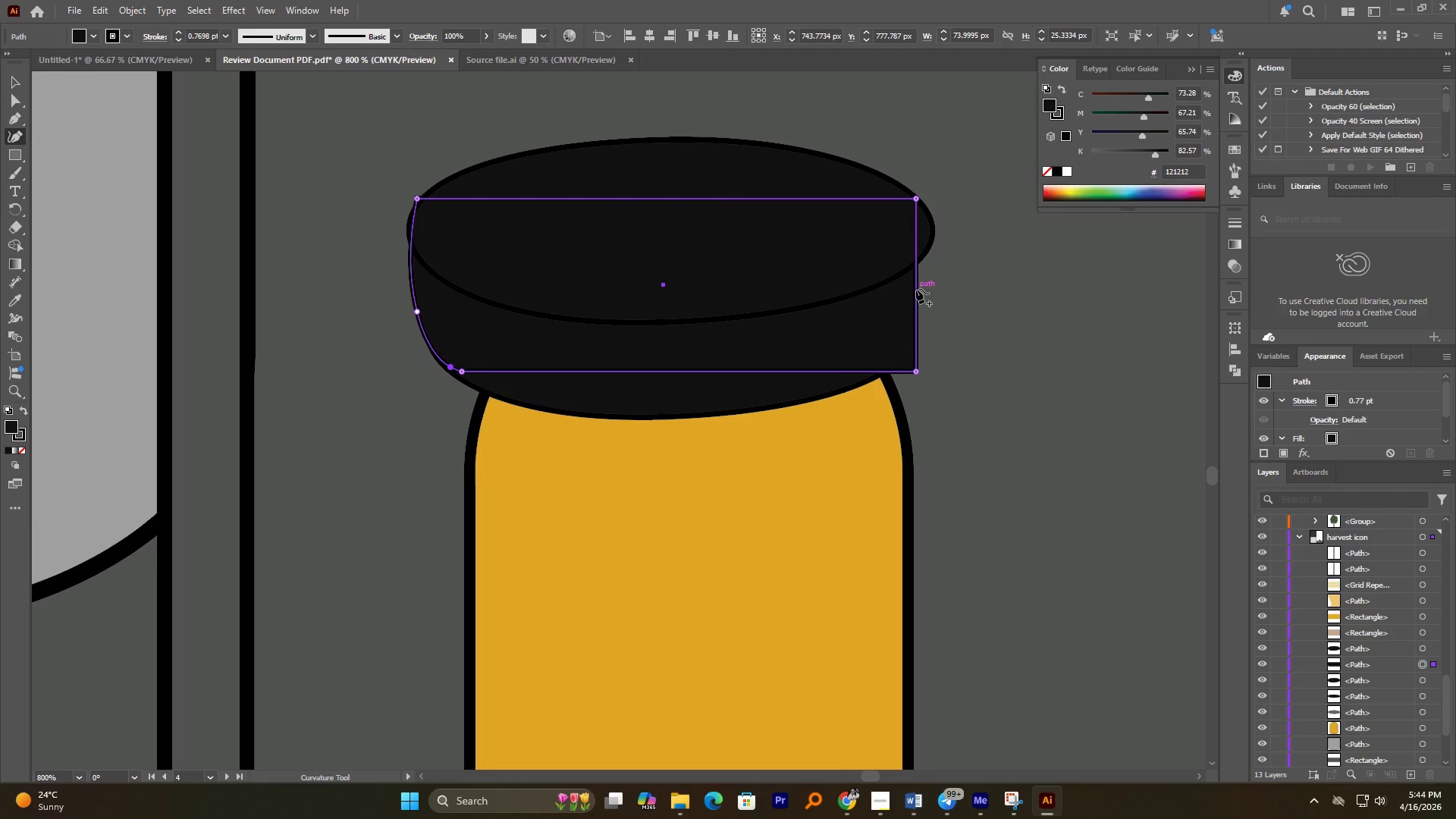 
left_click_drag(start_coordinate=[916, 289], to_coordinate=[936, 284])
 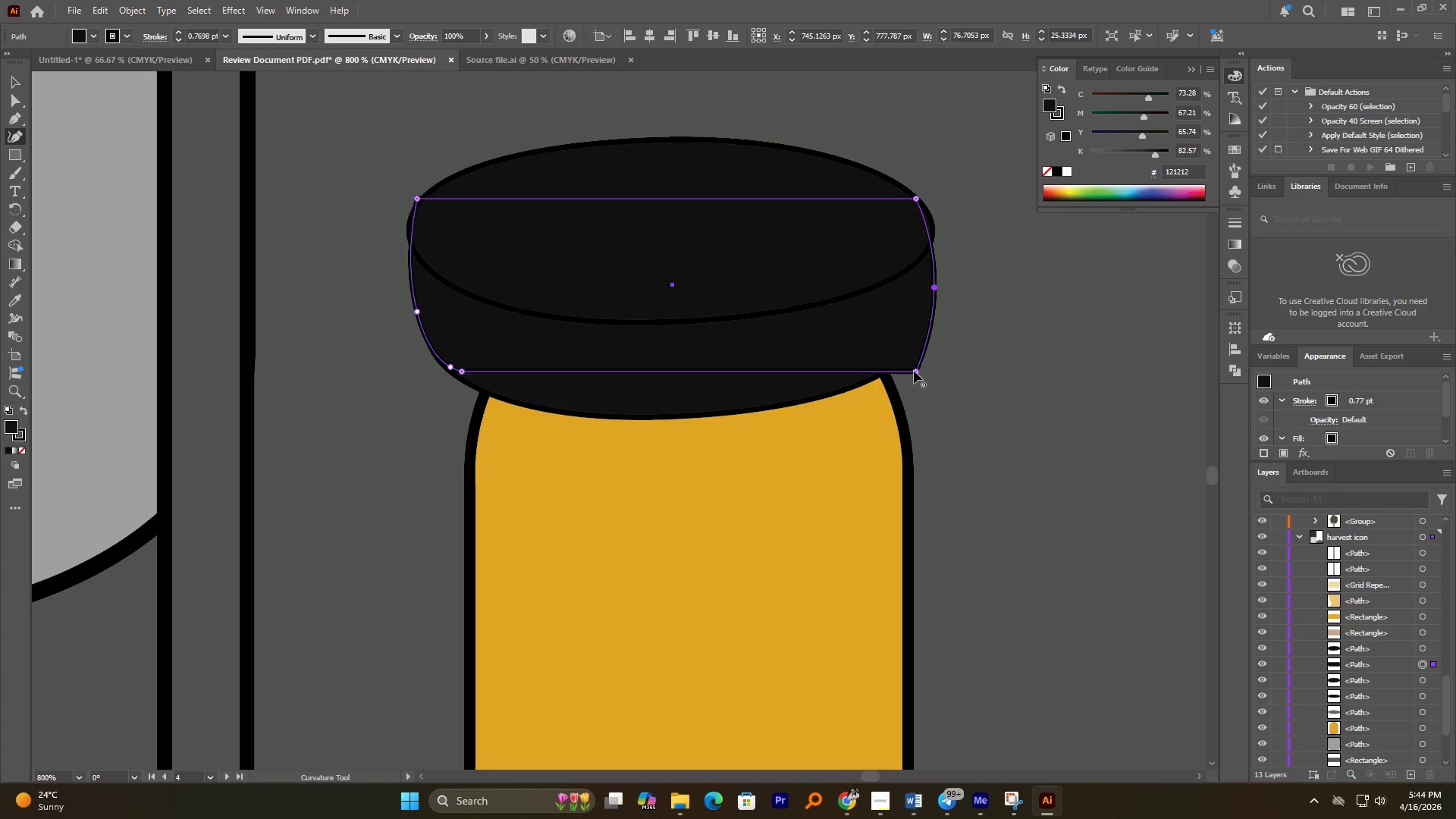 
left_click_drag(start_coordinate=[914, 371], to_coordinate=[886, 372])
 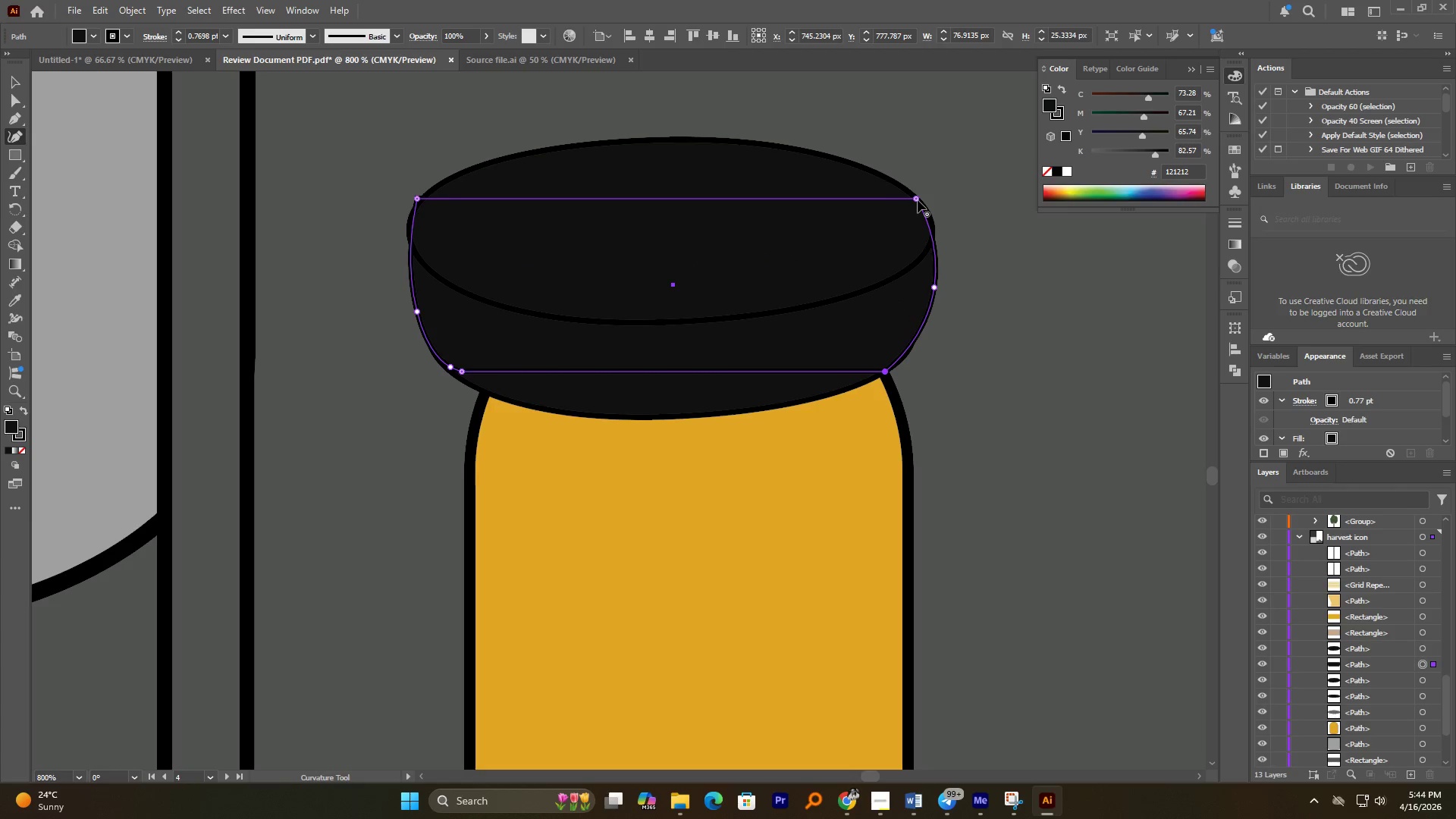 
left_click_drag(start_coordinate=[918, 199], to_coordinate=[929, 211])
 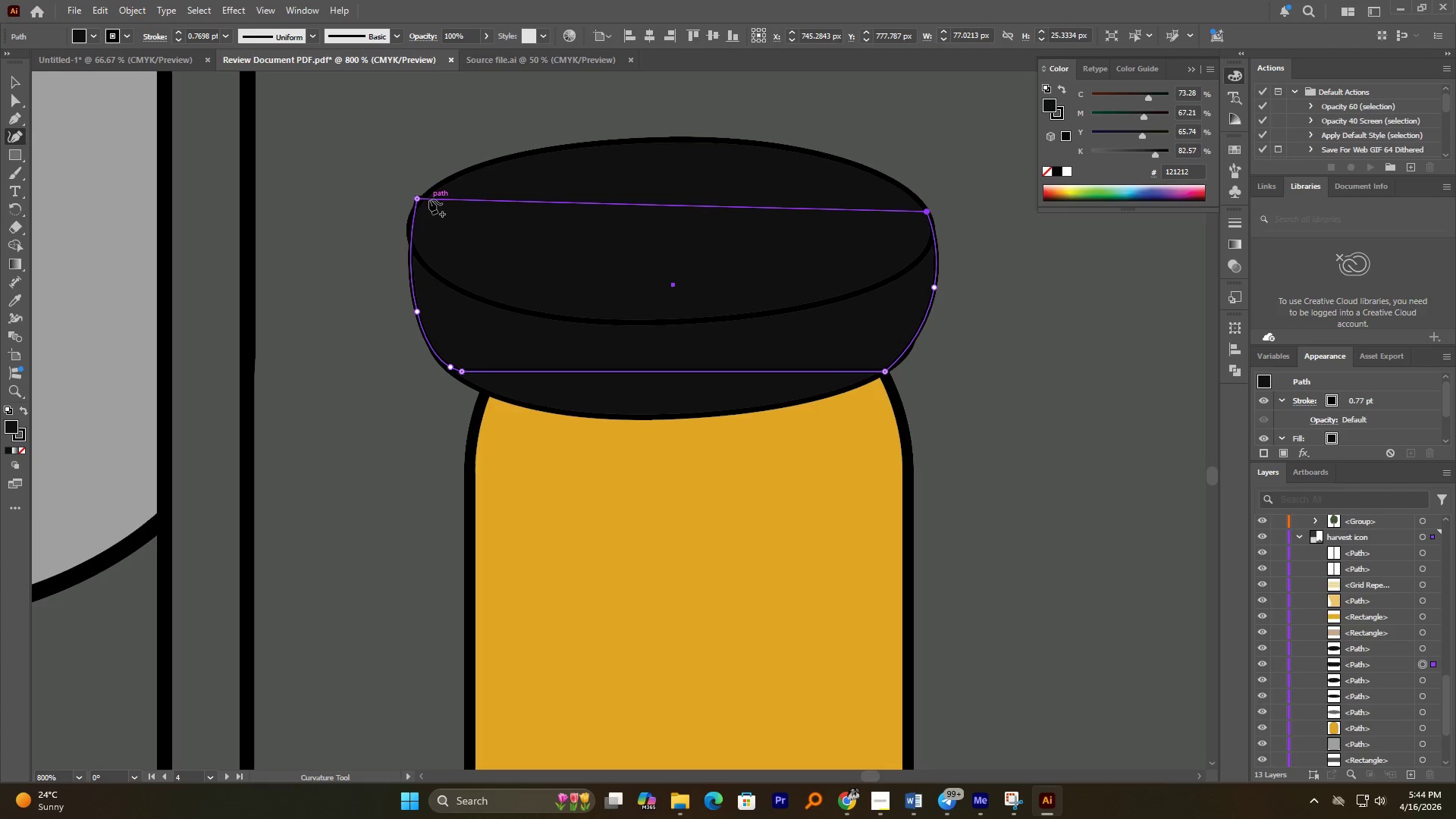 
left_click_drag(start_coordinate=[416, 196], to_coordinate=[411, 212])
 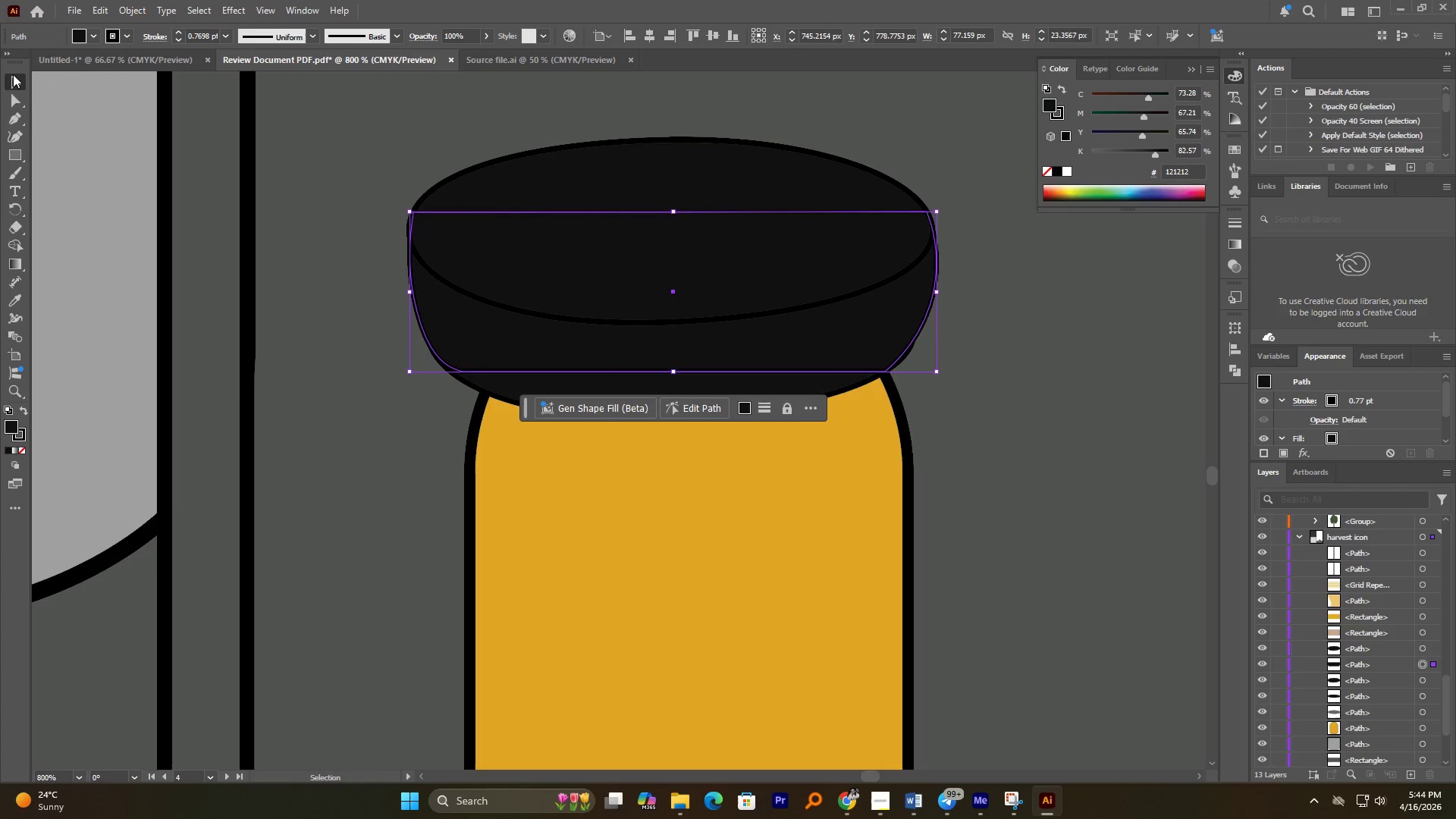 
double_click([378, 165])
 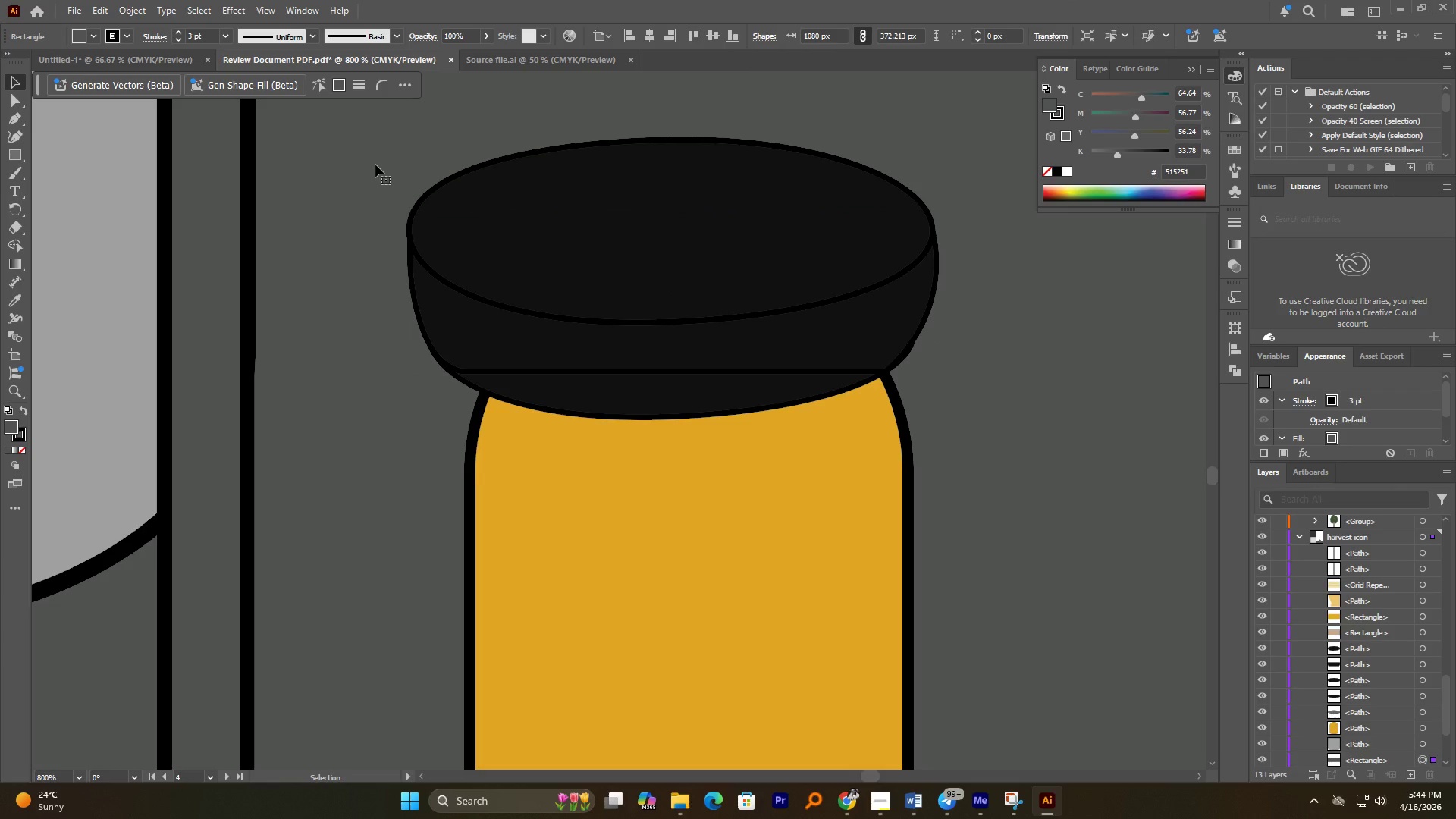 
hold_key(key=AltLeft, duration=1.0)
scroll: coordinate [409, 193], scroll_direction: none, amount: 0.0
 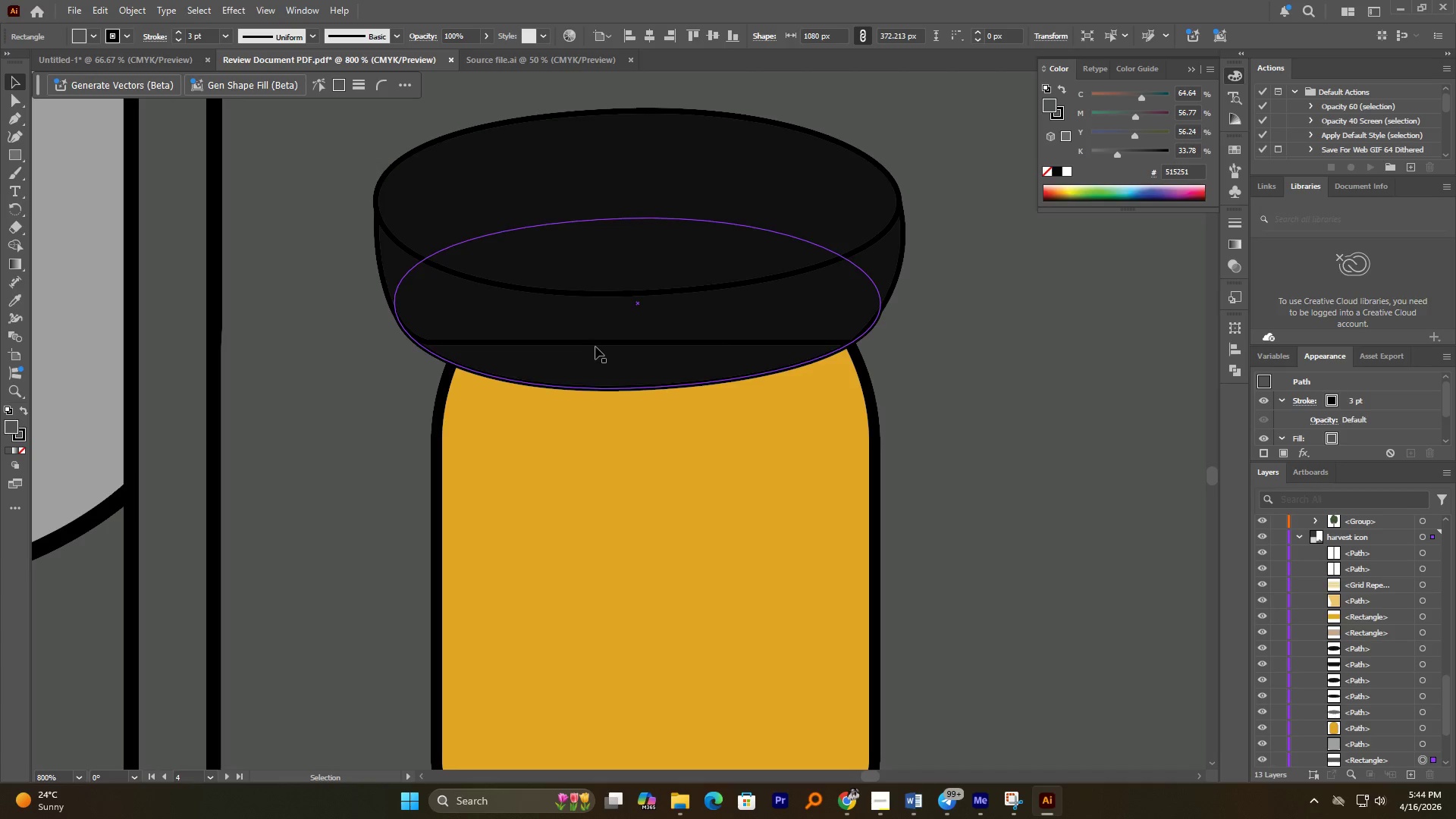 
left_click([597, 344])
 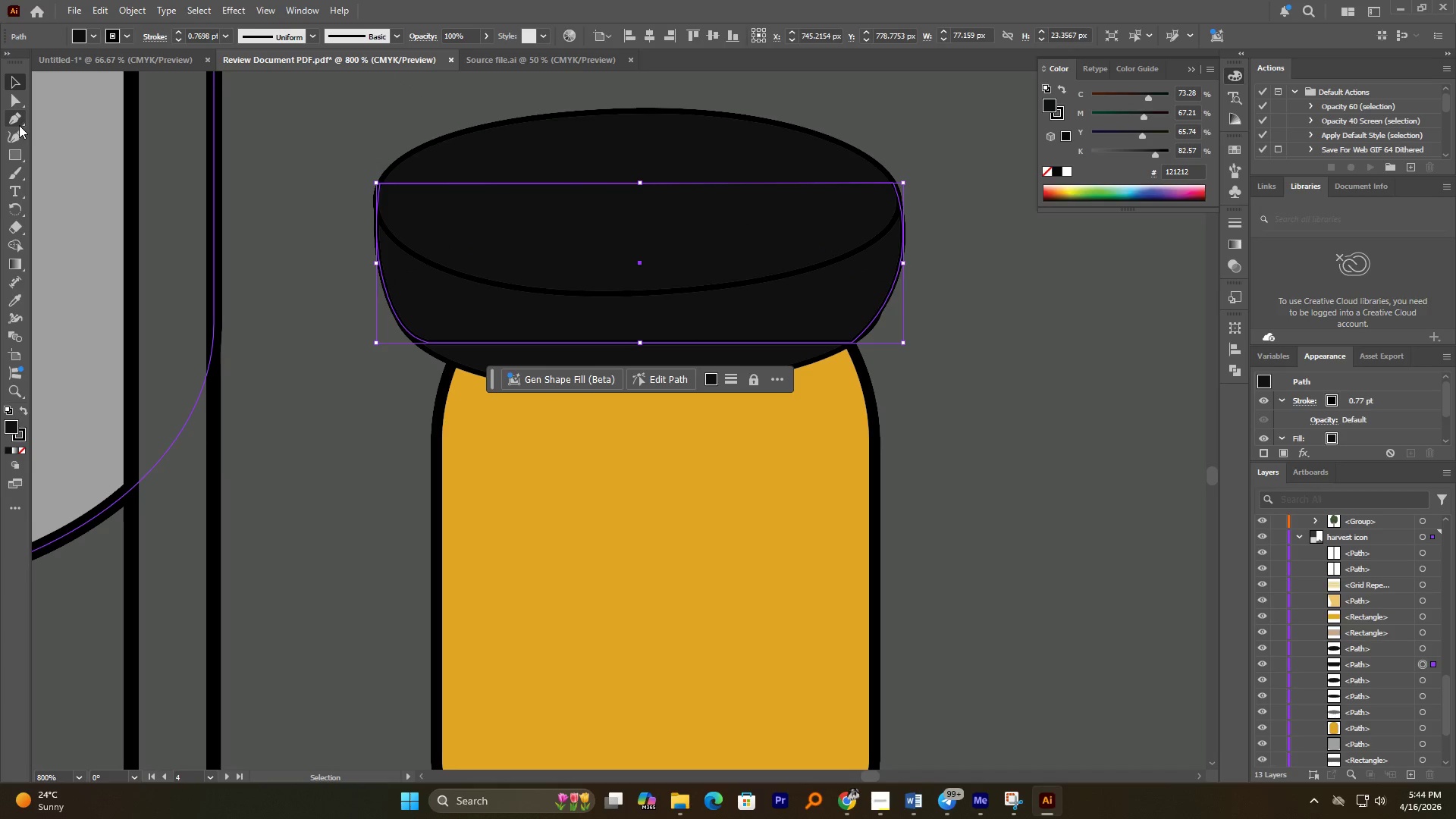 
left_click([18, 122])
 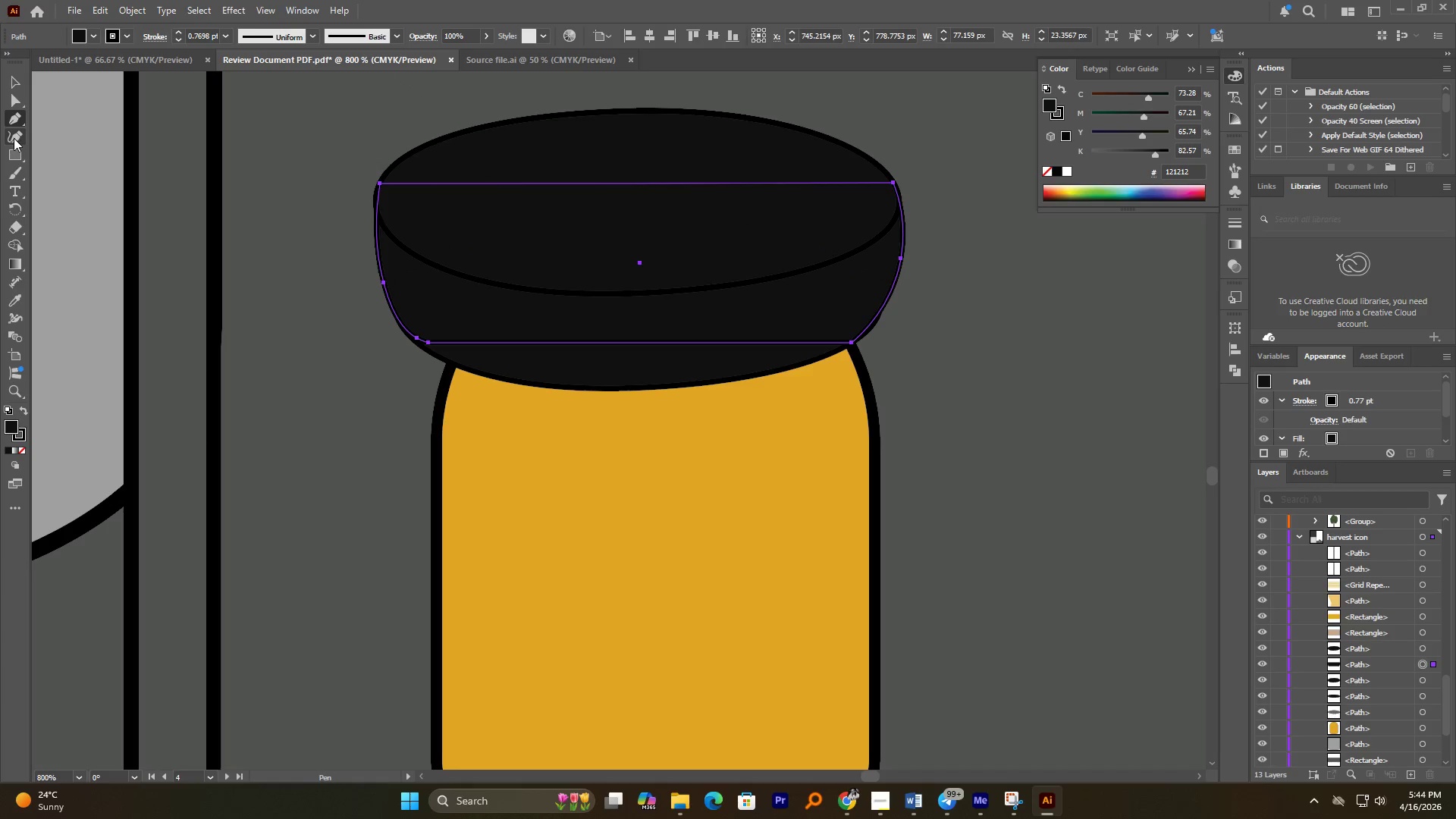 
left_click_drag(start_coordinate=[14, 138], to_coordinate=[624, 388])
 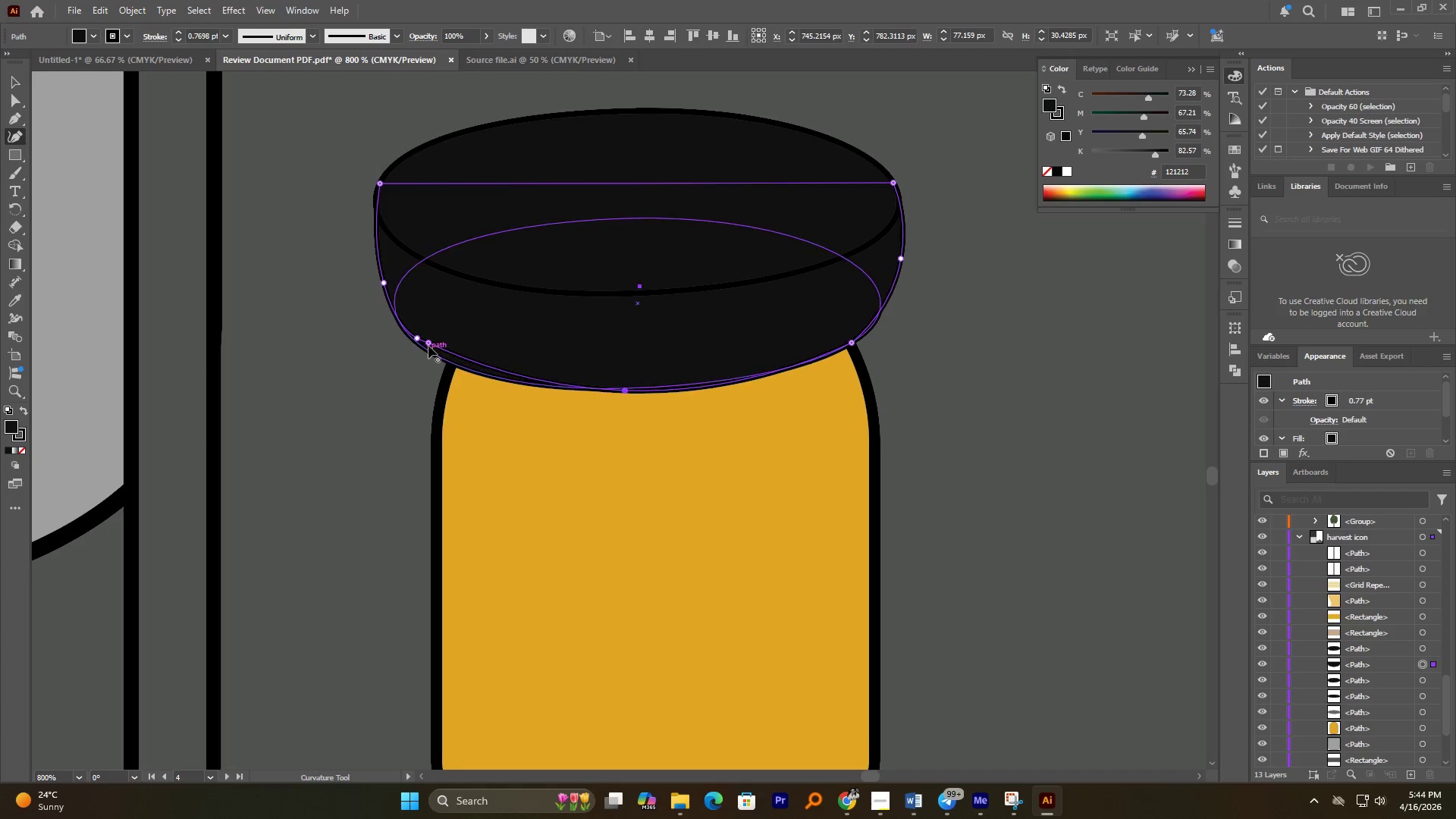 
left_click_drag(start_coordinate=[428, 341], to_coordinate=[462, 366])
 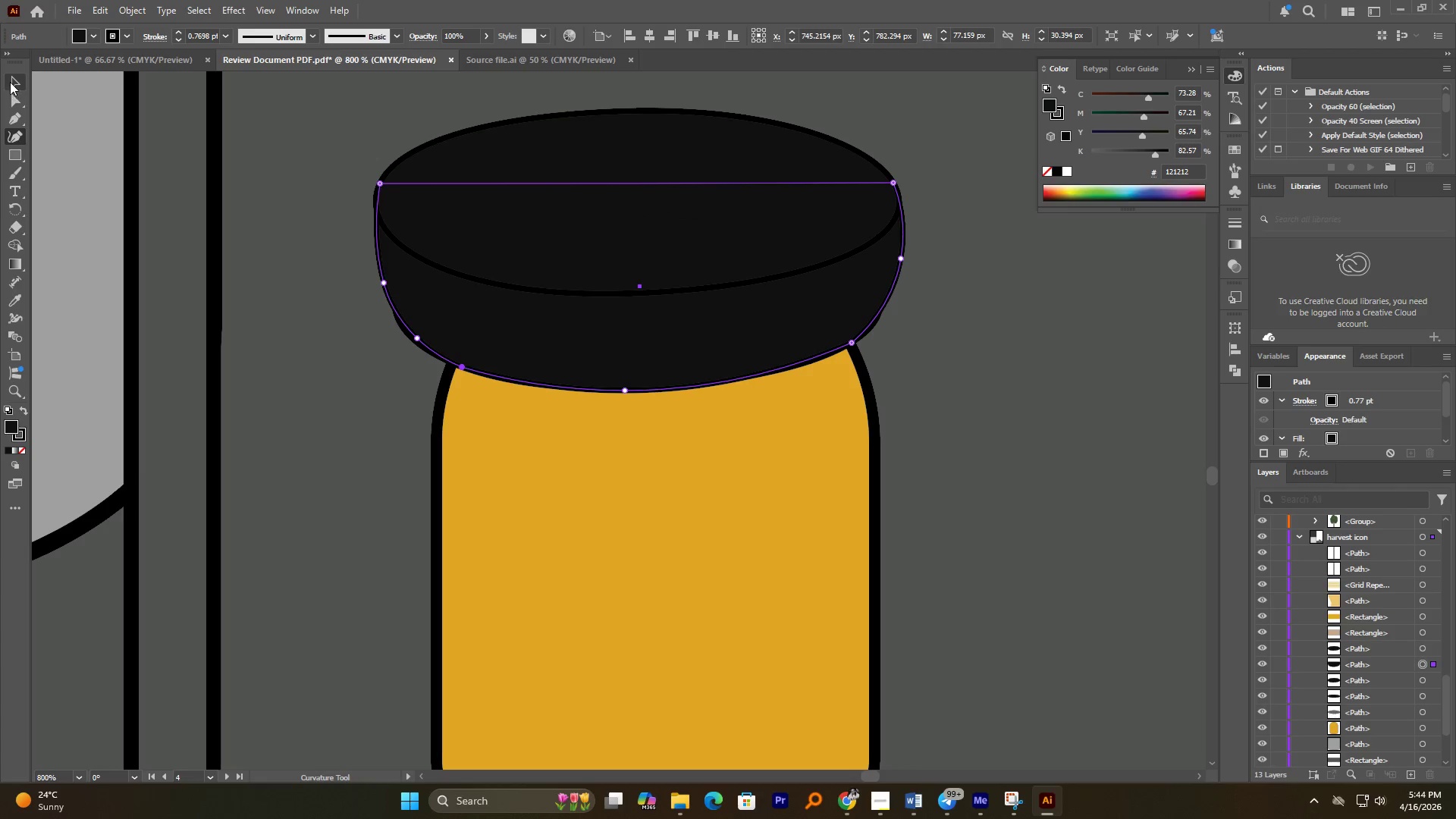 
double_click([300, 264])
 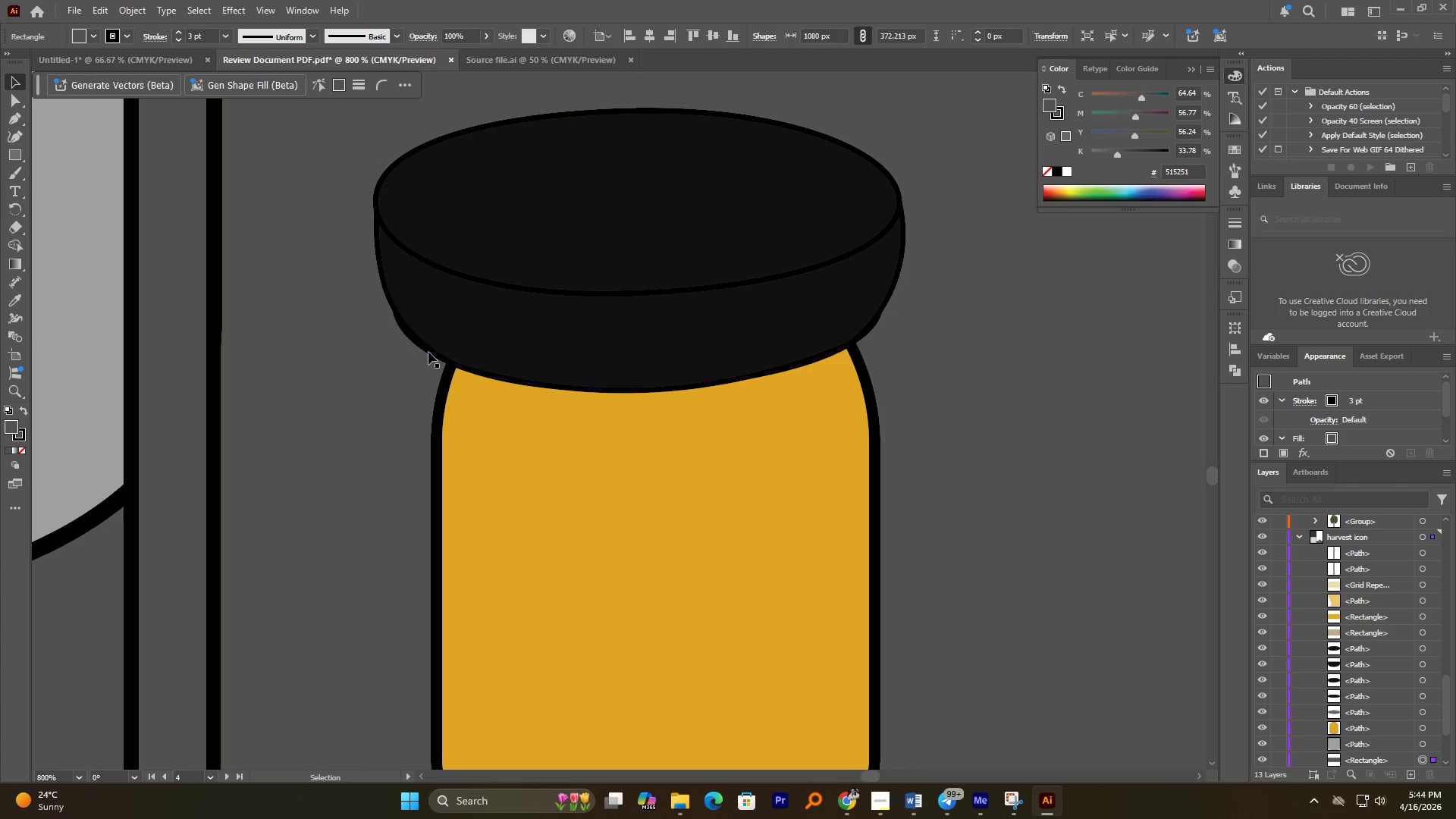 
hold_key(key=AltLeft, duration=2.16)
scroll: coordinate [428, 352], scroll_direction: down, amount: 3.0
 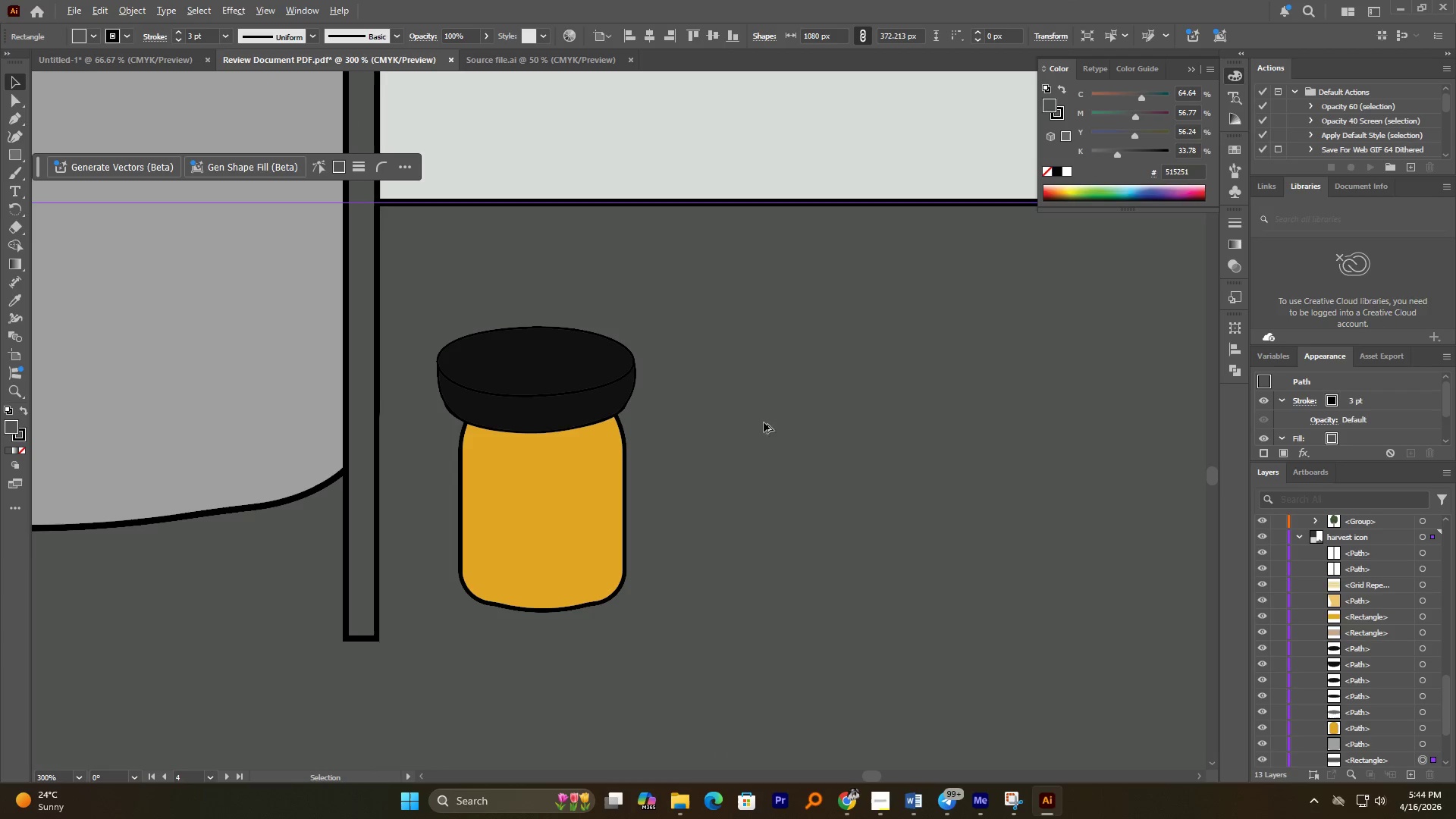 
scroll: coordinate [754, 410], scroll_direction: up, amount: 1.0
 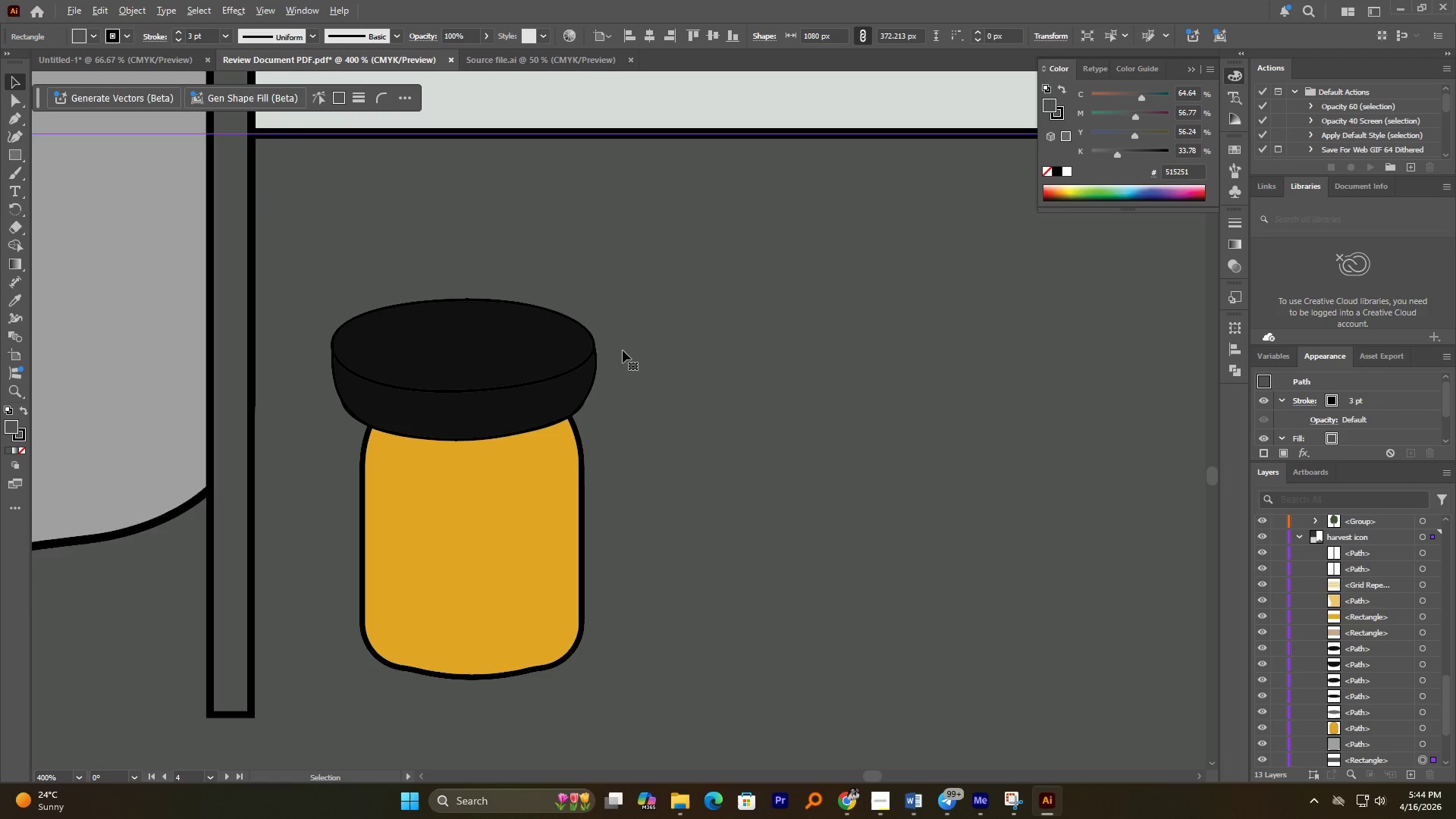 
left_click_drag(start_coordinate=[637, 313], to_coordinate=[562, 372])
 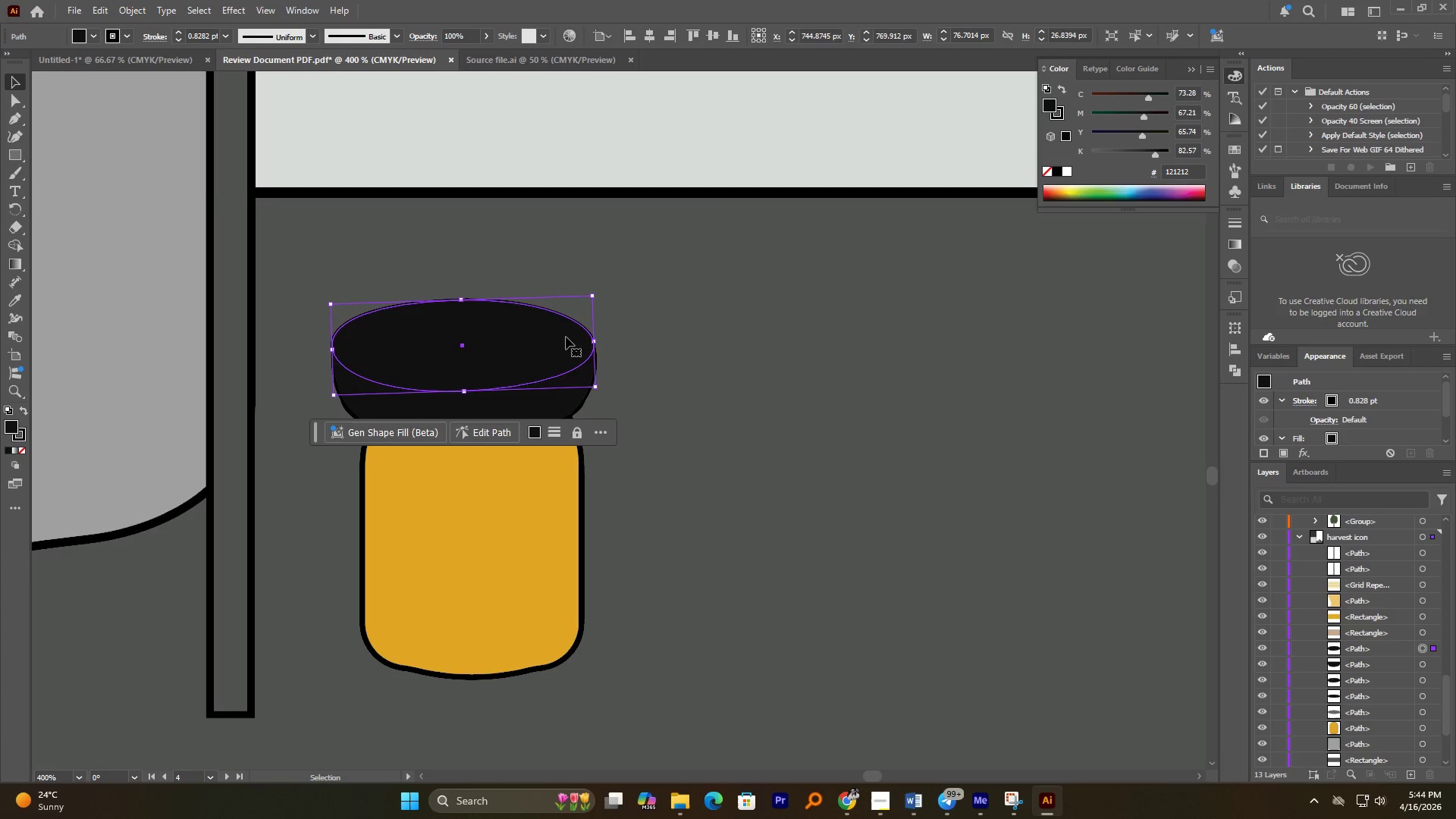 
double_click([562, 372])
 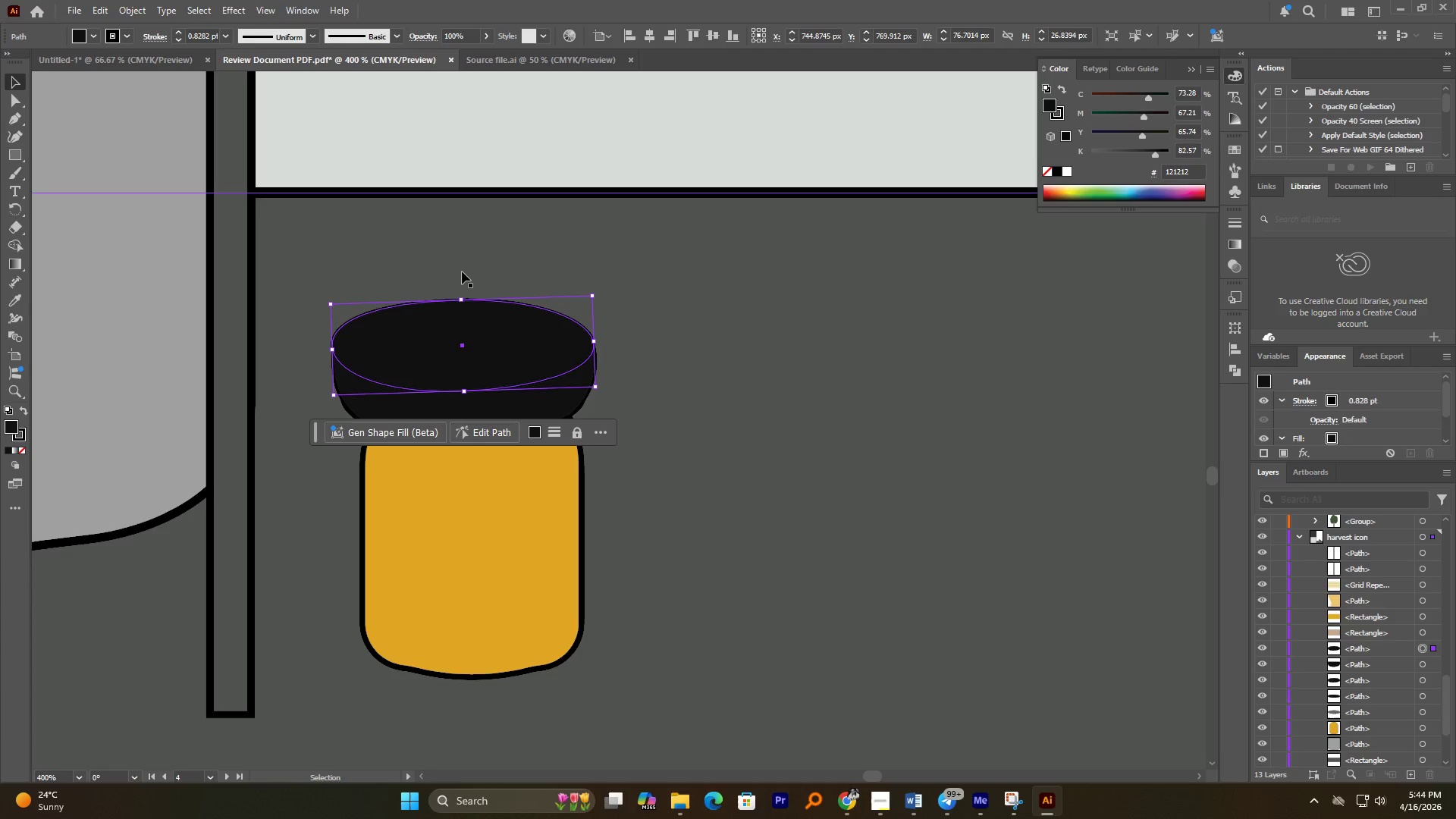 
key(Control+Z)
 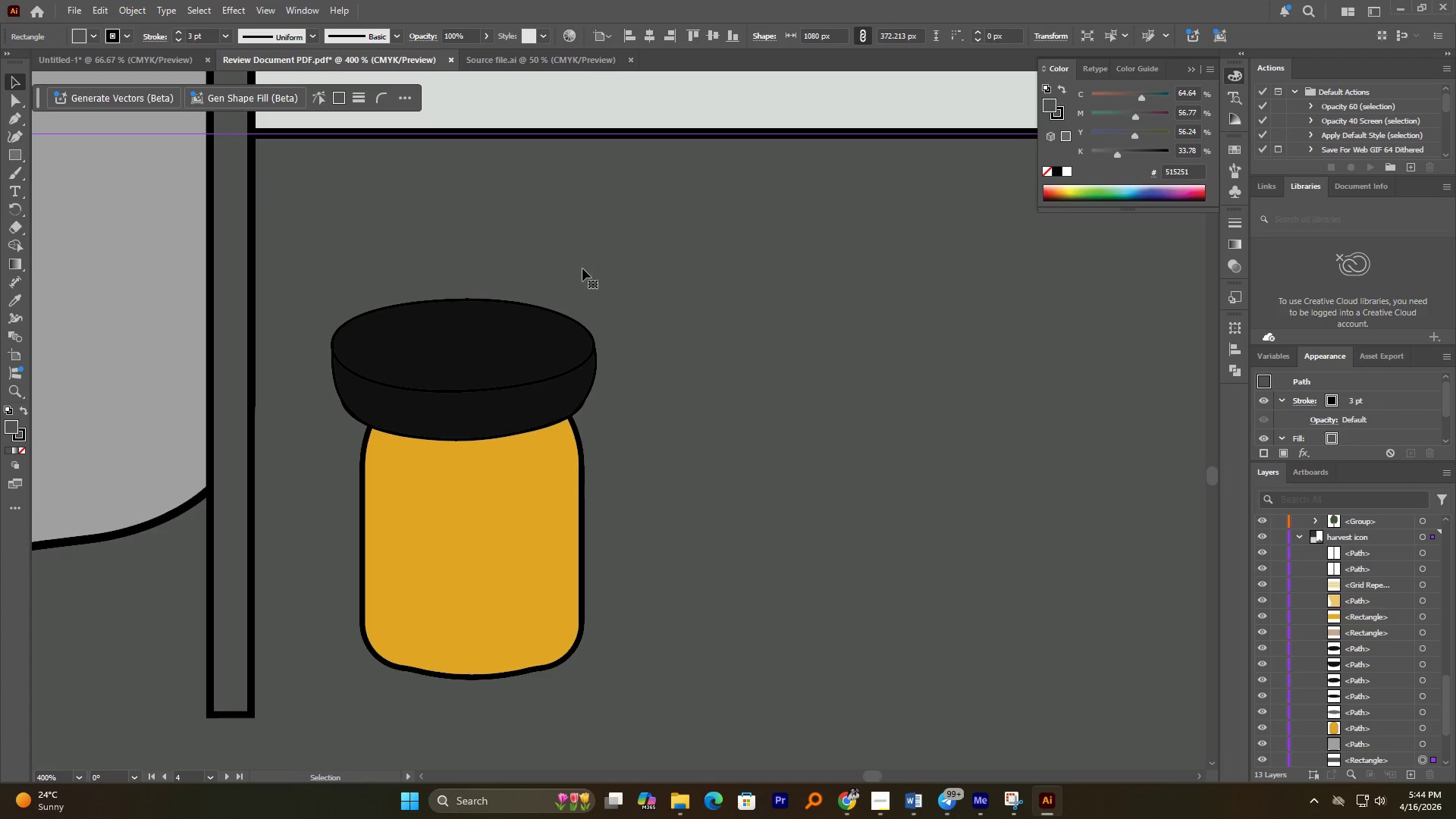 
key(Control+ControlLeft)
 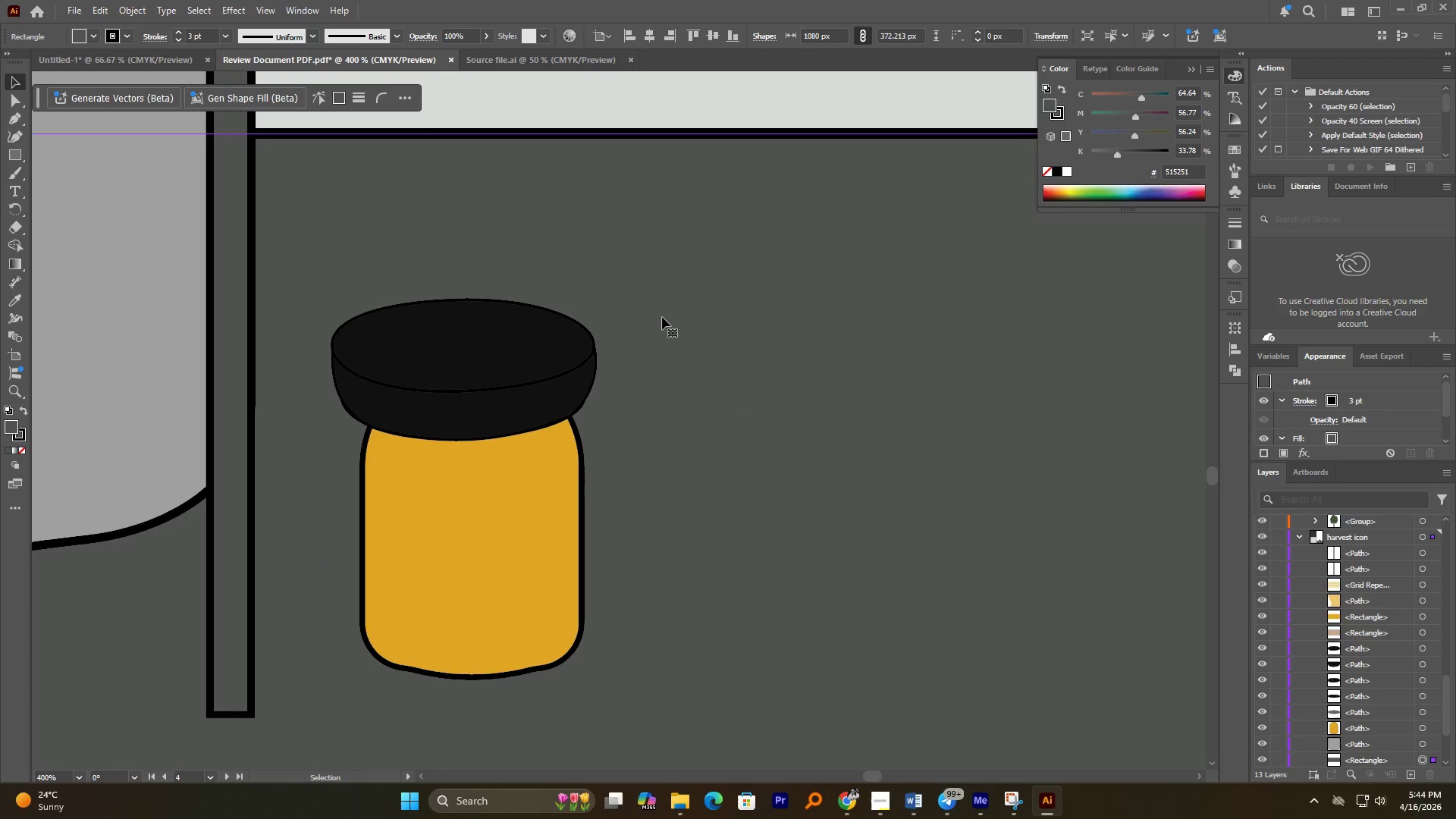 
hold_key(key=AltLeft, duration=0.66)
scroll: coordinate [673, 331], scroll_direction: down, amount: 3.0
 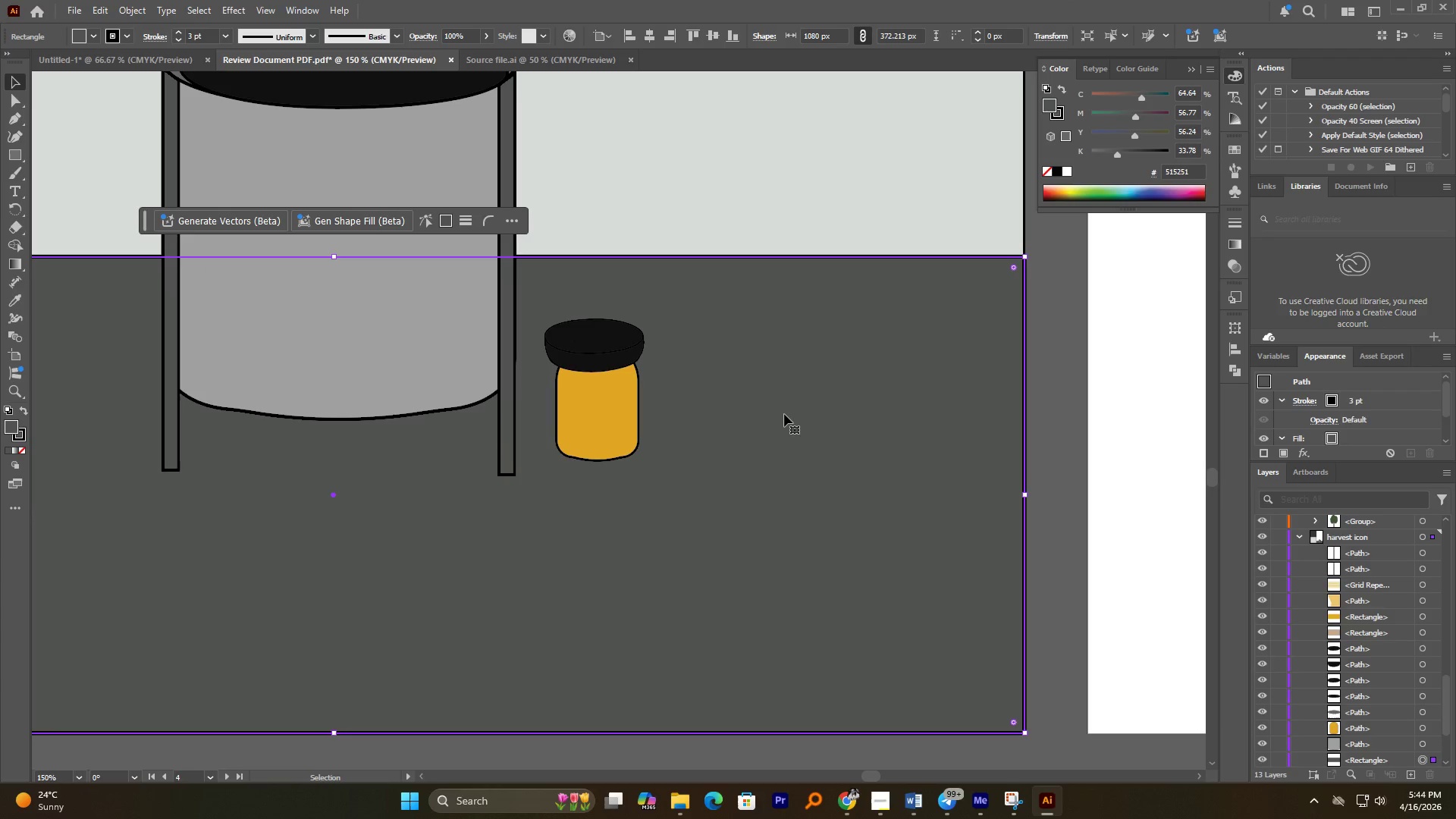 
left_click([784, 413])
 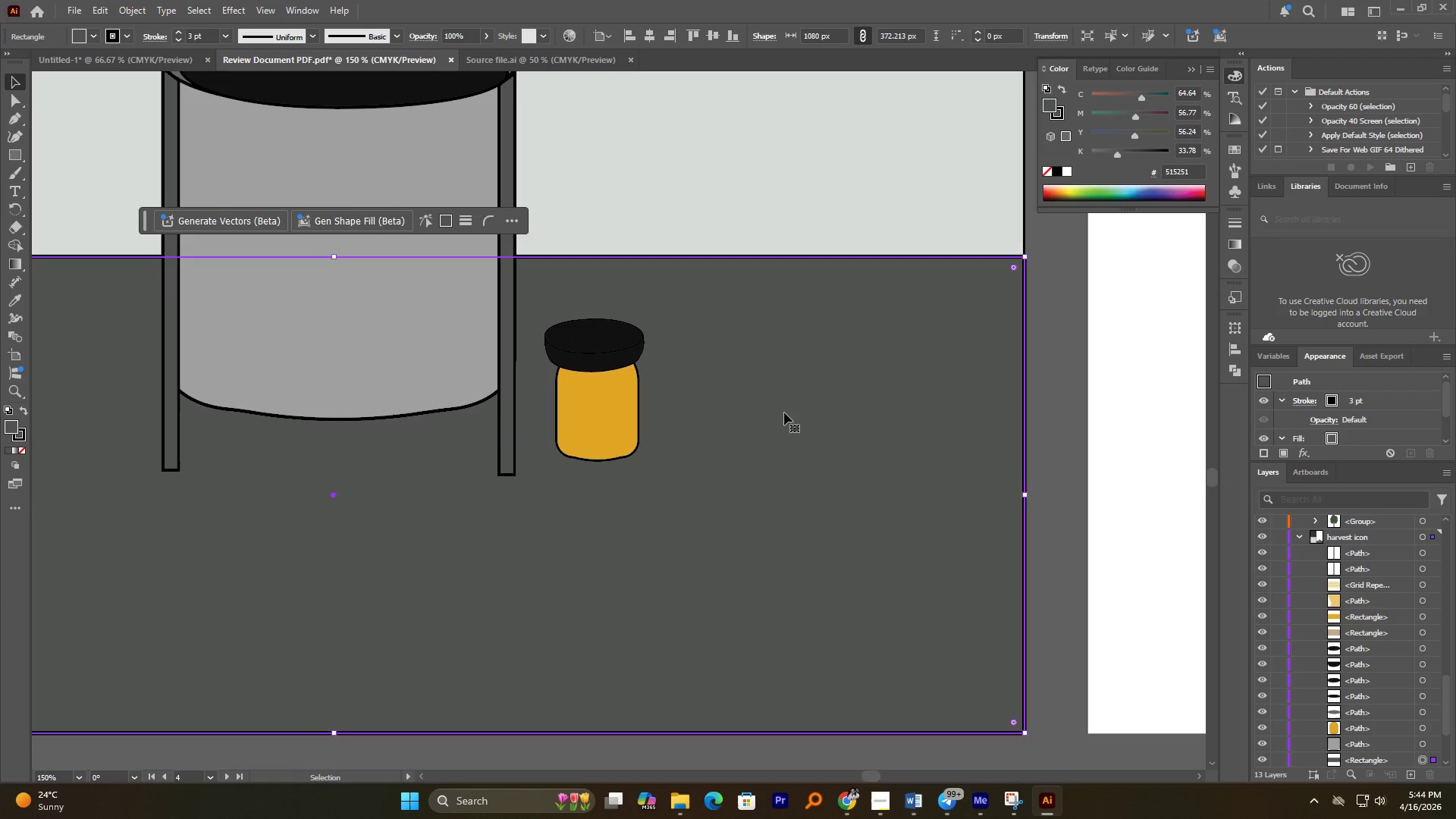 
key(Control+2)
 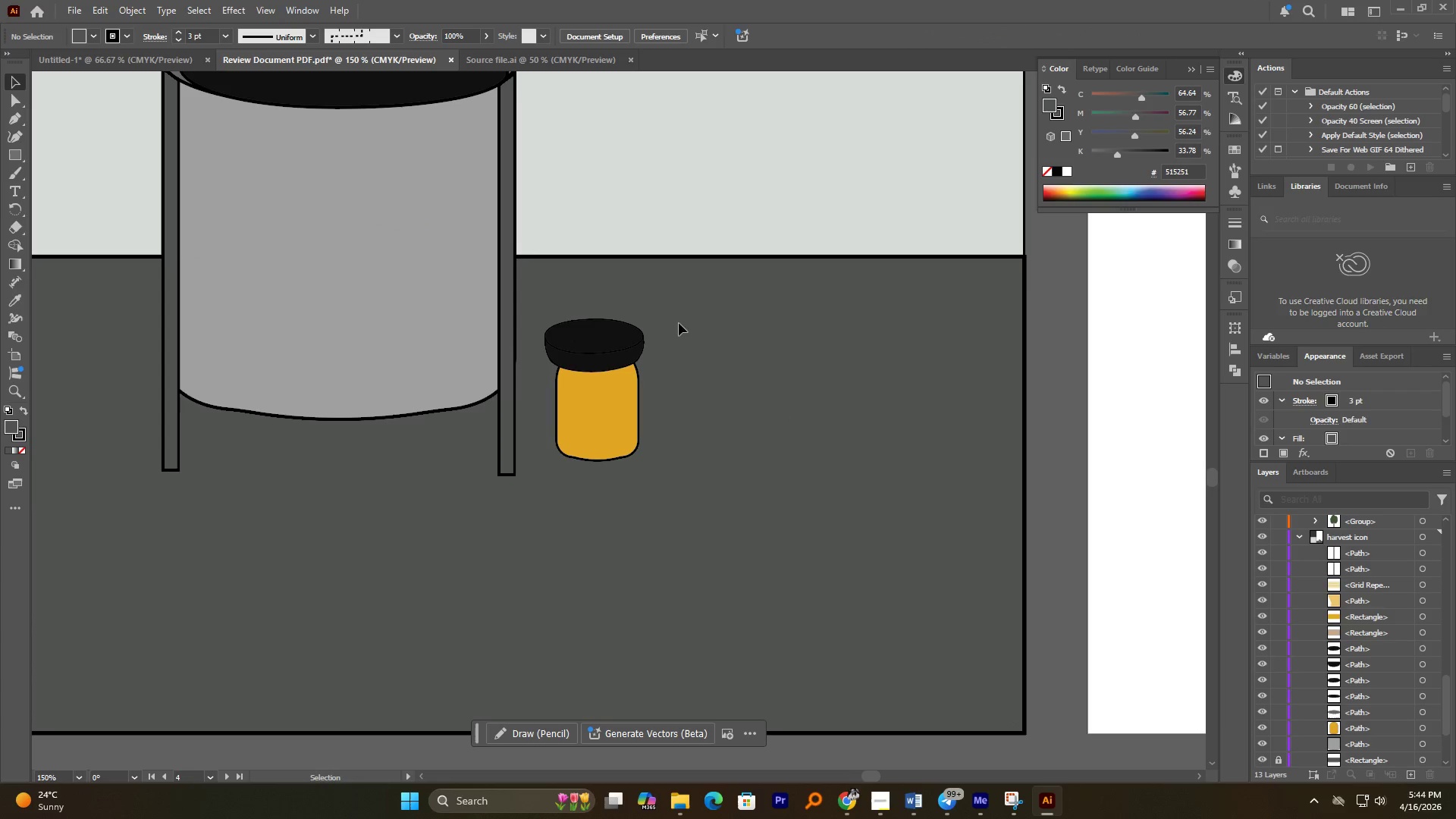 
left_click_drag(start_coordinate=[663, 308], to_coordinate=[587, 350])
 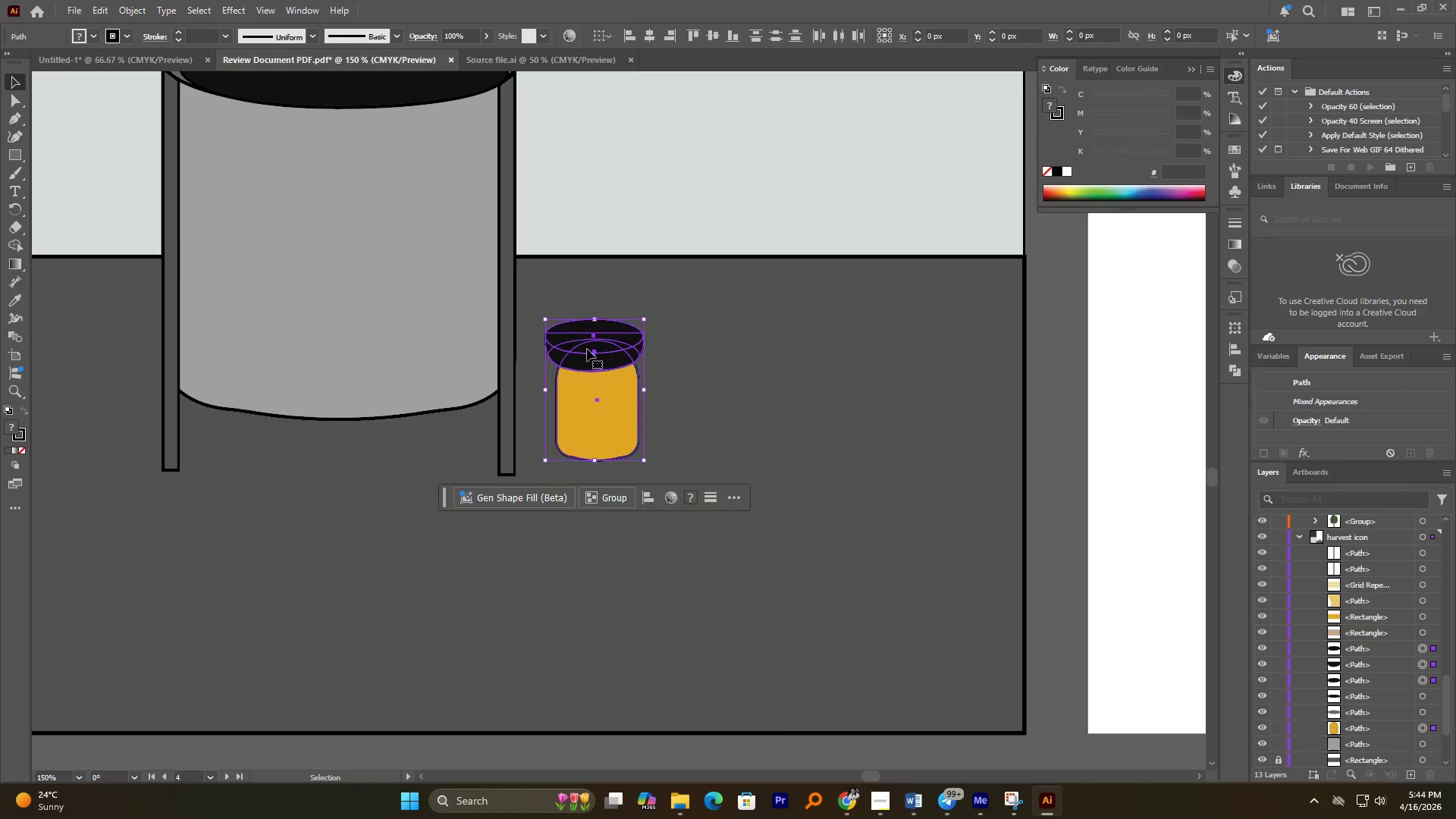 
hold_key(key=AltLeft, duration=0.66)
scroll: coordinate [588, 349], scroll_direction: up, amount: 2.0
 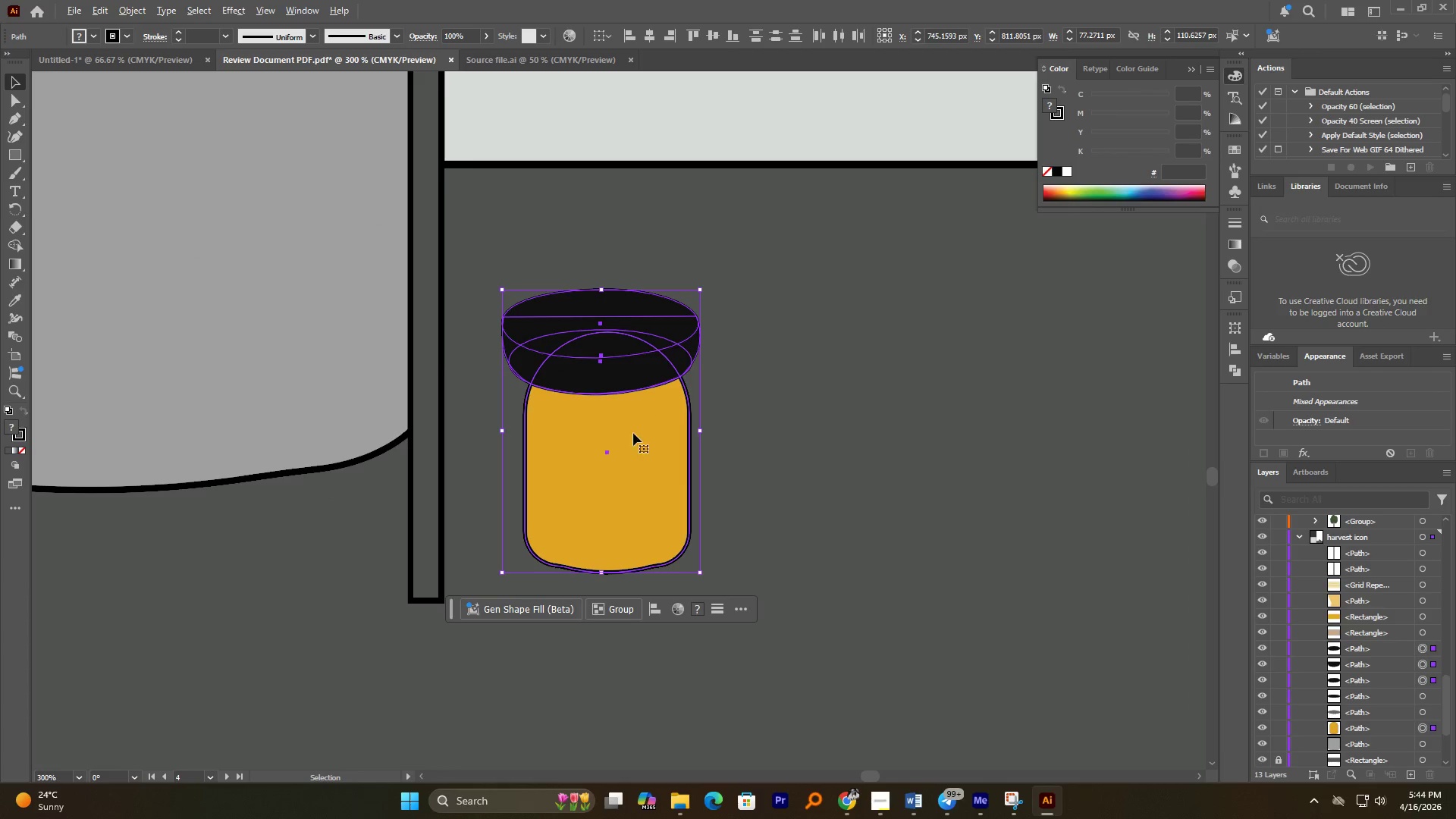 
hold_key(key=ShiftLeft, duration=0.95)
left_click_drag(start_coordinate=[736, 438], to_coordinate=[628, 456])
 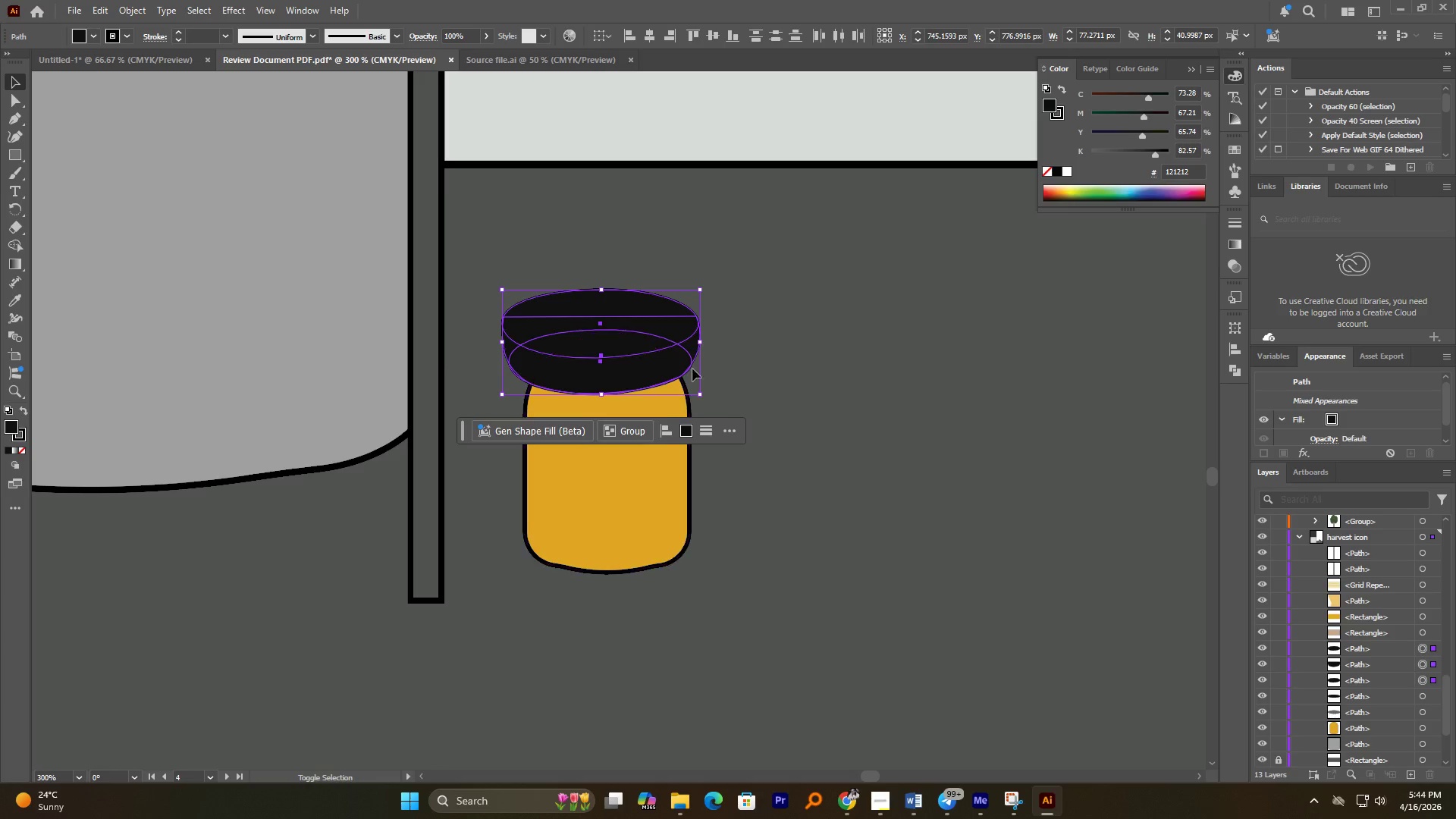 
hold_key(key=AltLeft, duration=2.5)
hold_key(key=ShiftLeft, duration=1.55)
left_click_drag(start_coordinate=[699, 337], to_coordinate=[687, 346])
 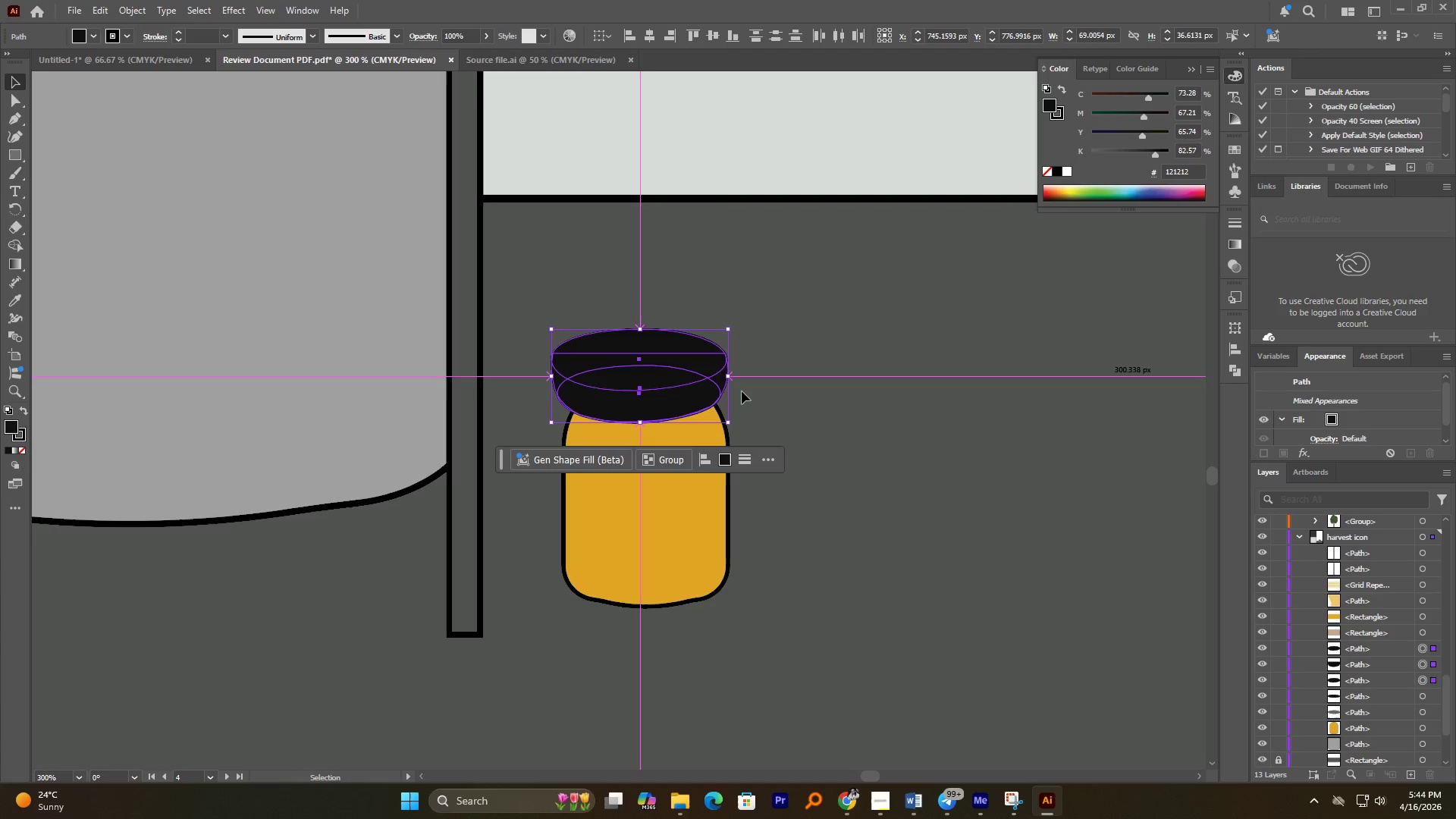 
left_click_drag(start_coordinate=[697, 391], to_coordinate=[705, 426])
 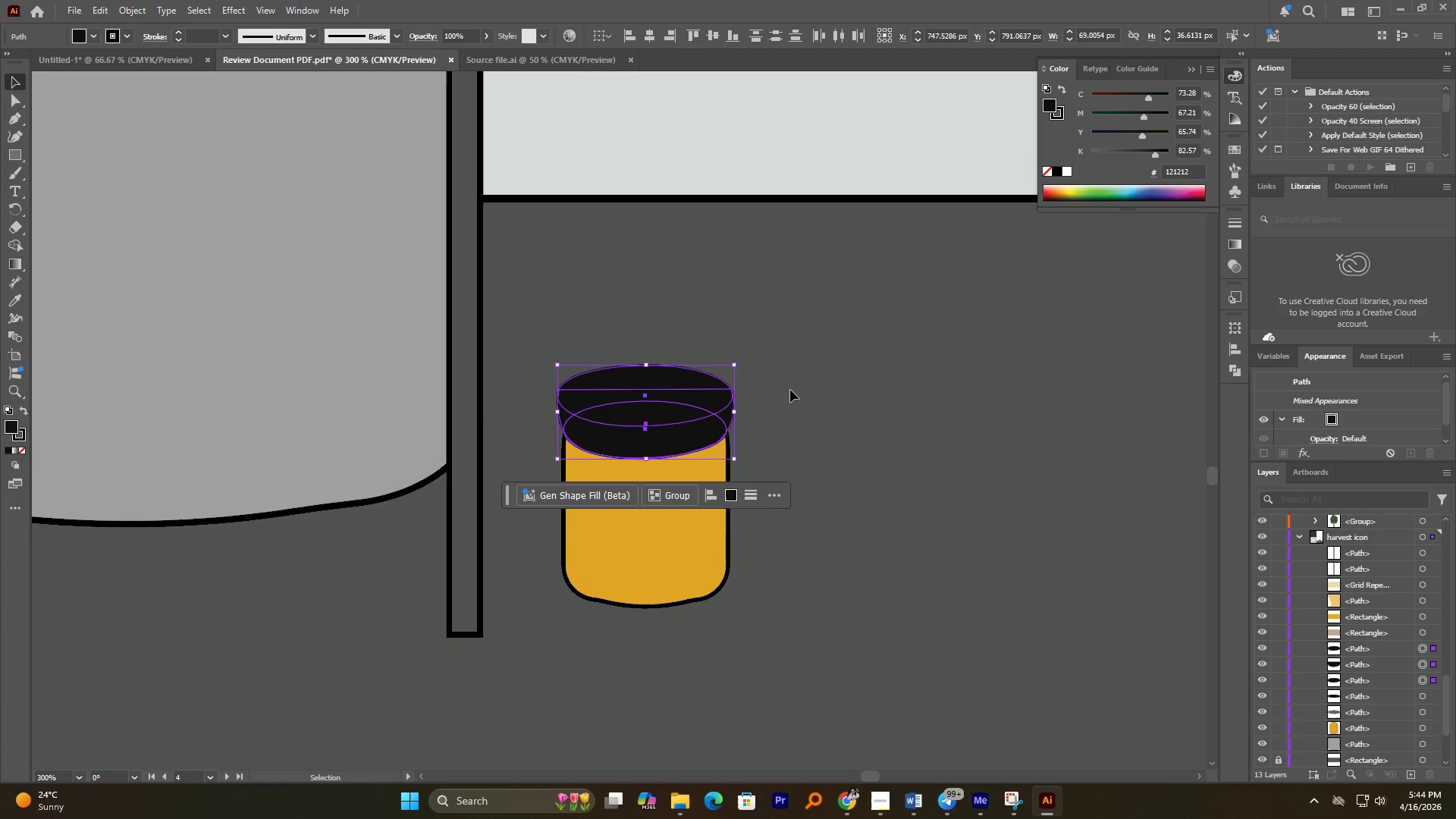 
left_click([790, 390])
 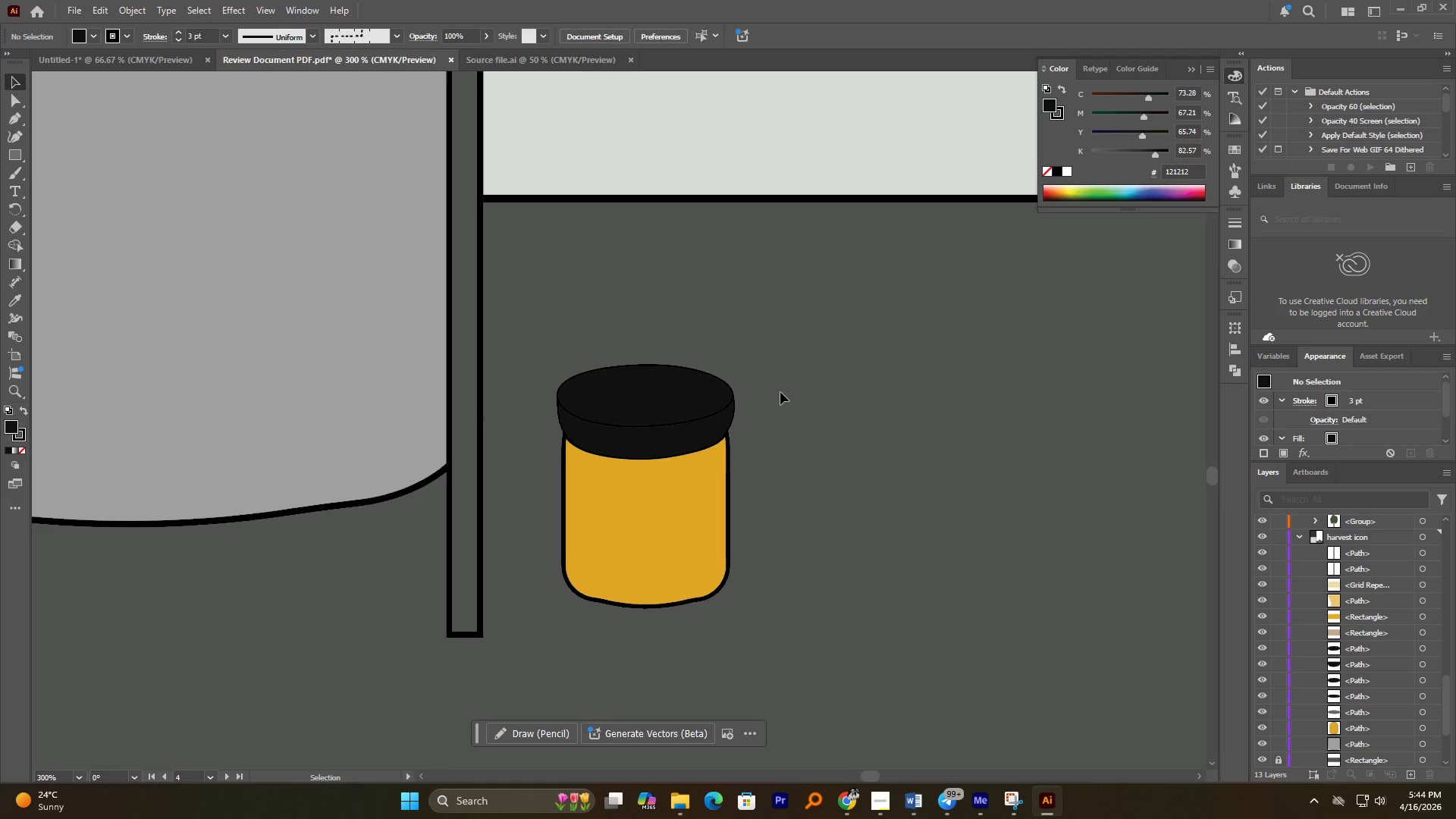 
hold_key(key=AltLeft, duration=3.33)
scroll: coordinate [778, 392], scroll_direction: down, amount: 1.0
 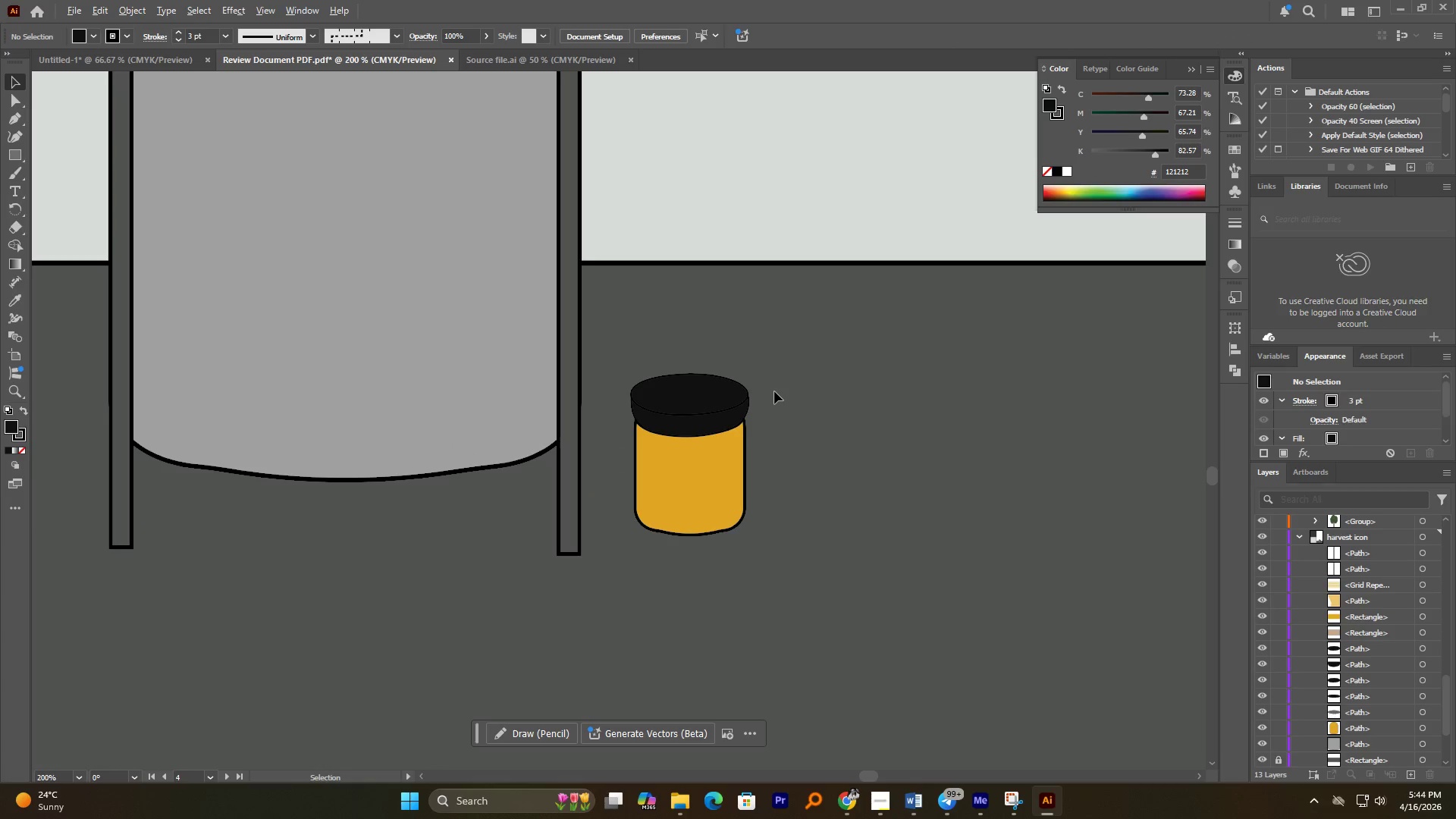 
scroll: coordinate [765, 394], scroll_direction: none, amount: 0.0
 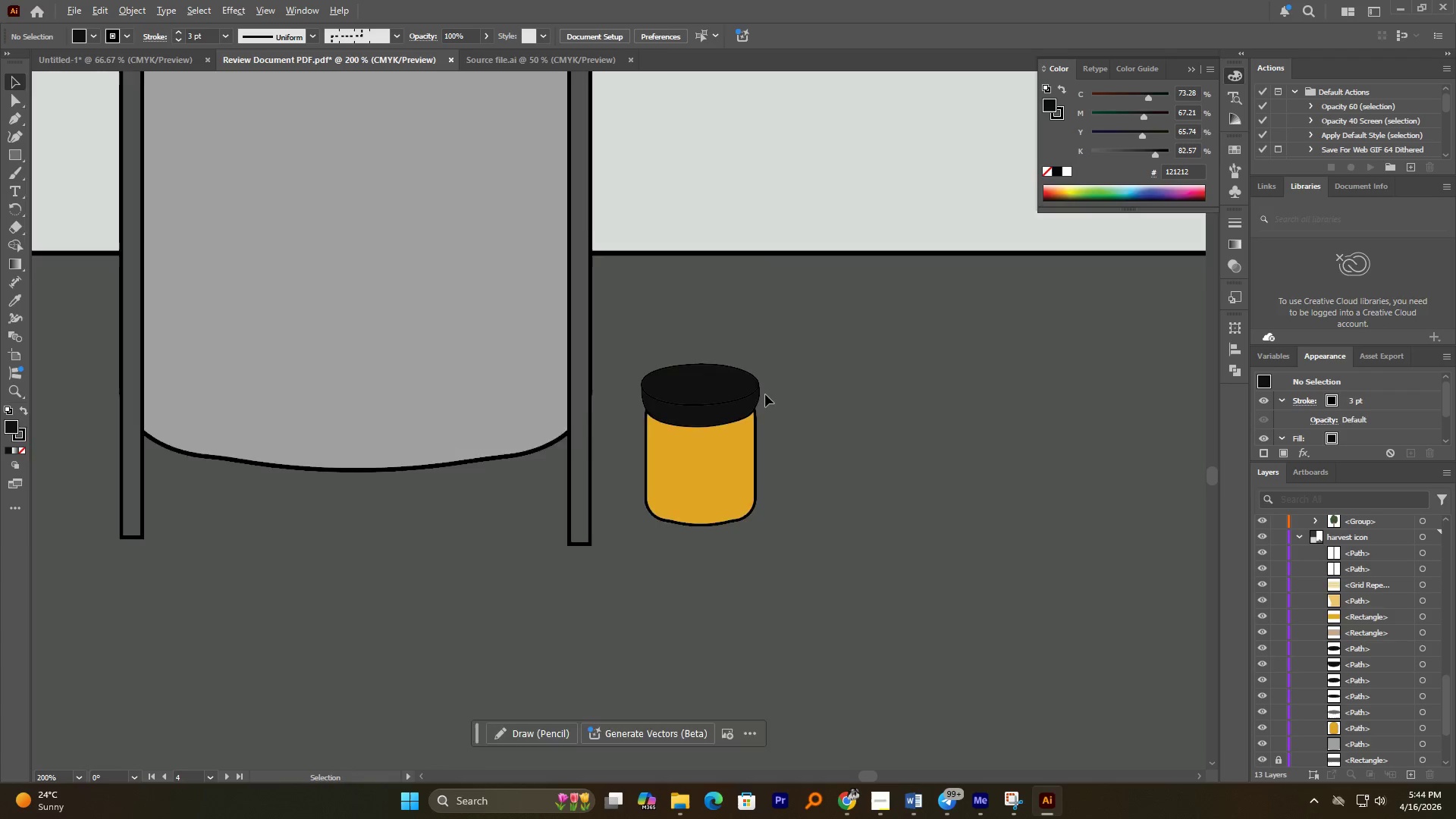 
scroll: coordinate [765, 394], scroll_direction: up, amount: 2.0
 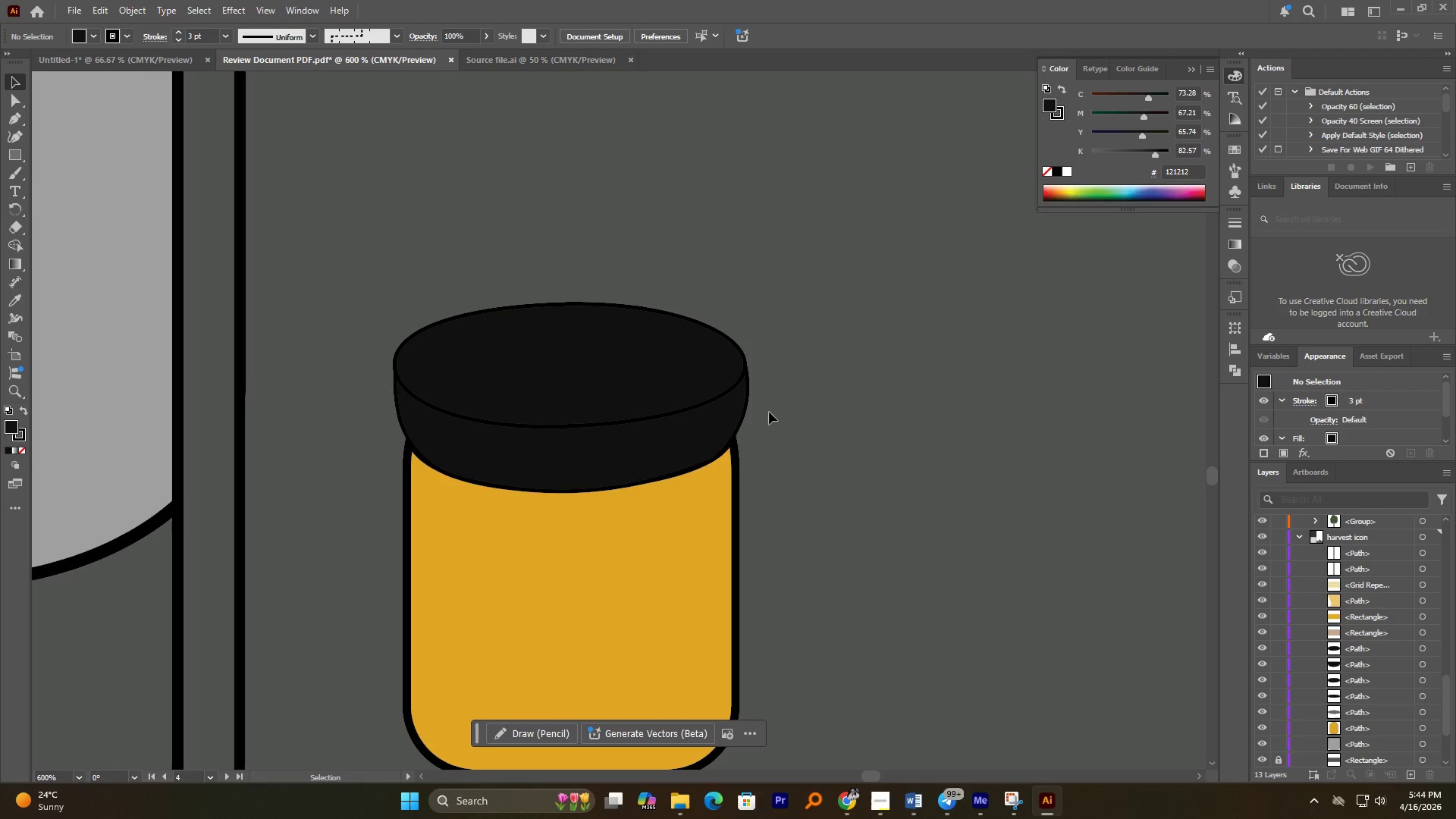 
left_click([620, 386])
 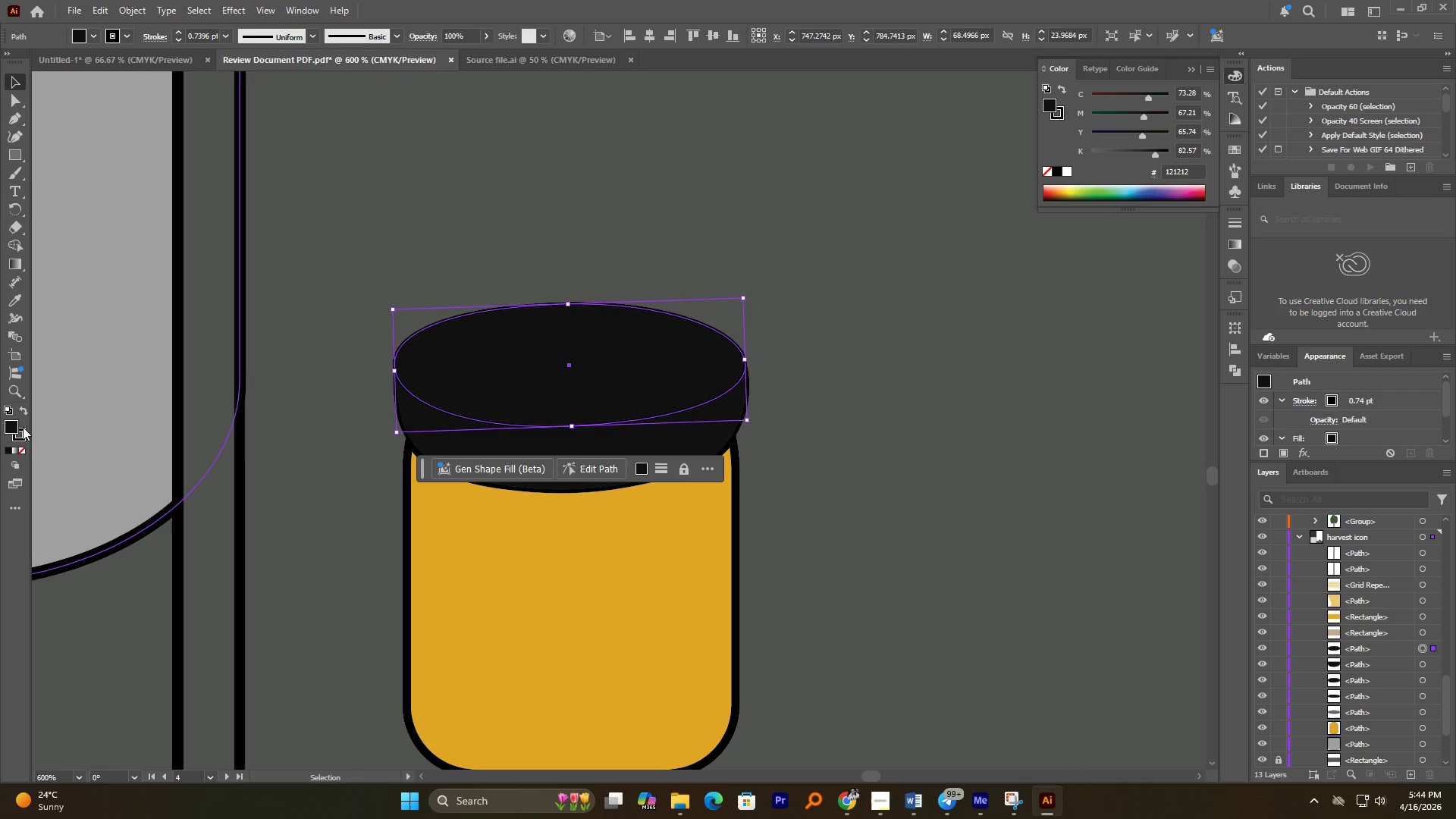 
double_click([11, 425])
 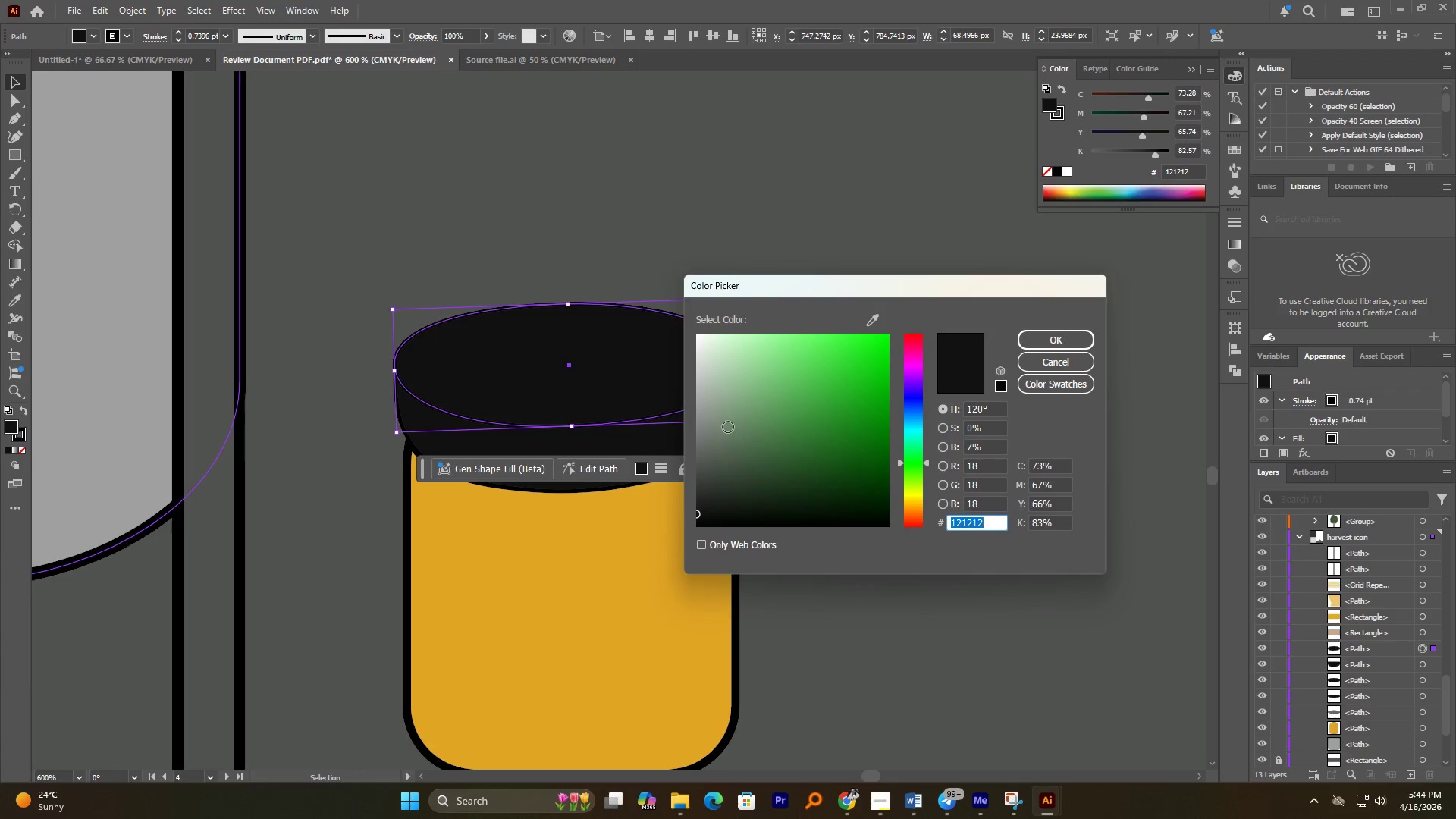 
left_click_drag(start_coordinate=[745, 463], to_coordinate=[740, 493])
 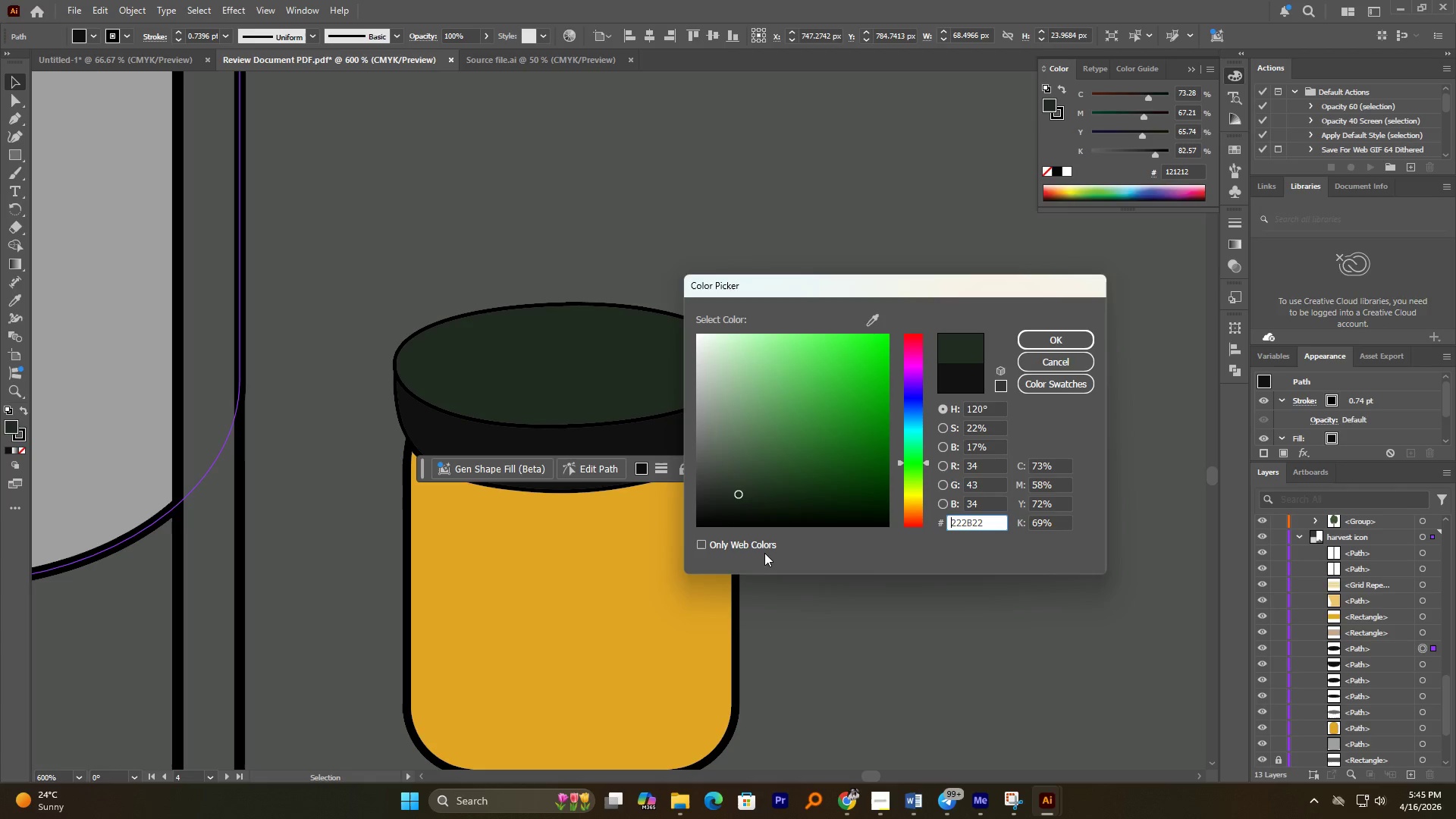 
left_click([1059, 331])
 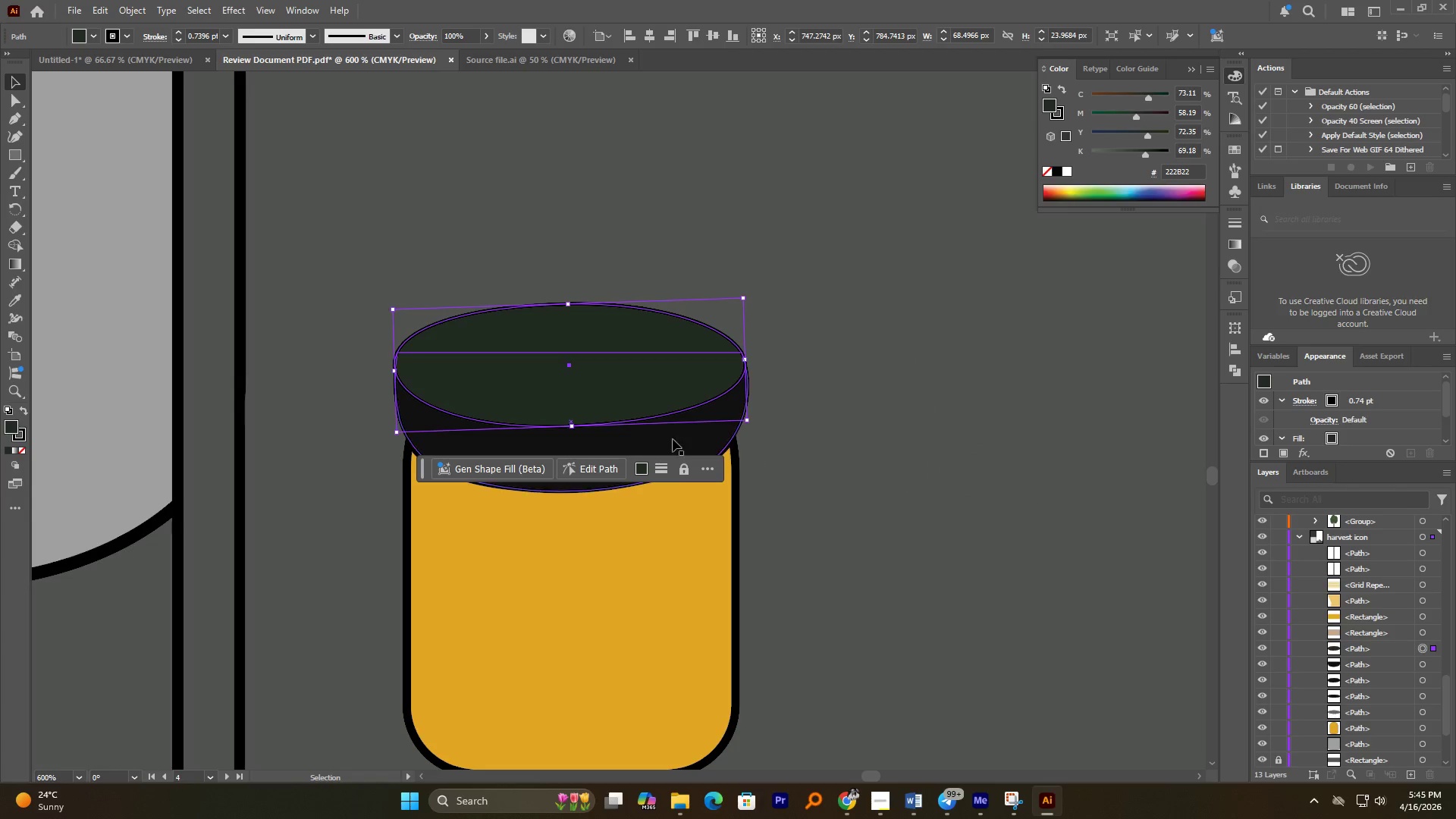 
left_click([671, 437])
 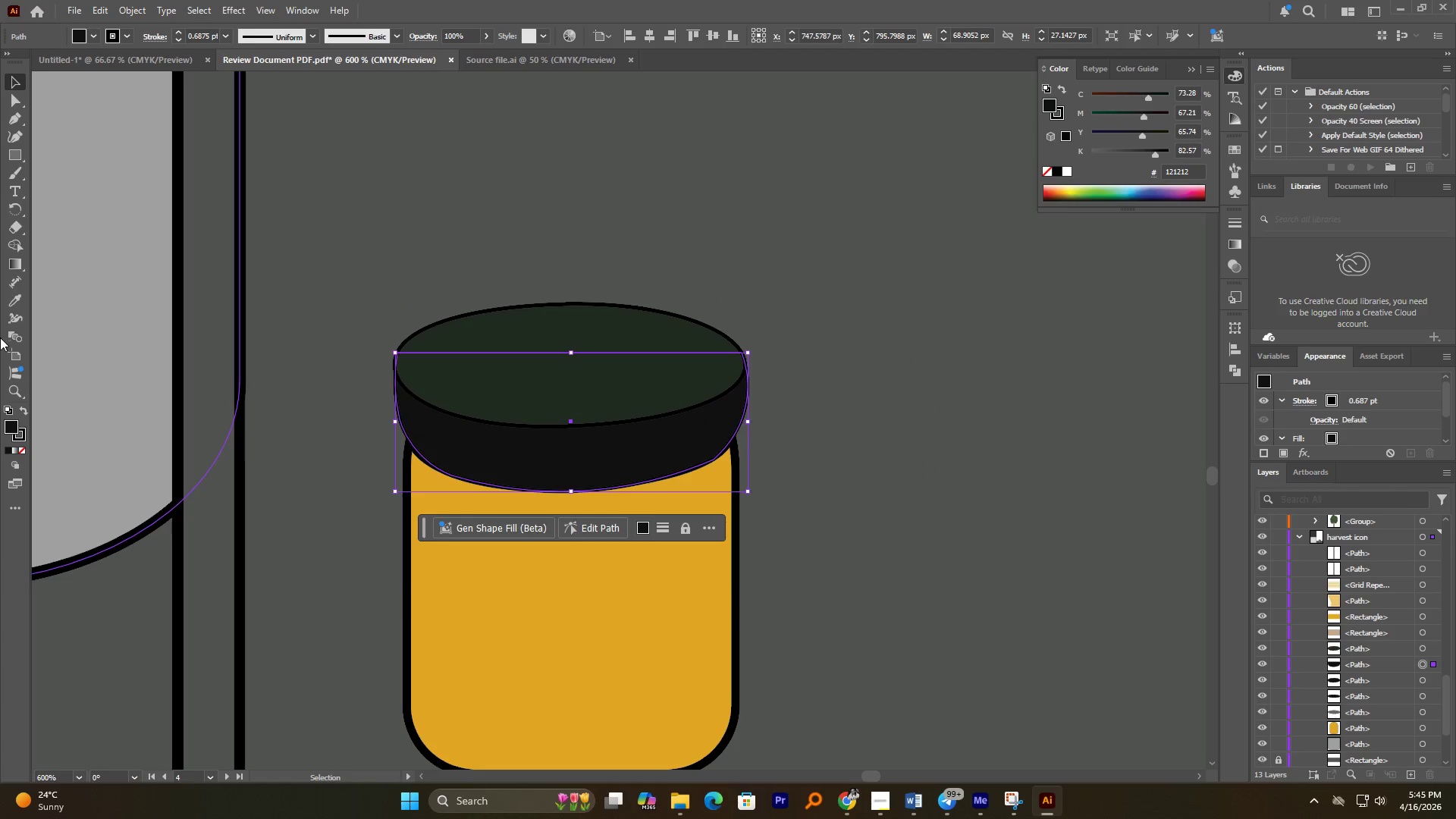 
left_click([17, 293])
 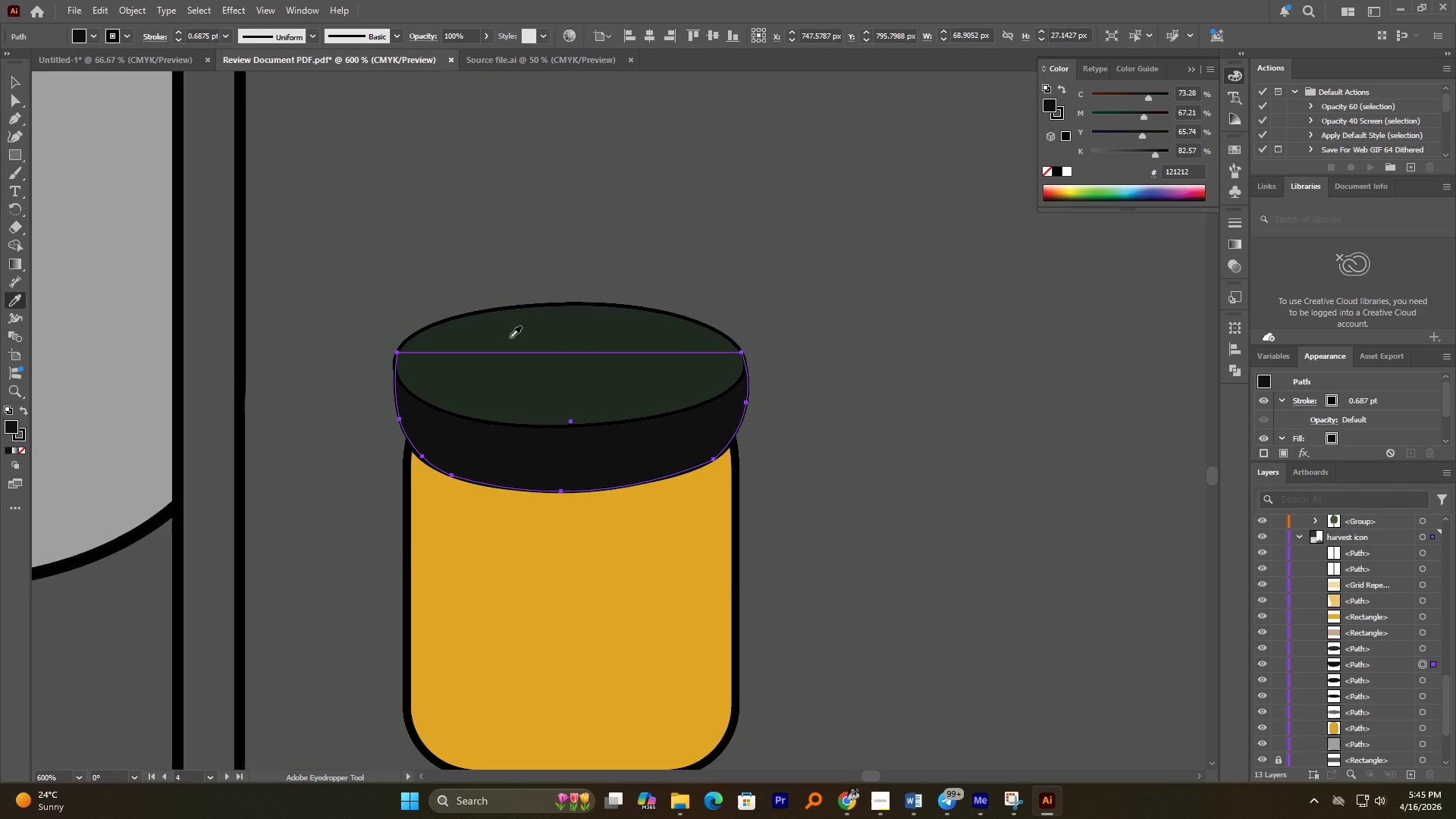 
left_click([517, 338])
 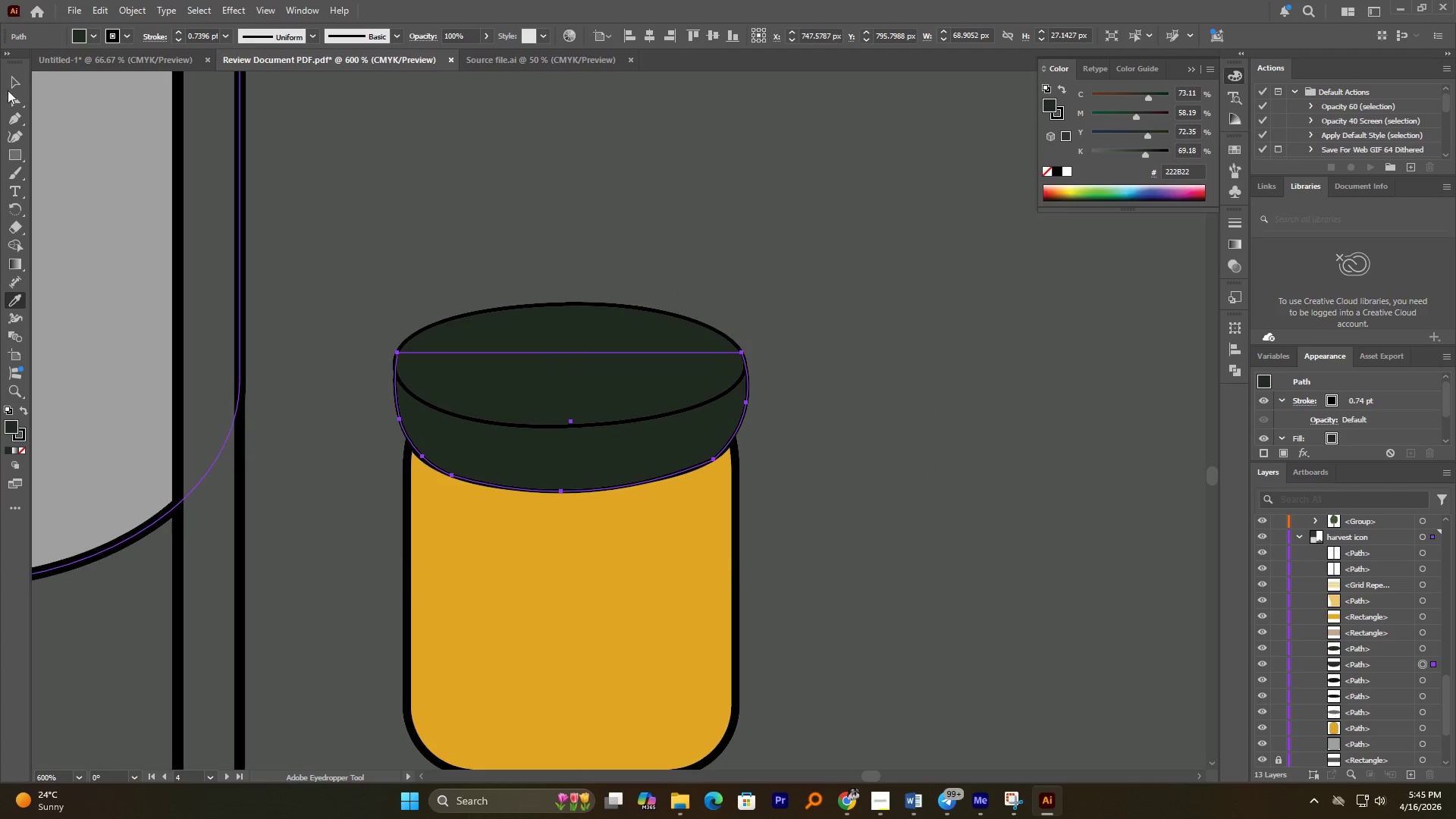 
left_click_drag(start_coordinate=[15, 82], to_coordinate=[19, 82])
 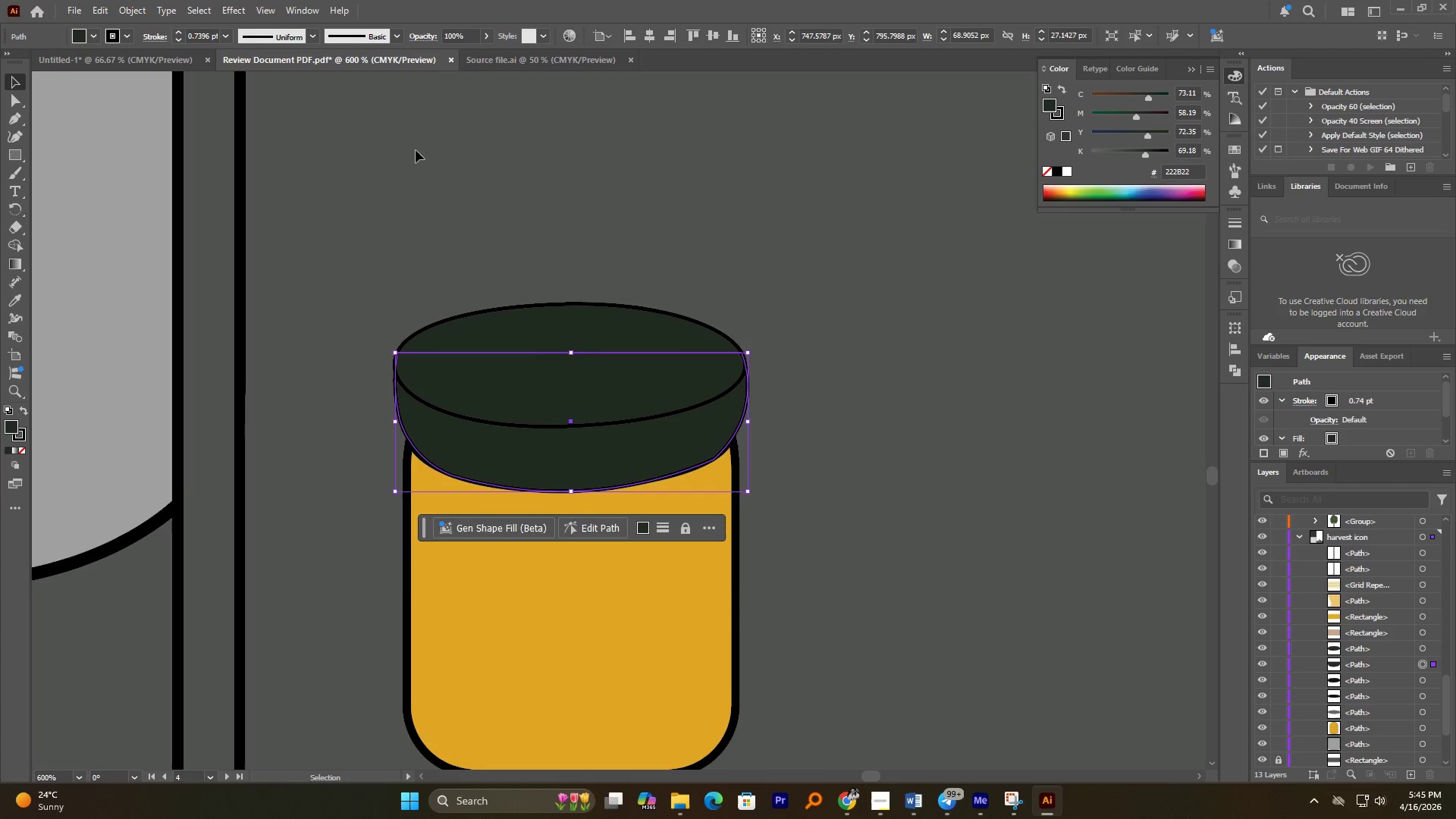 
double_click([430, 152])
 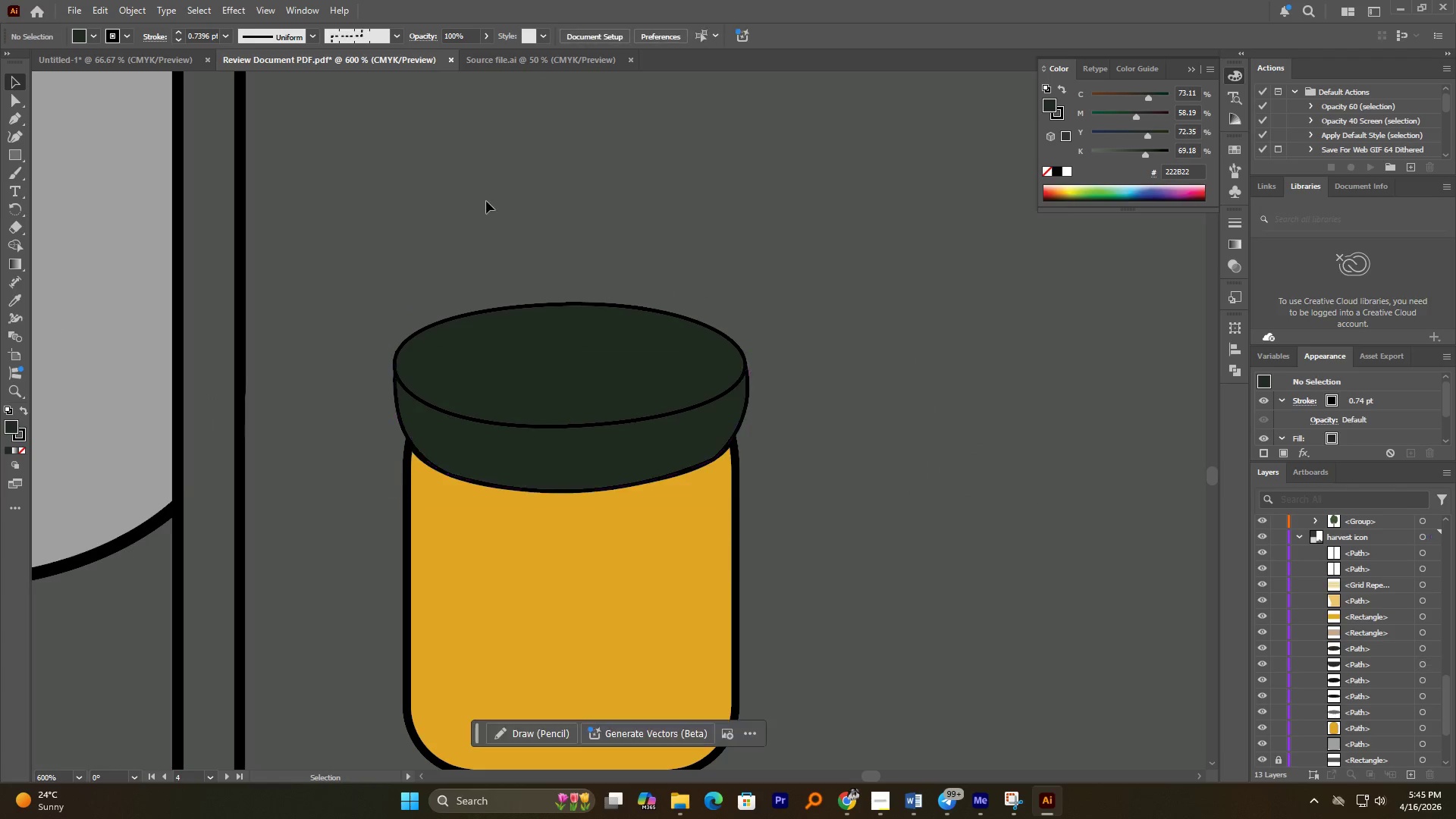 
hold_key(key=AltLeft, duration=1.75)
scroll: coordinate [587, 368], scroll_direction: down, amount: 3.0
 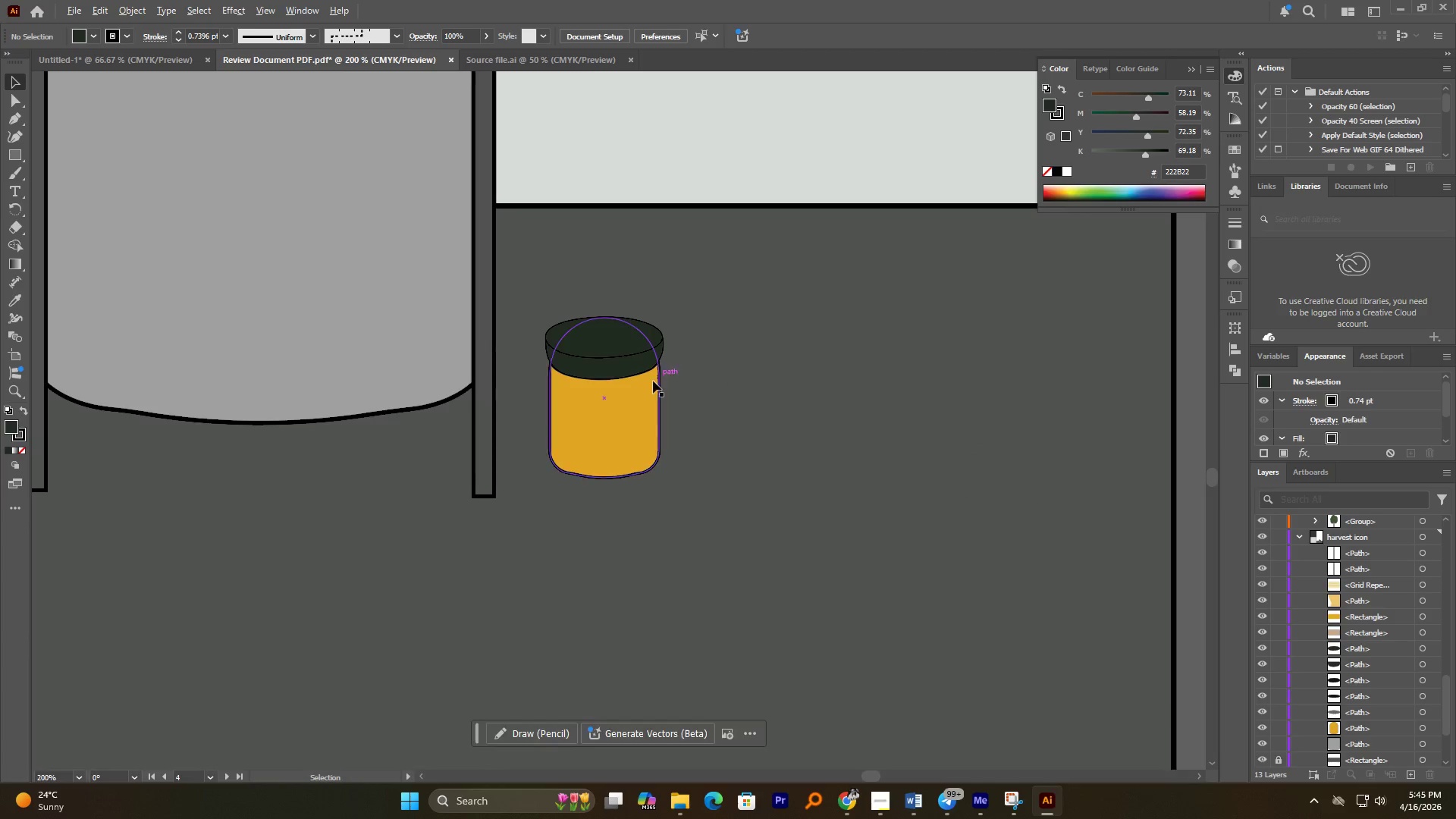 
scroll: coordinate [602, 396], scroll_direction: up, amount: 4.0
 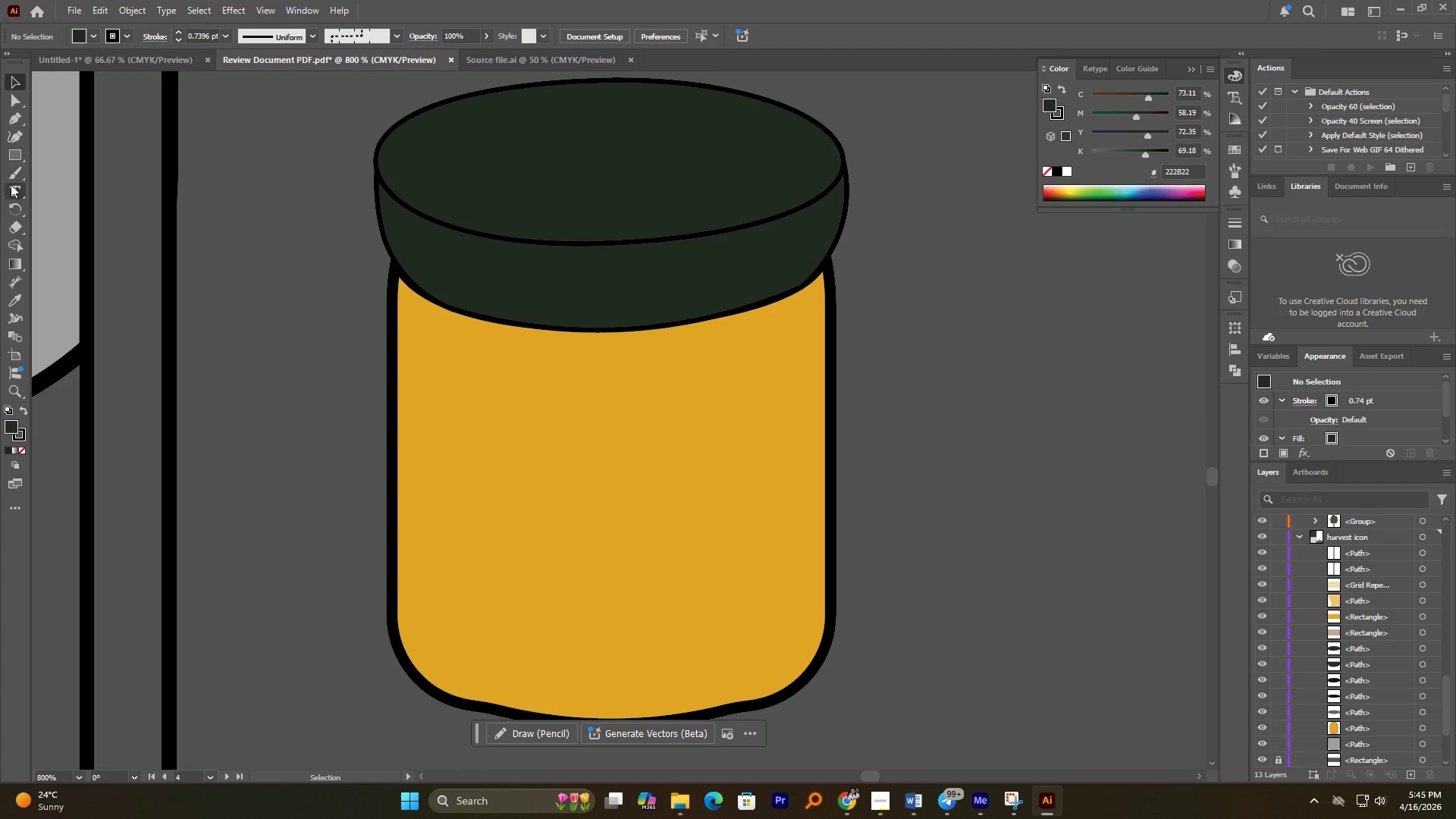 
left_click([11, 162])
 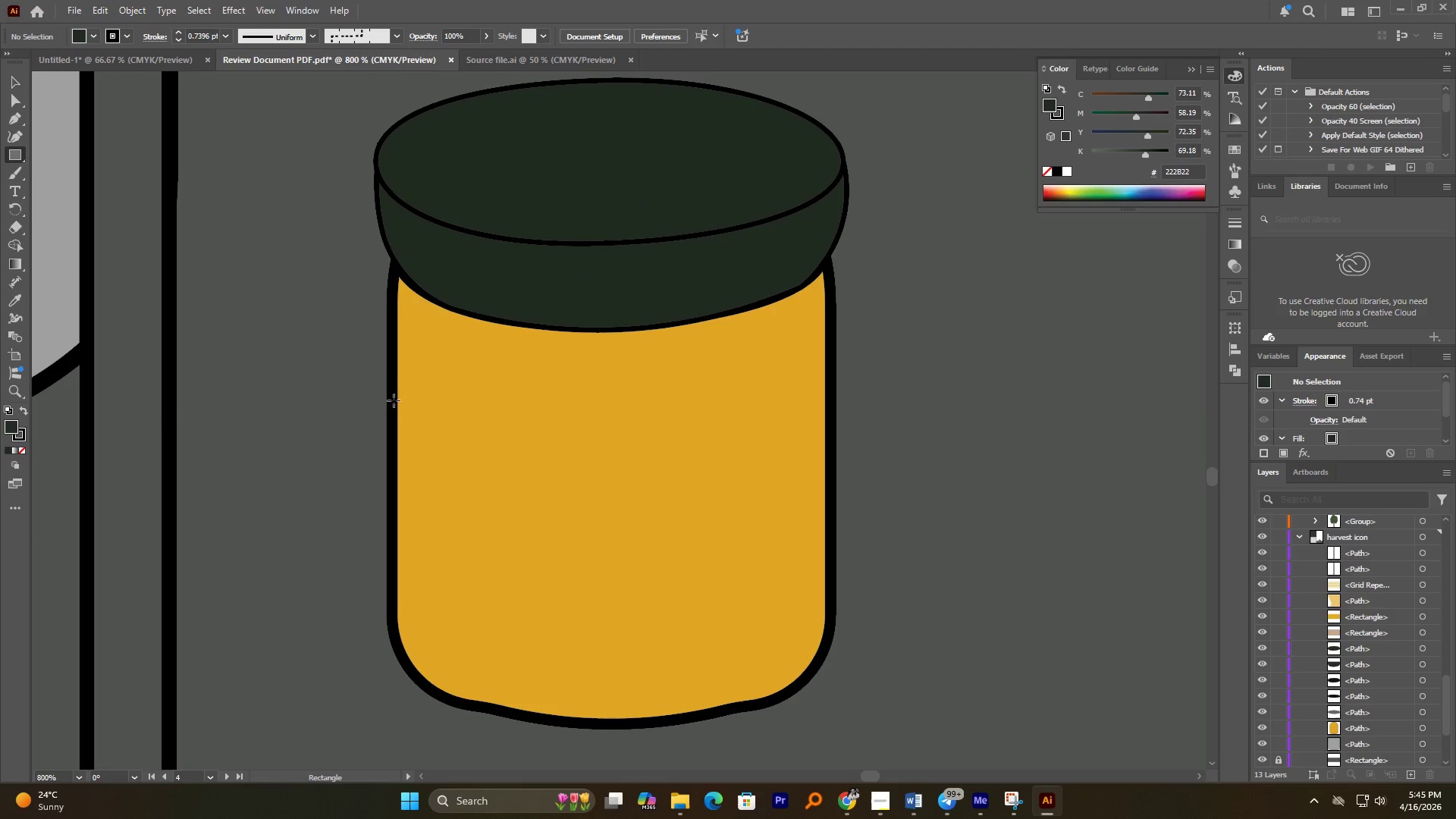 
left_click_drag(start_coordinate=[394, 402], to_coordinate=[827, 595])
 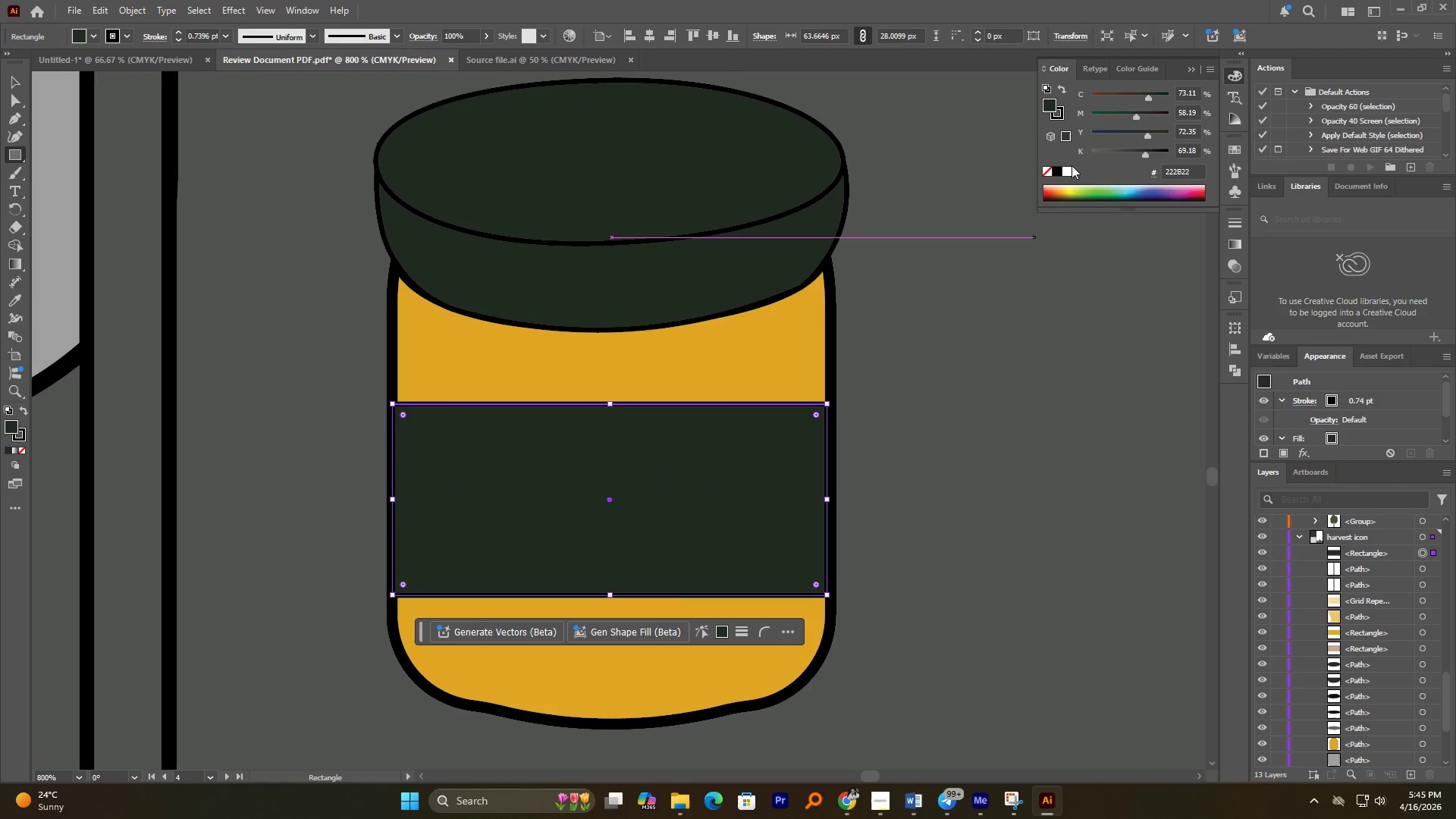 
left_click([1069, 167])
 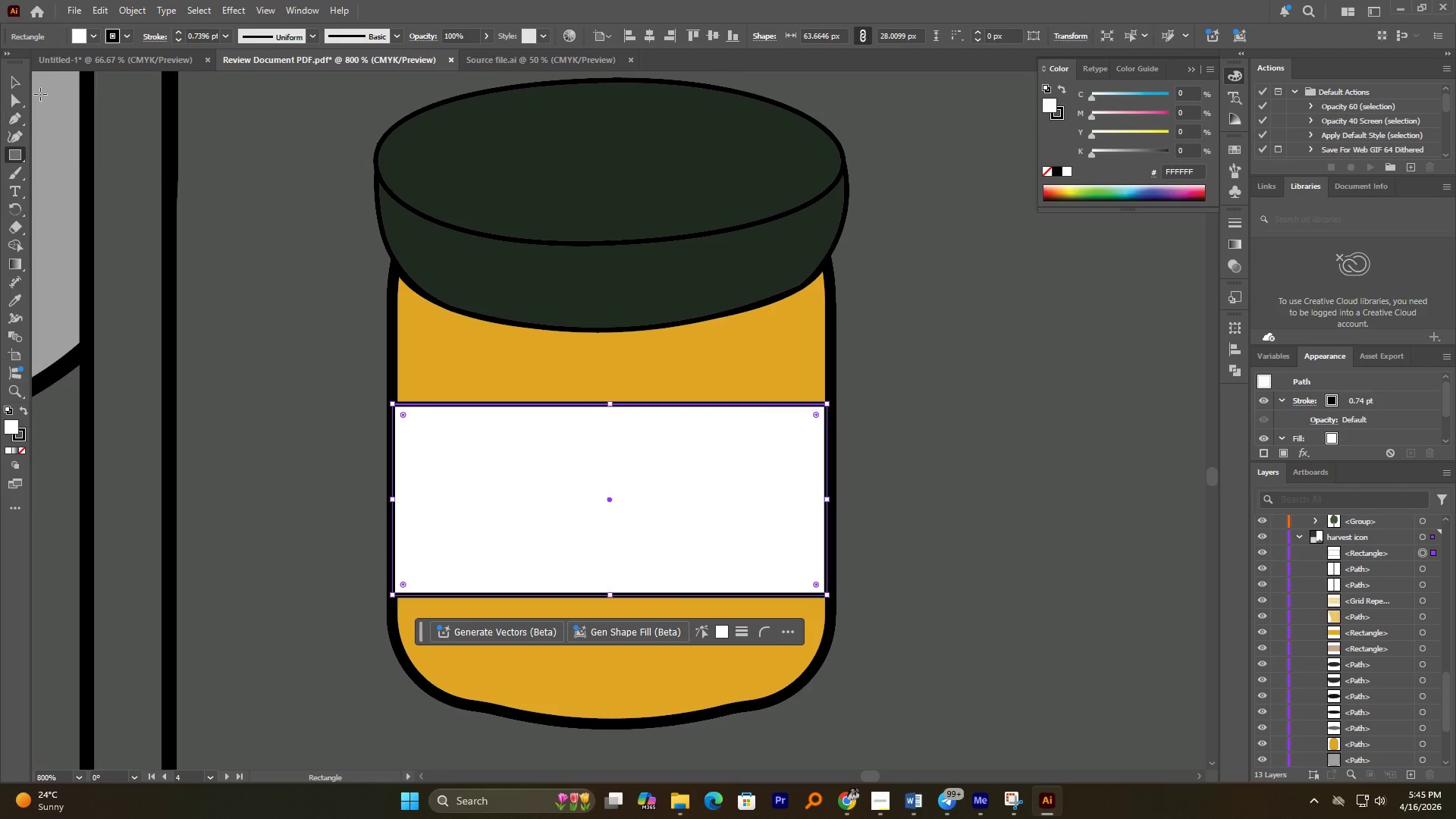 
left_click([14, 79])
 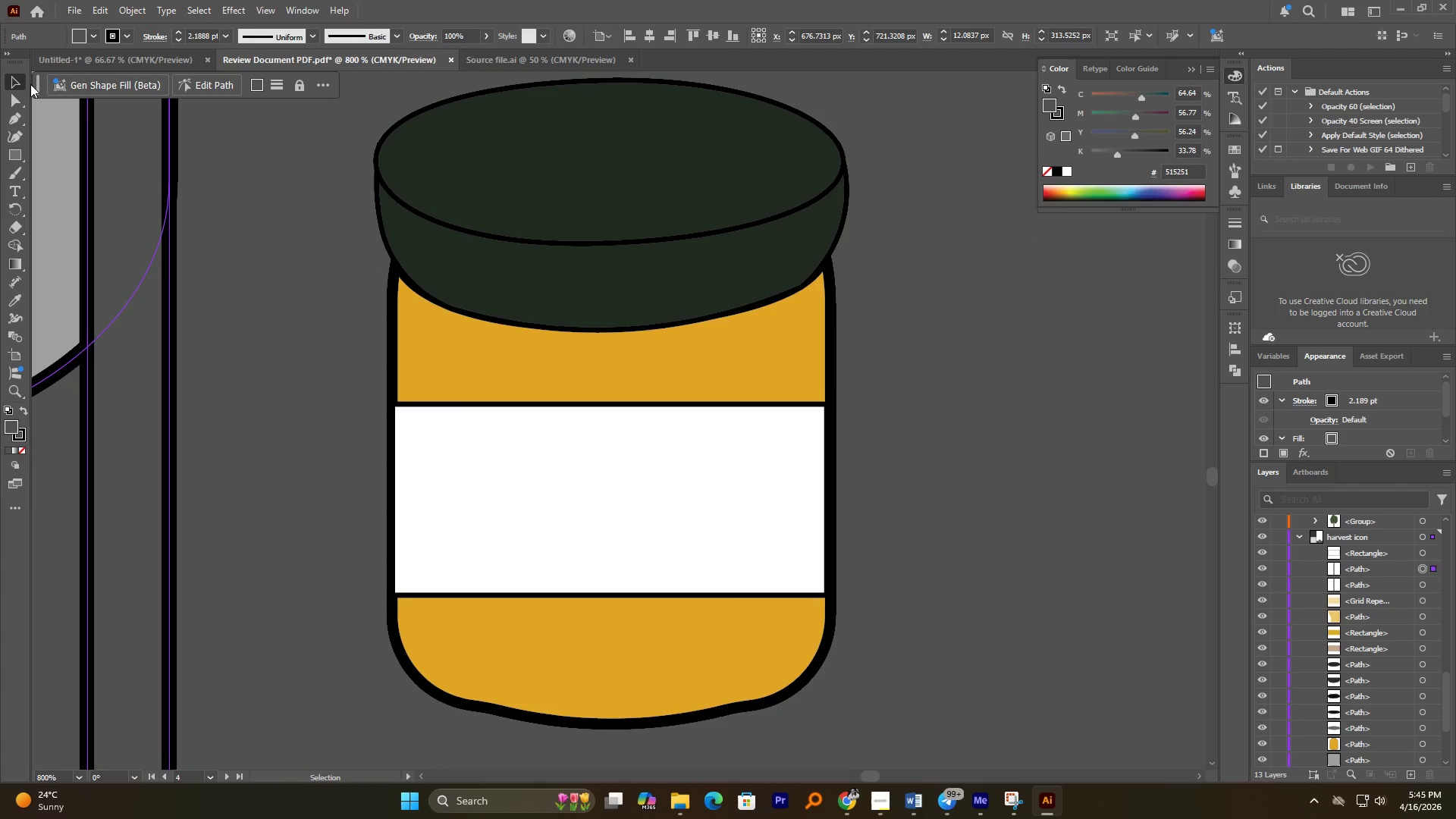 
double_click([264, 224])
 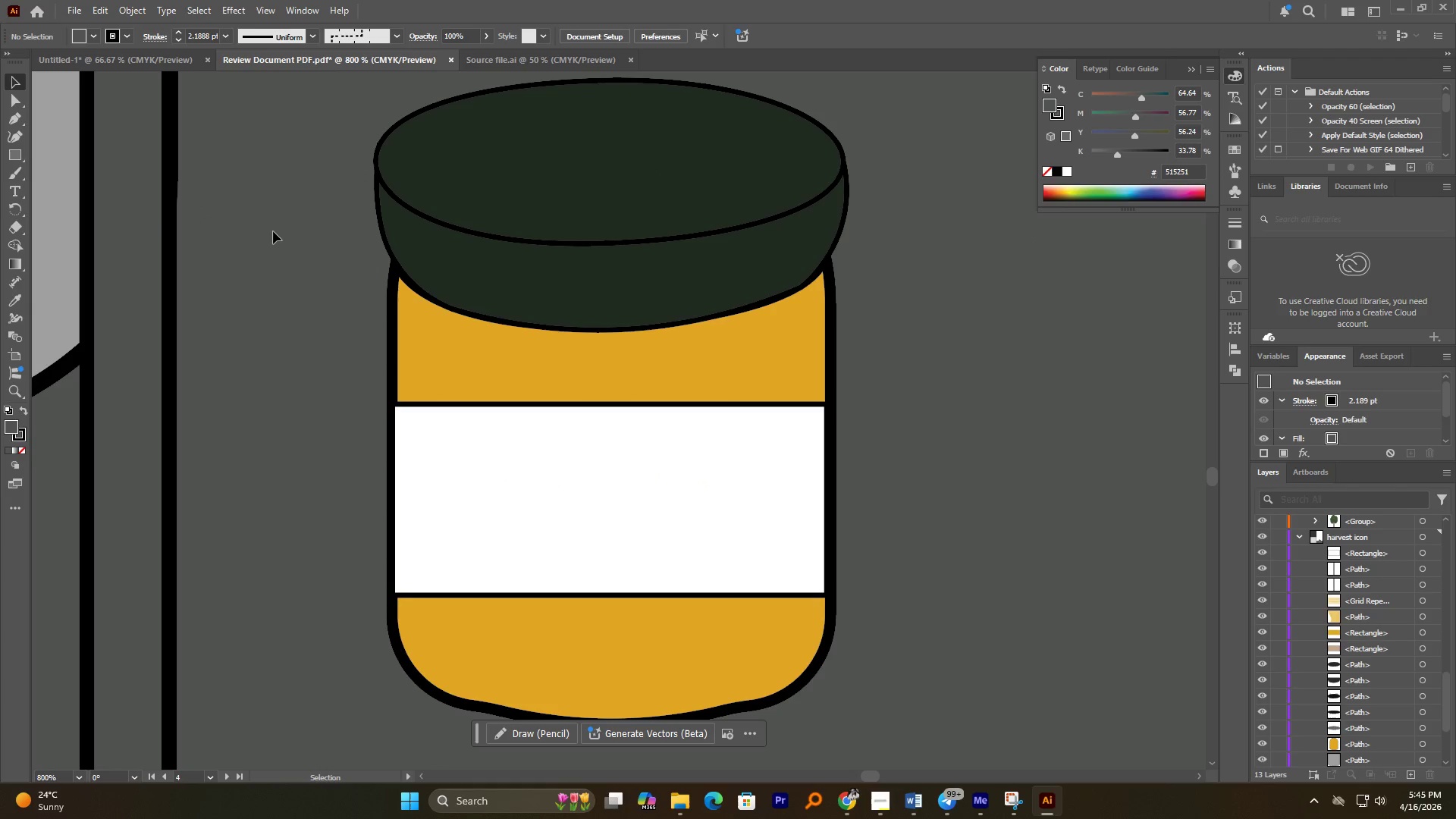 
key(Control+S)
 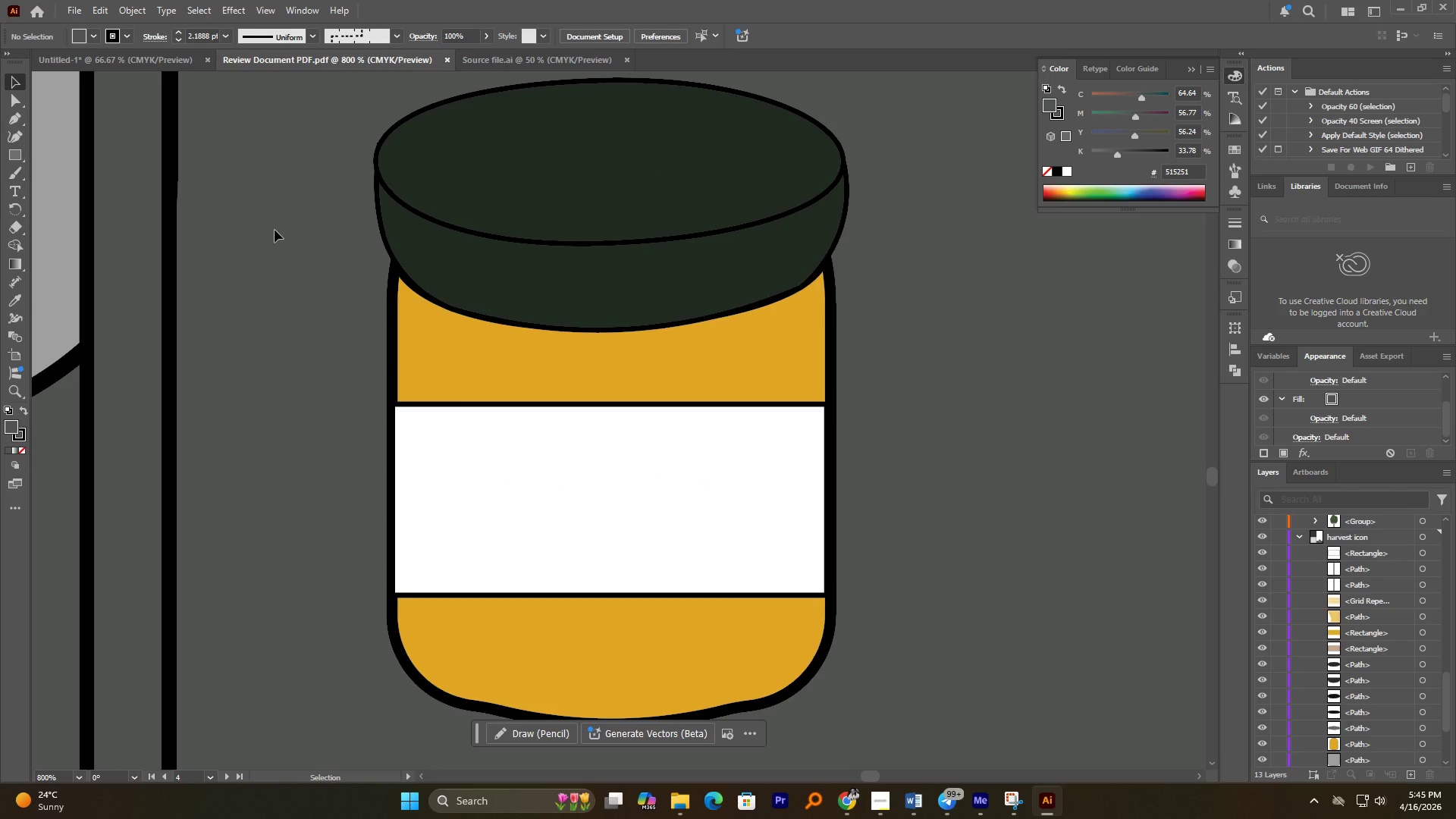 
wait(22.83)
 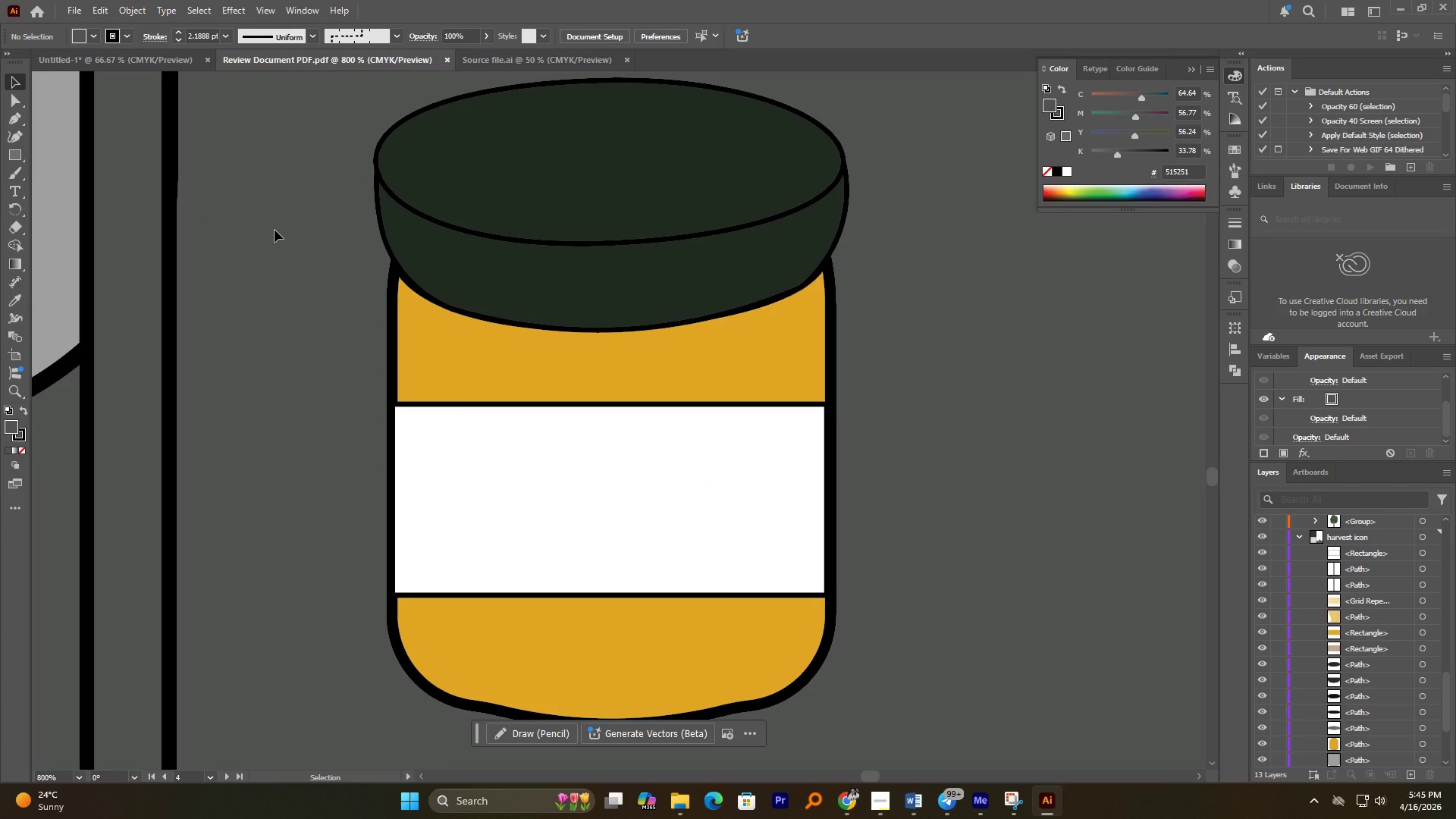 
hold_key(key=AltLeft, duration=2.48)
hold_key(key=ShiftLeft, duration=2.36)
left_click_drag(start_coordinate=[826, 504], to_coordinate=[771, 514])
 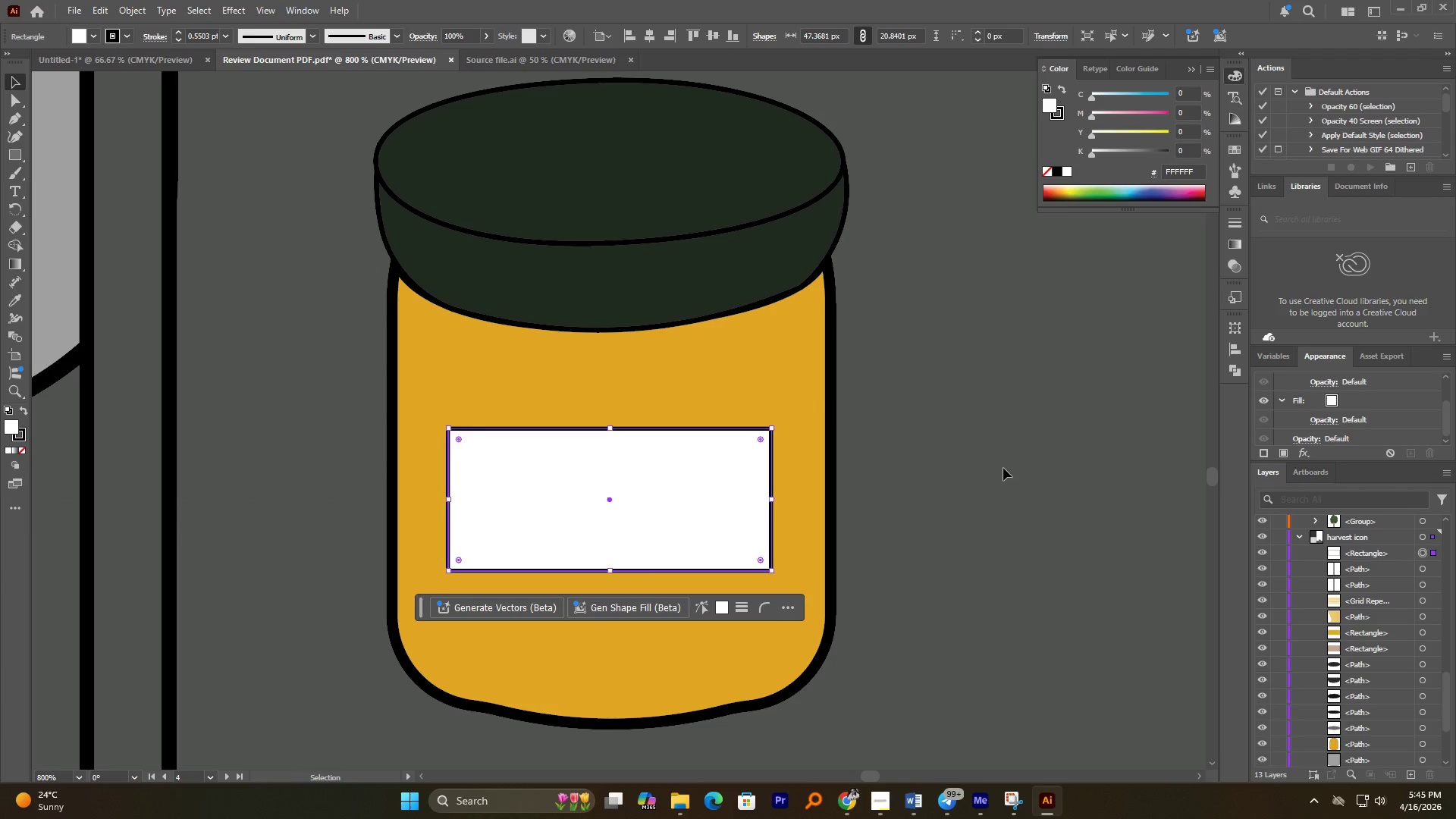 
left_click([1003, 468])
 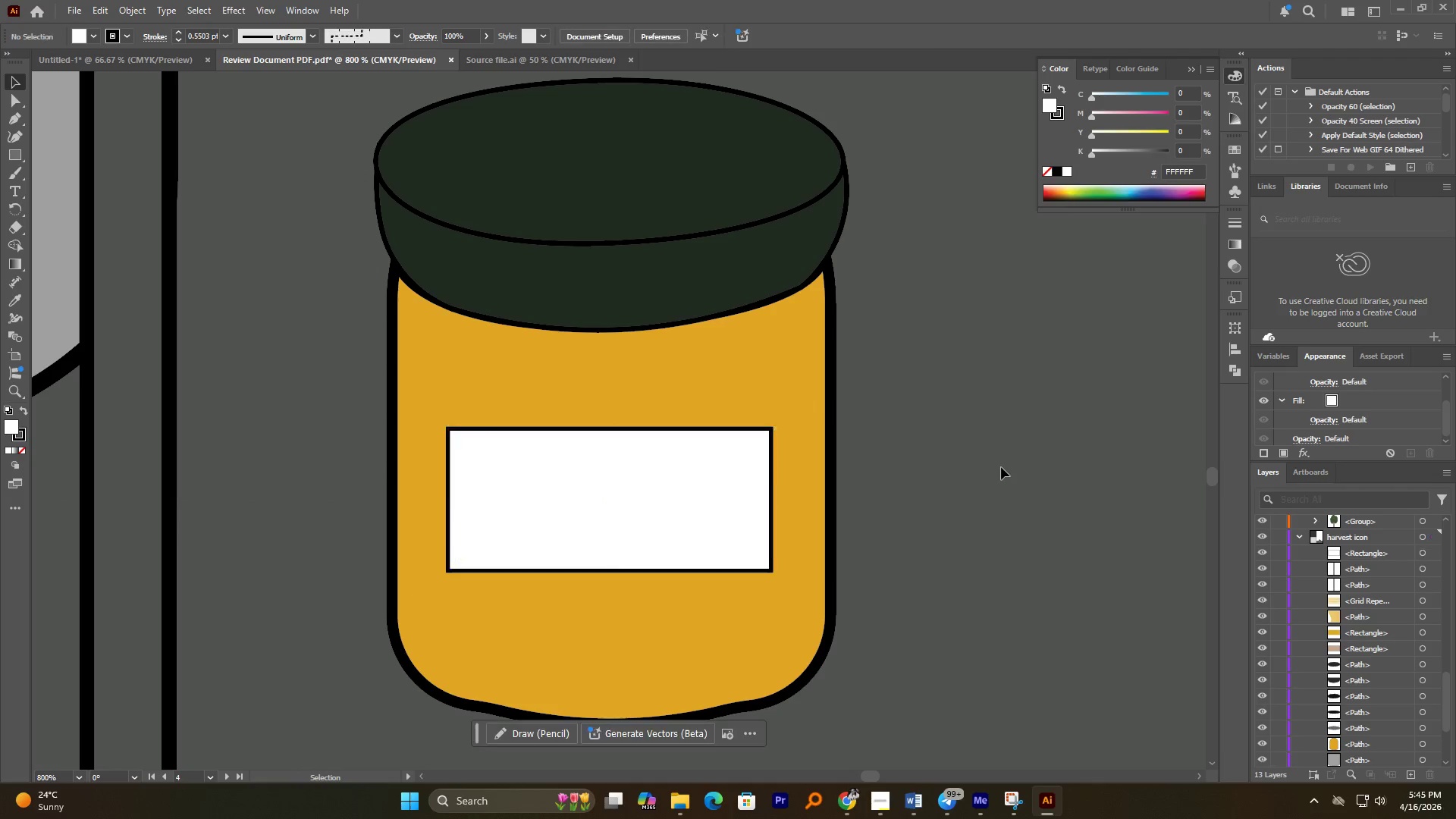 
hold_key(key=AltLeft, duration=1.98)
scroll: coordinate [905, 472], scroll_direction: down, amount: 7.0
 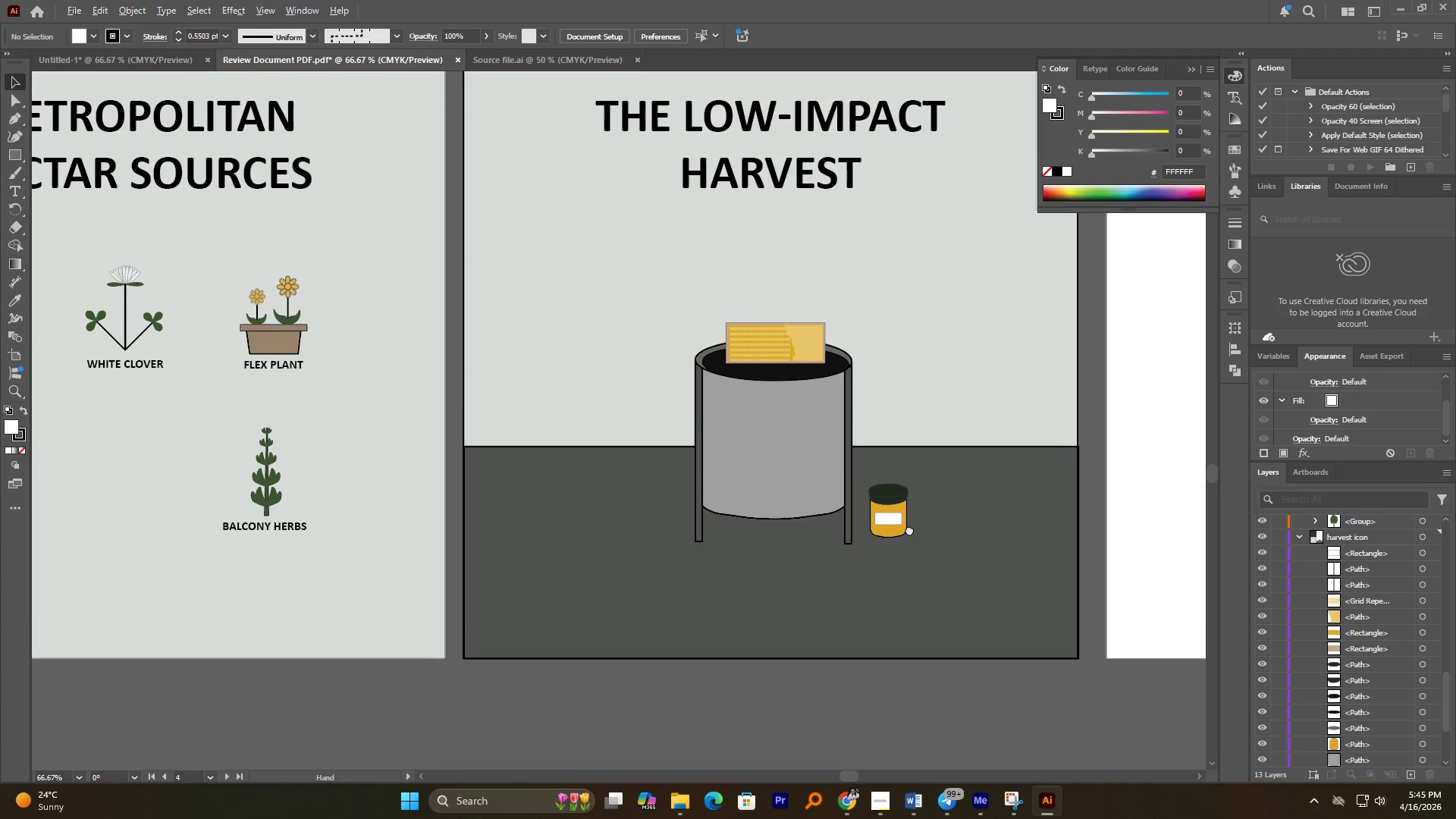 
left_click_drag(start_coordinate=[918, 478], to_coordinate=[890, 541])
 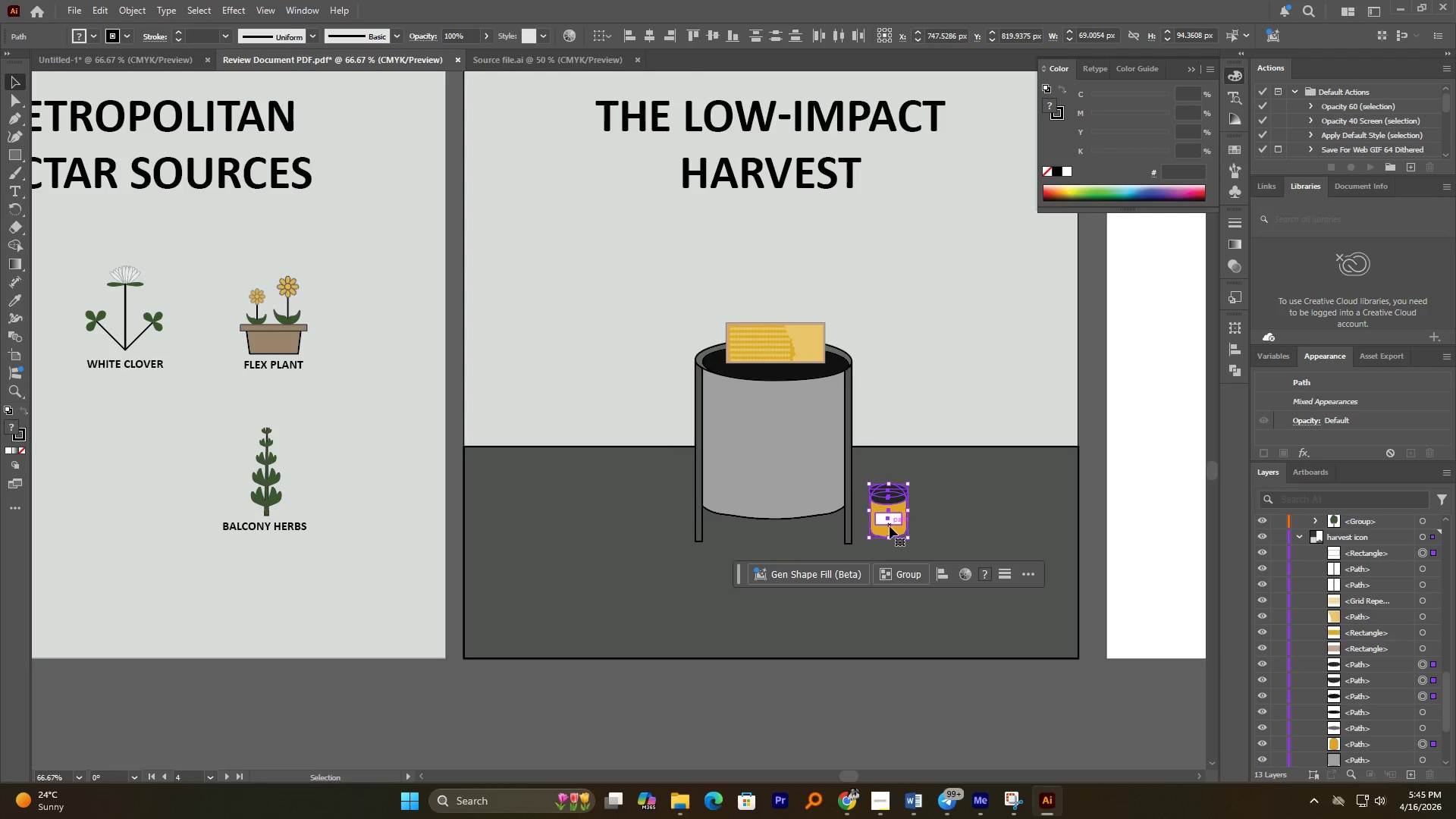 
scroll: coordinate [908, 531], scroll_direction: none, amount: 0.0
 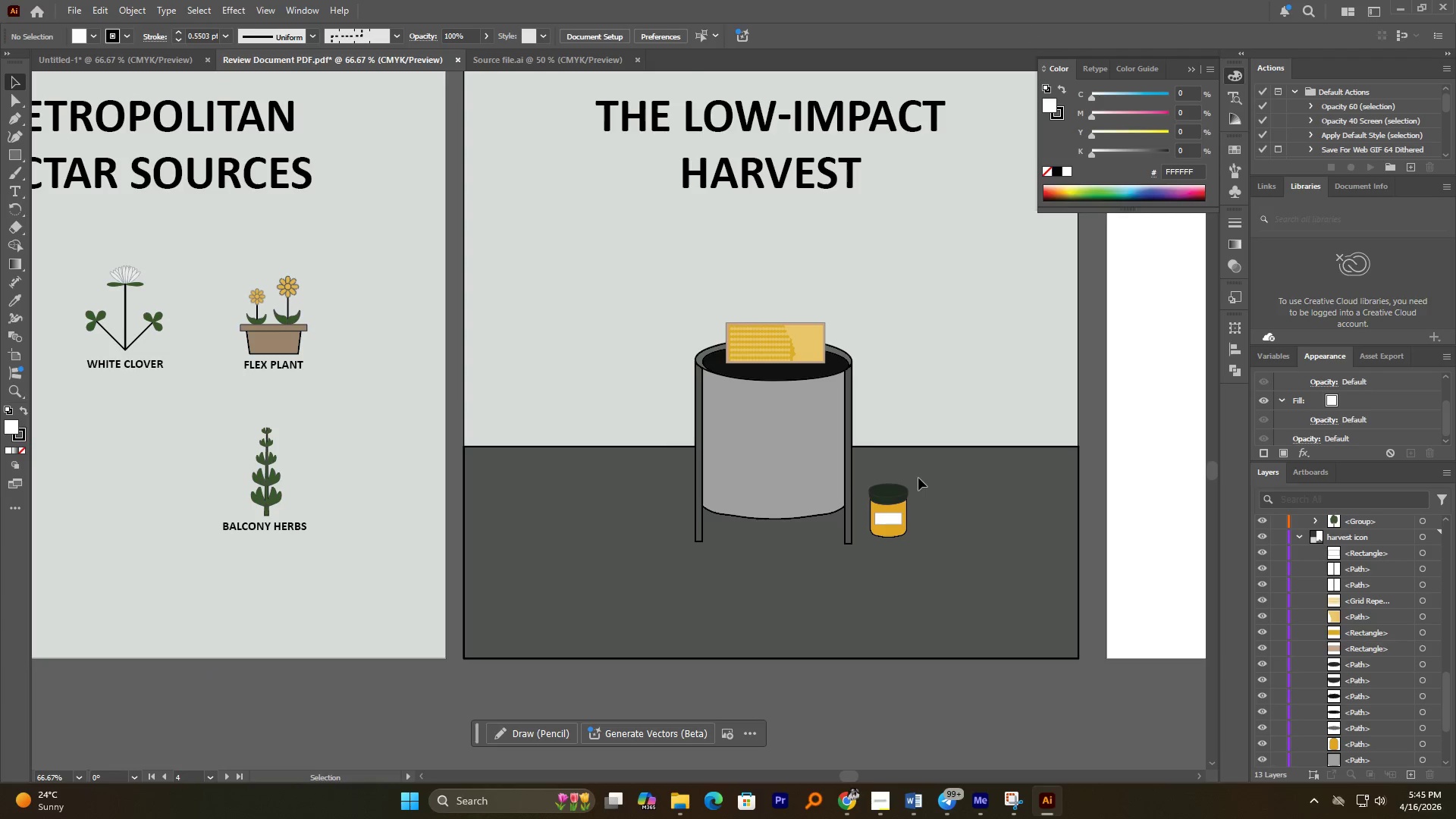 
right_click([890, 526])
 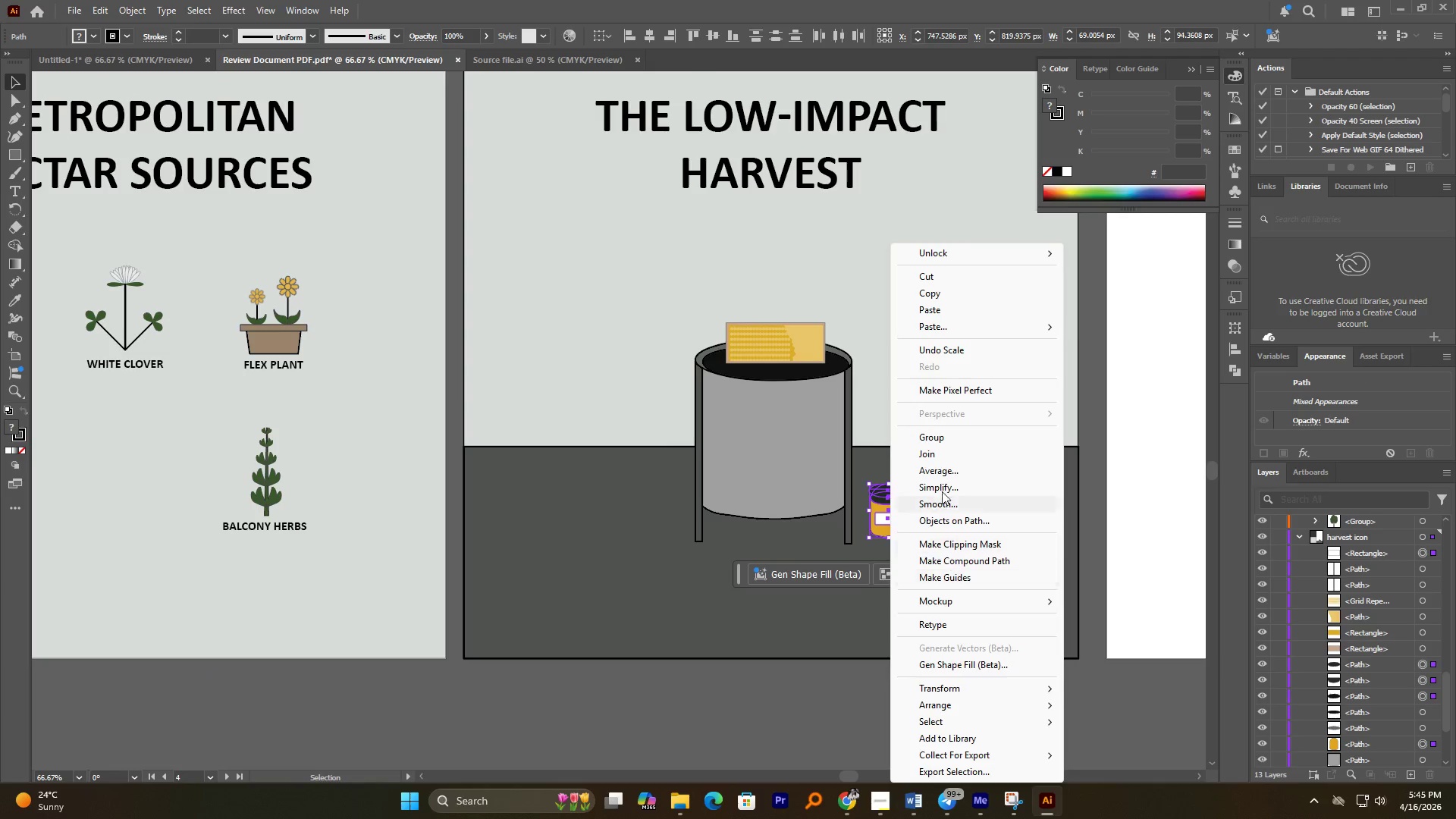 
left_click([937, 441])
 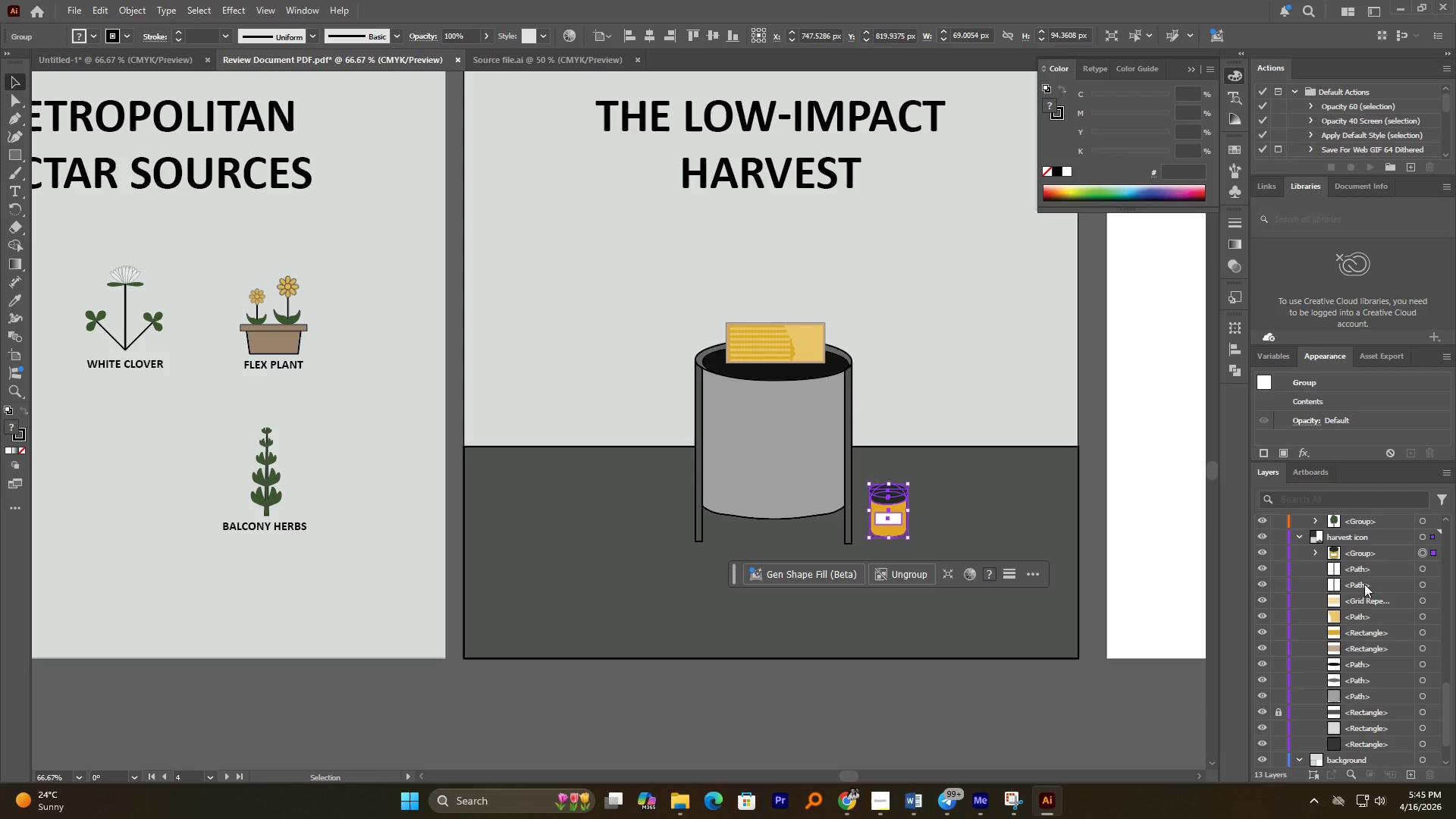 
double_click([1363, 556])
 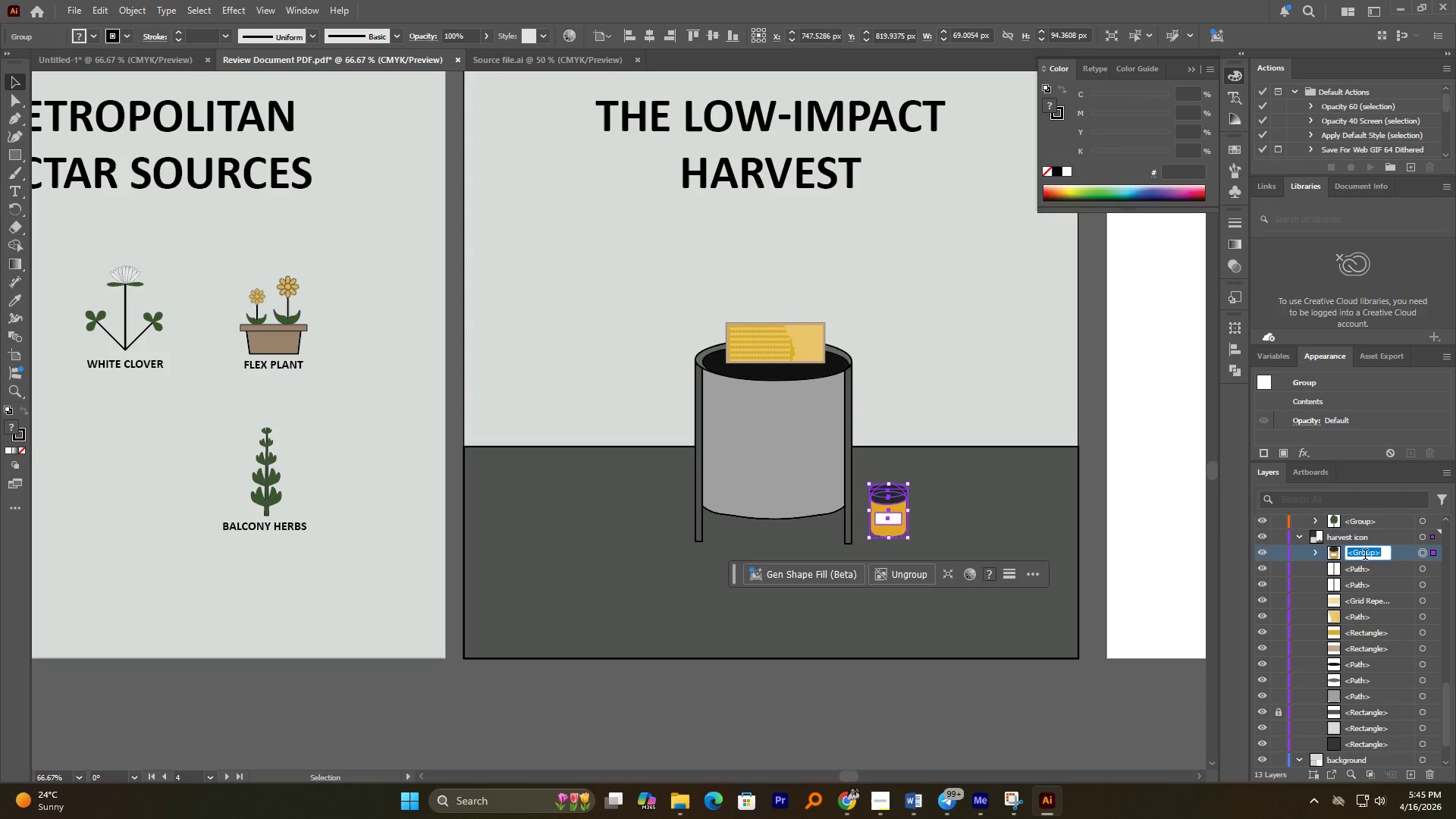 
key(Shift+H)
 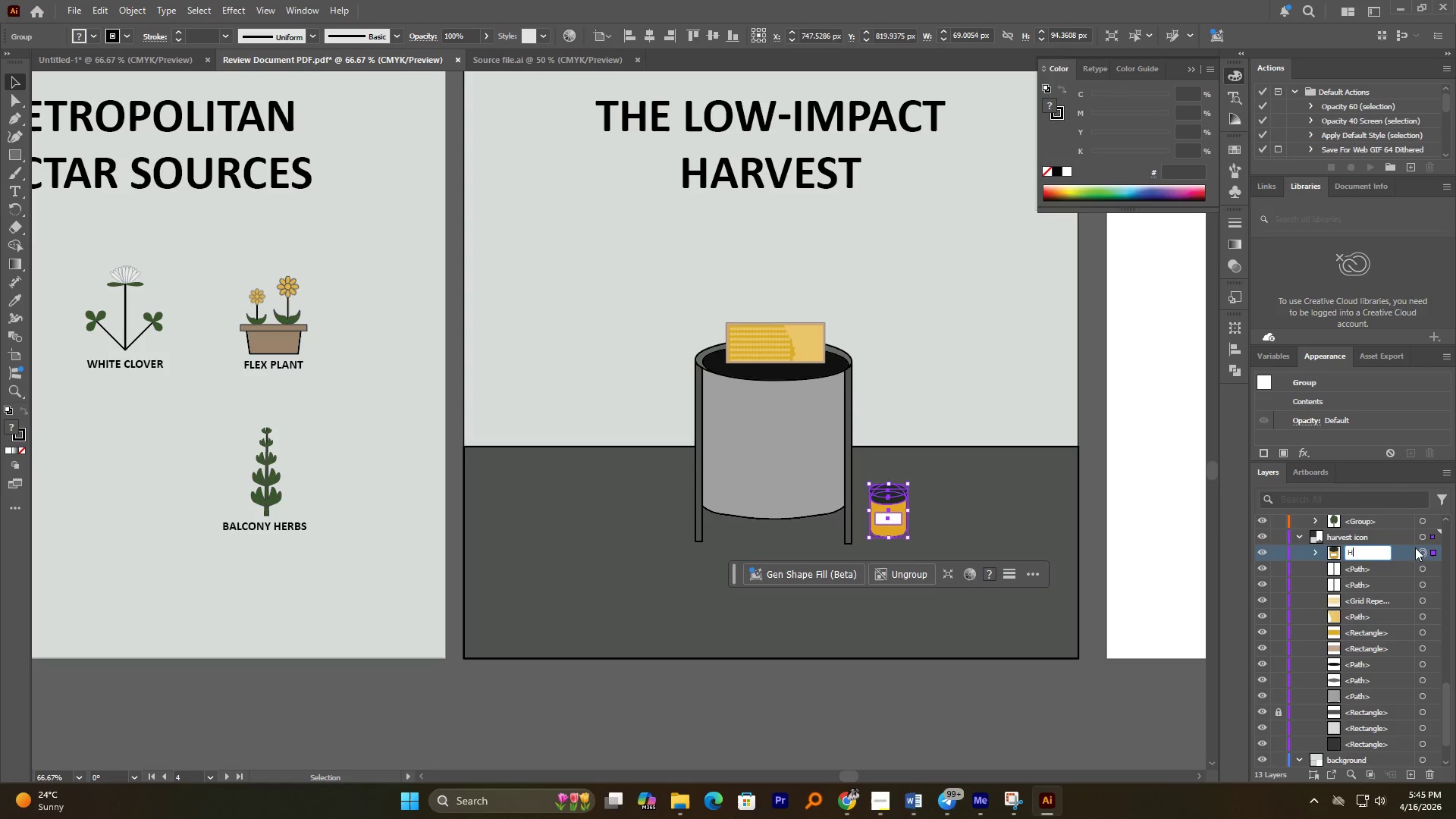 
type(oney bottle)
 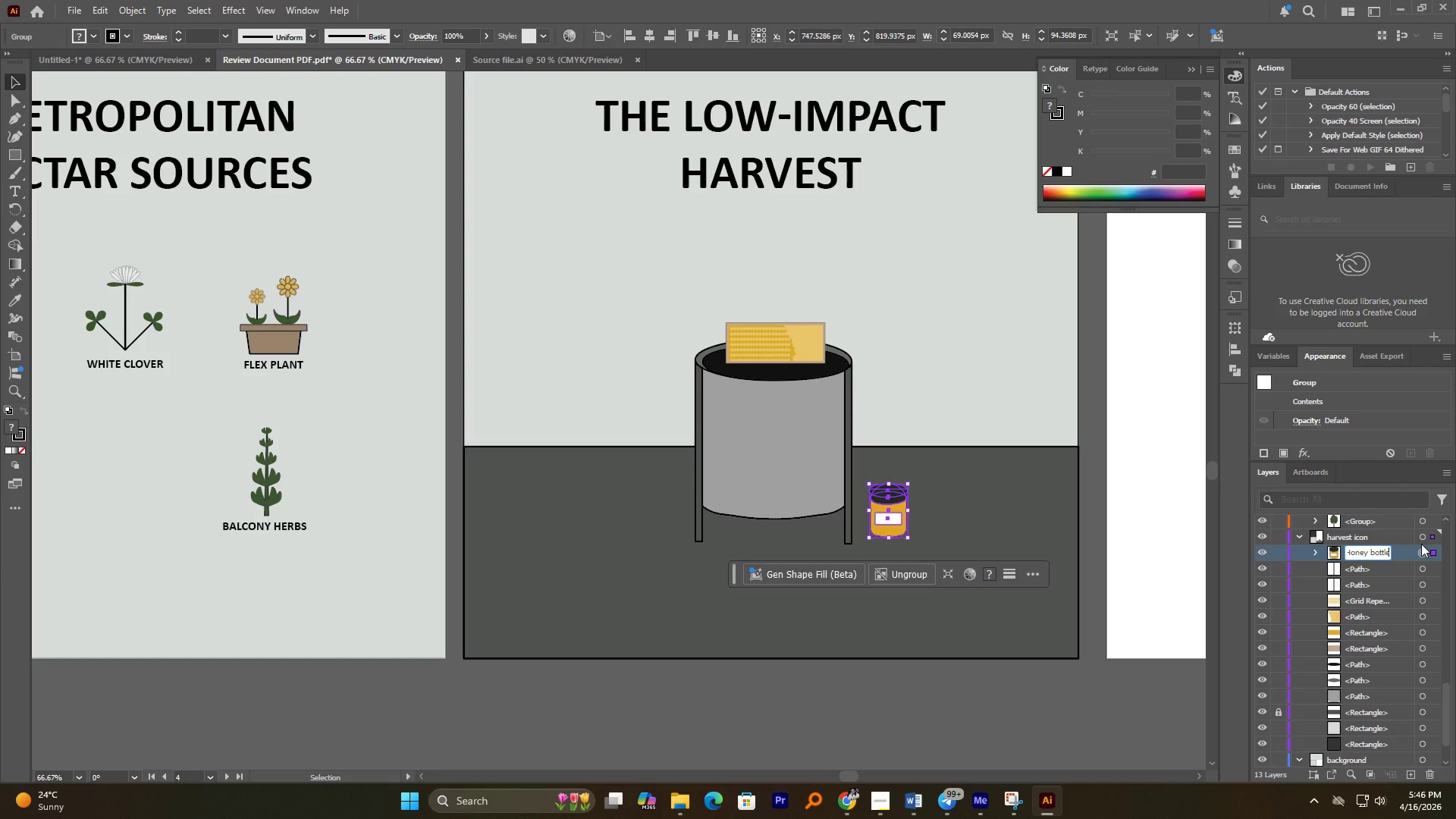 
key(NumpadEnter)
 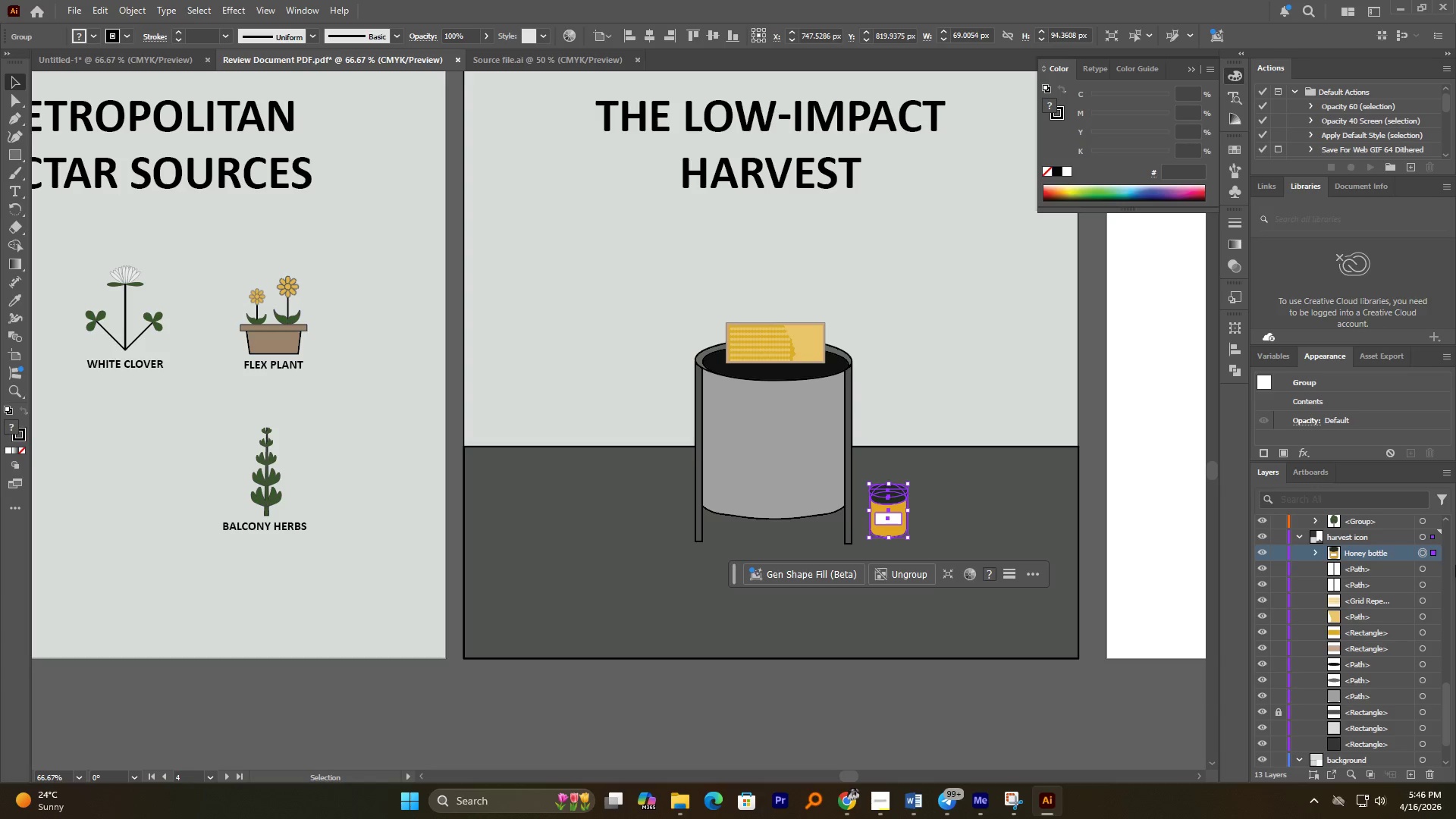 
hold_key(key=AltLeft, duration=1.59)
left_click_drag(start_coordinate=[886, 510], to_coordinate=[663, 519])
 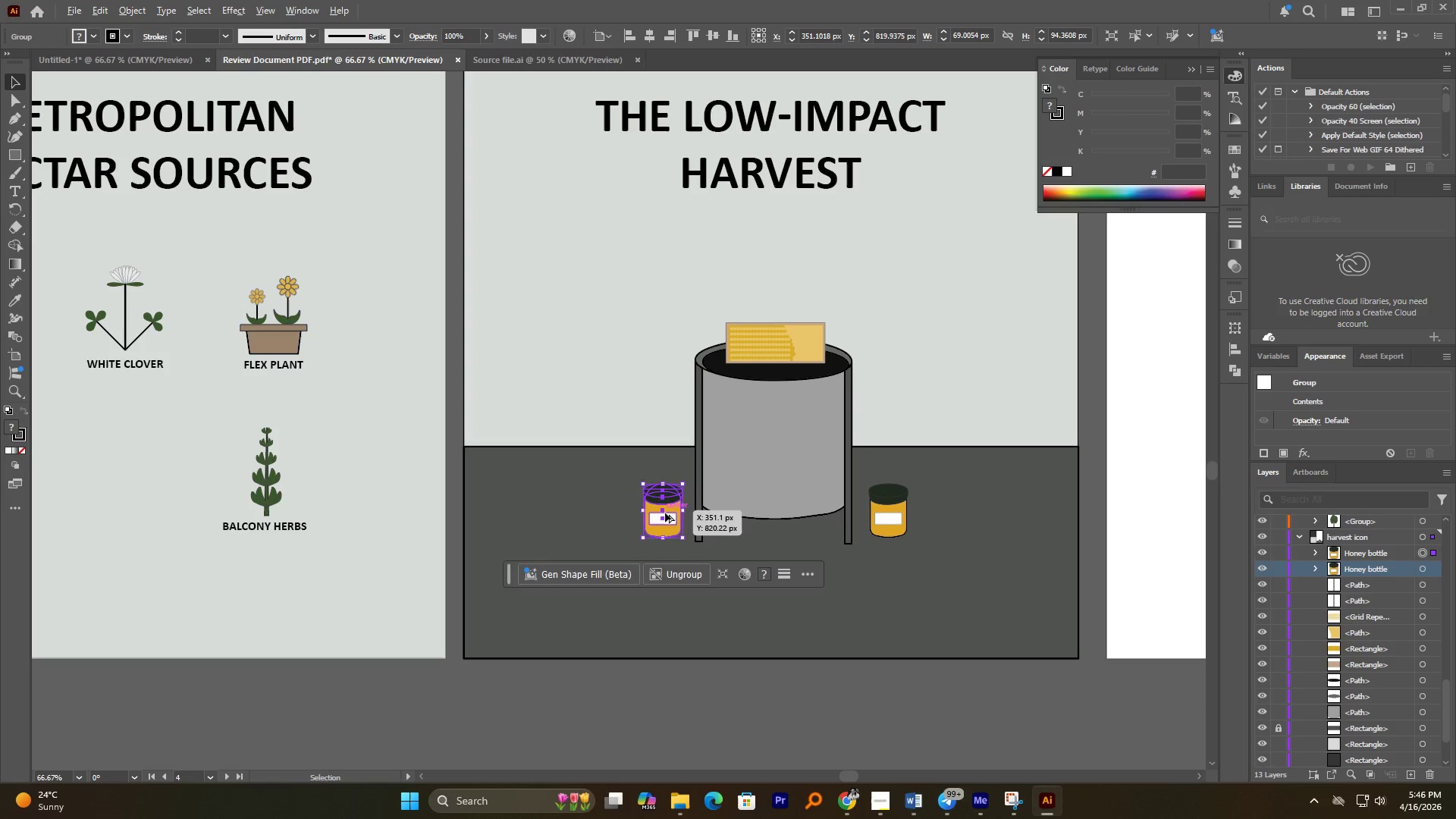 
hold_key(key=ShiftLeft, duration=1.25)
 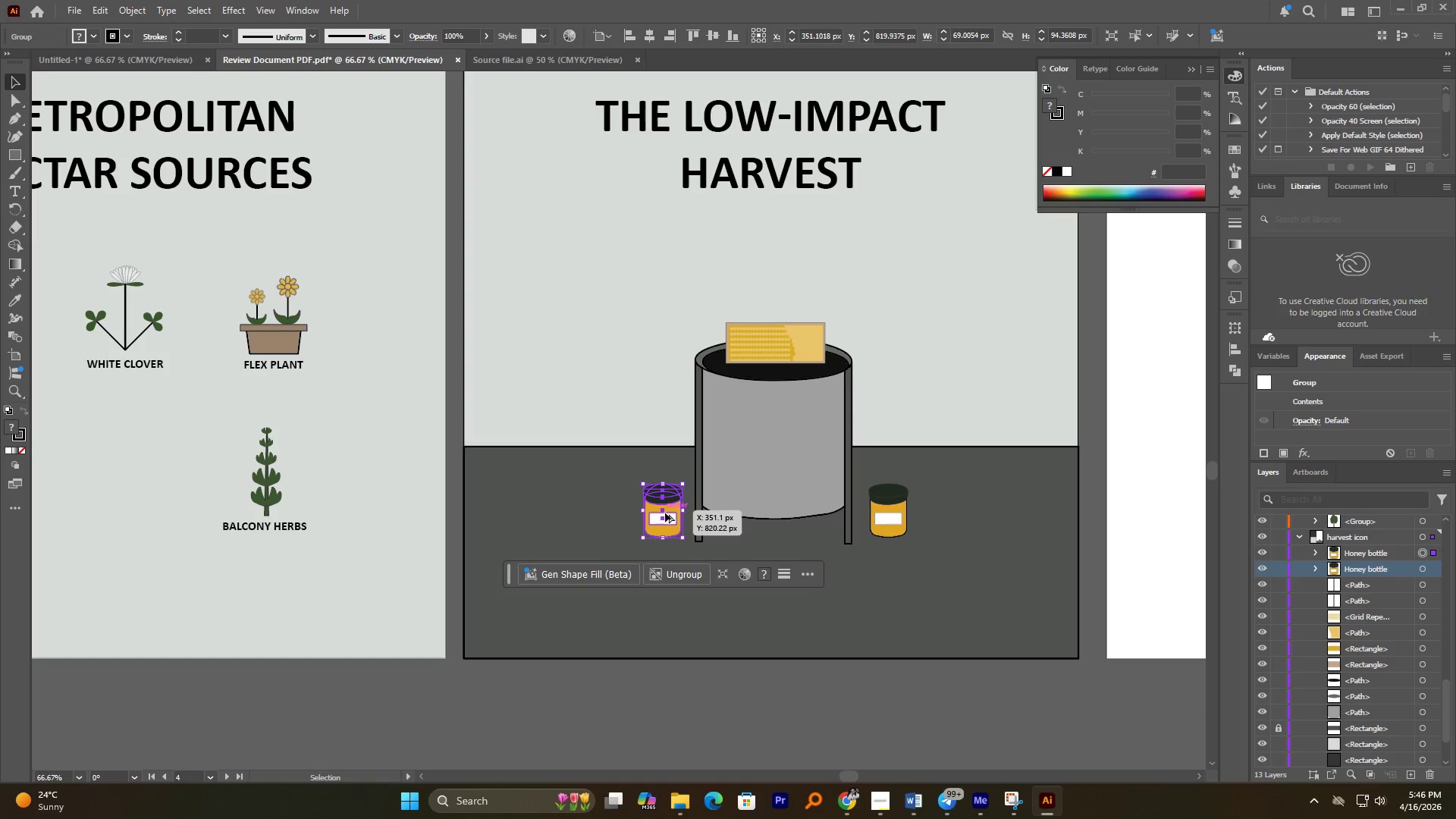 
hold_key(key=AltLeft, duration=1.25)
left_click_drag(start_coordinate=[665, 513], to_coordinate=[617, 513])
 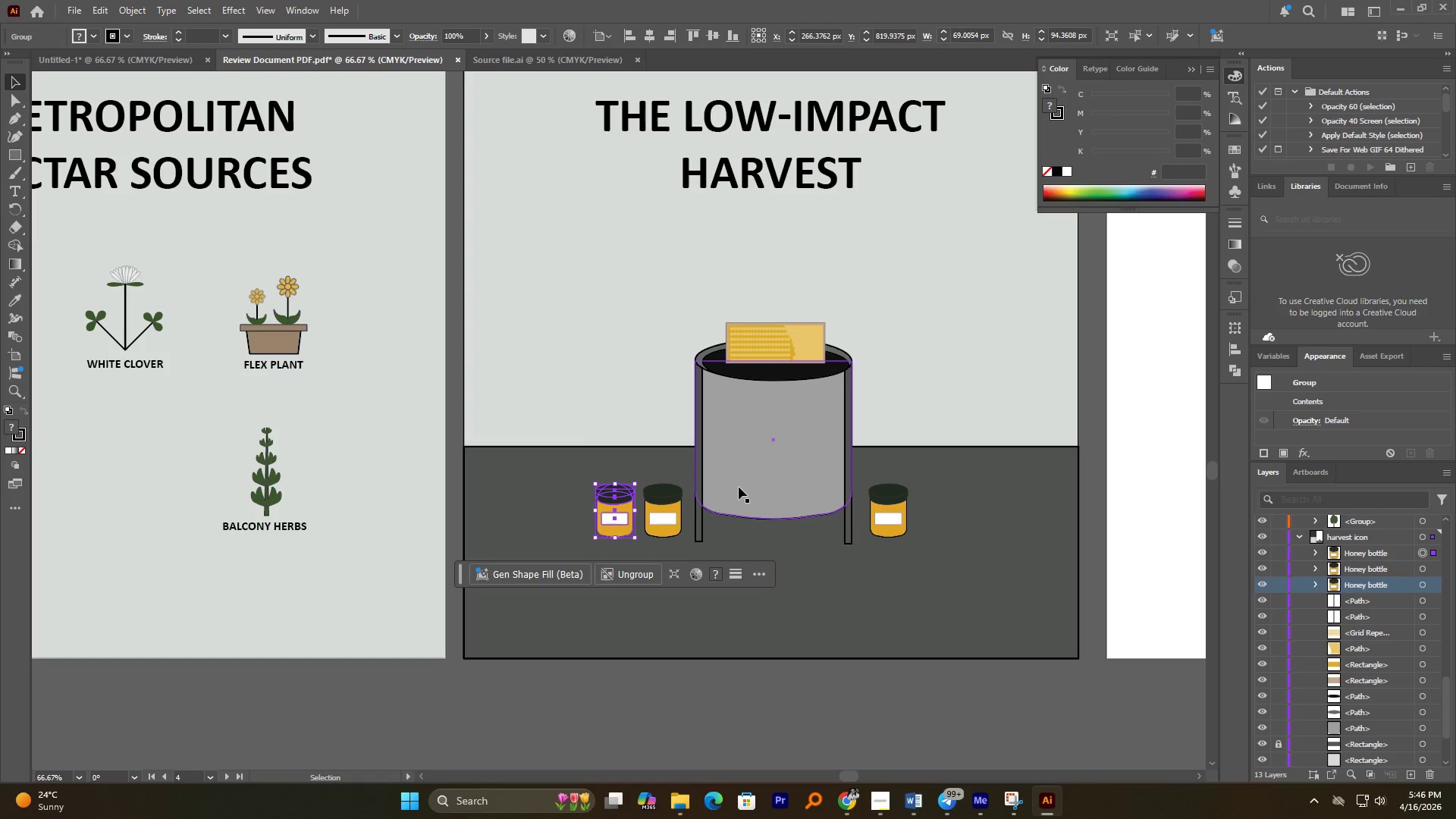 
hold_key(key=ShiftLeft, duration=1.09)
 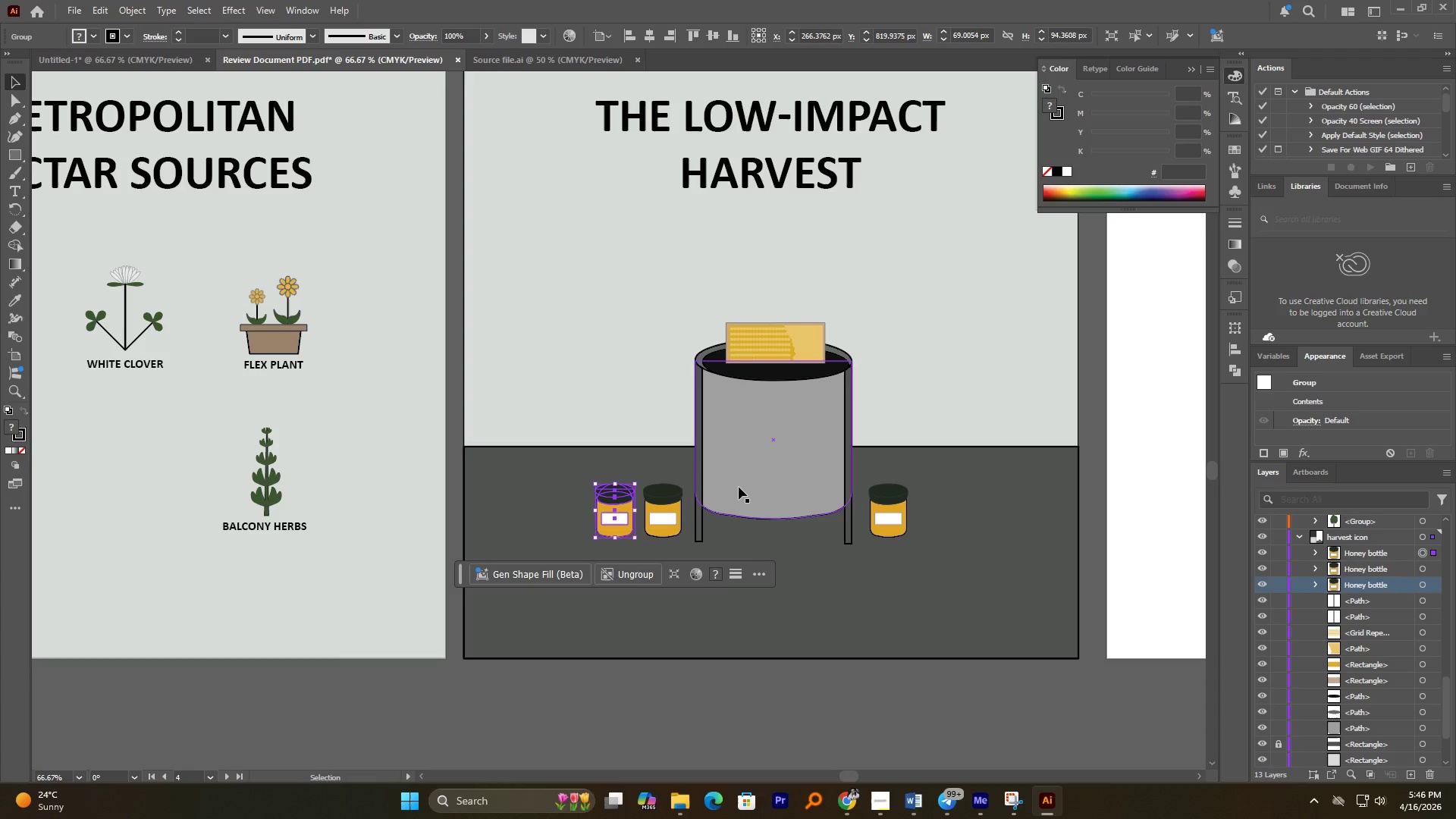 
wait(11.39)
 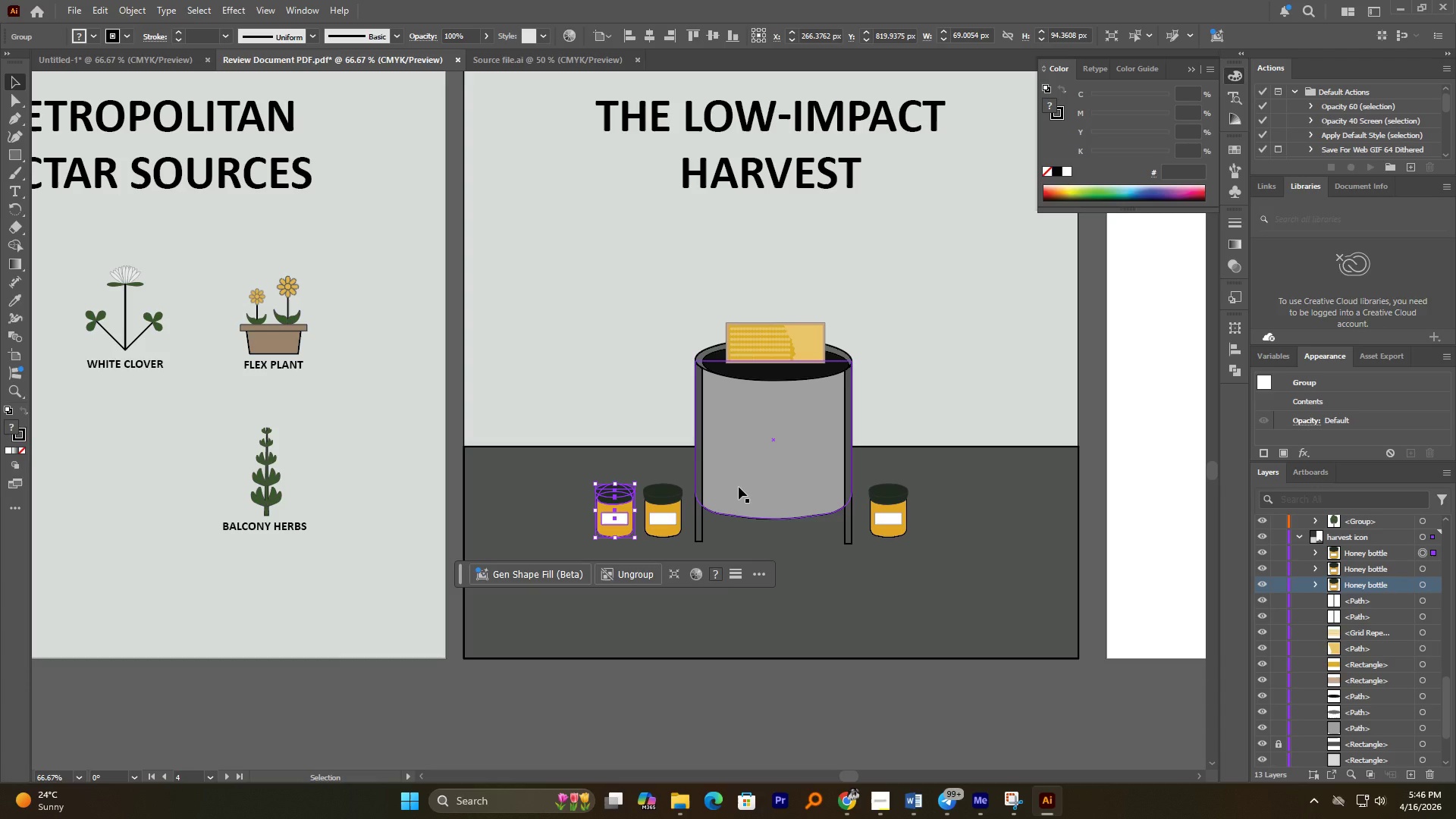 
left_click([20, 158])
 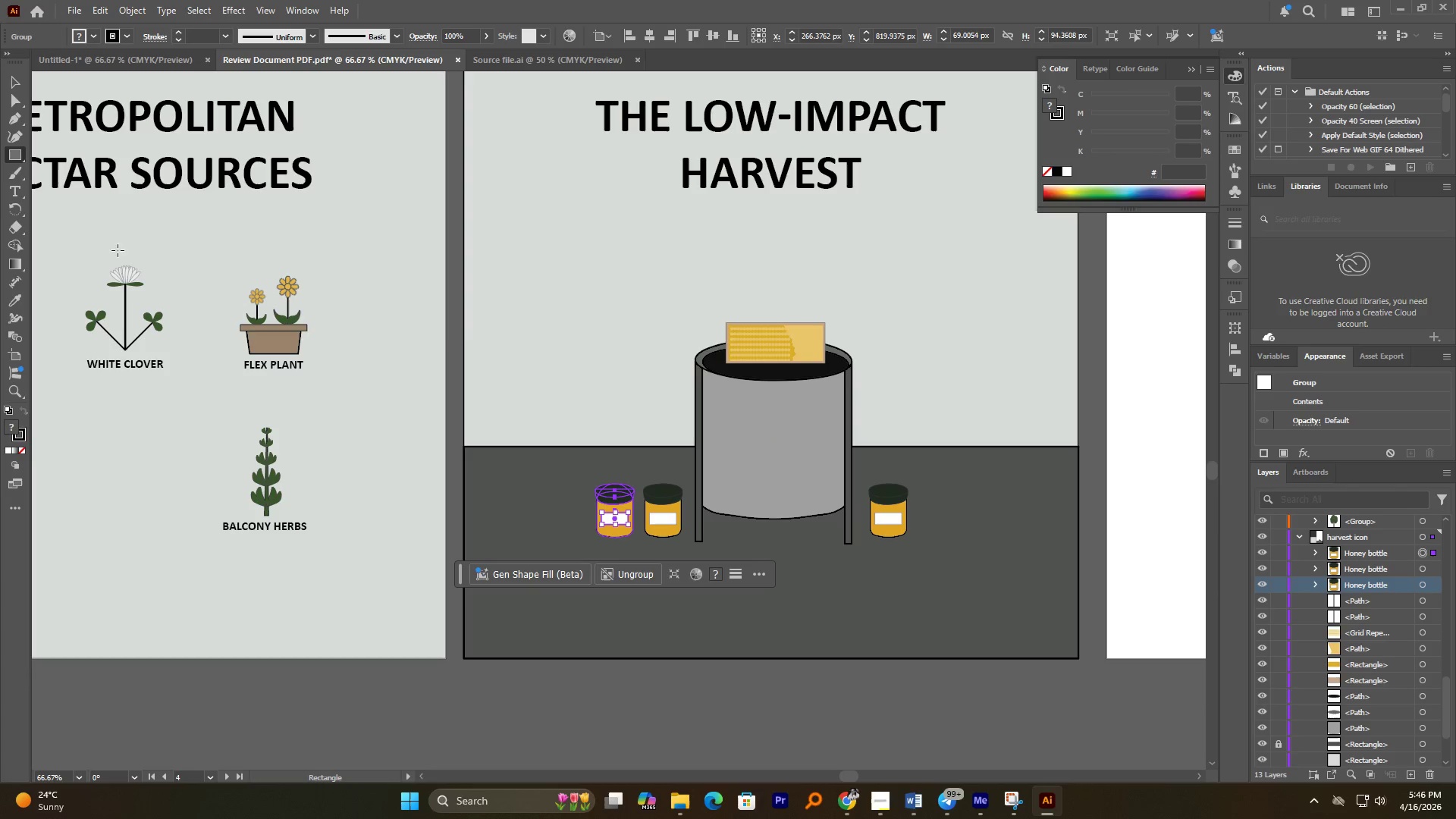 
hold_key(key=AltLeft, duration=0.59)
scroll: coordinate [809, 520], scroll_direction: up, amount: 2.0
 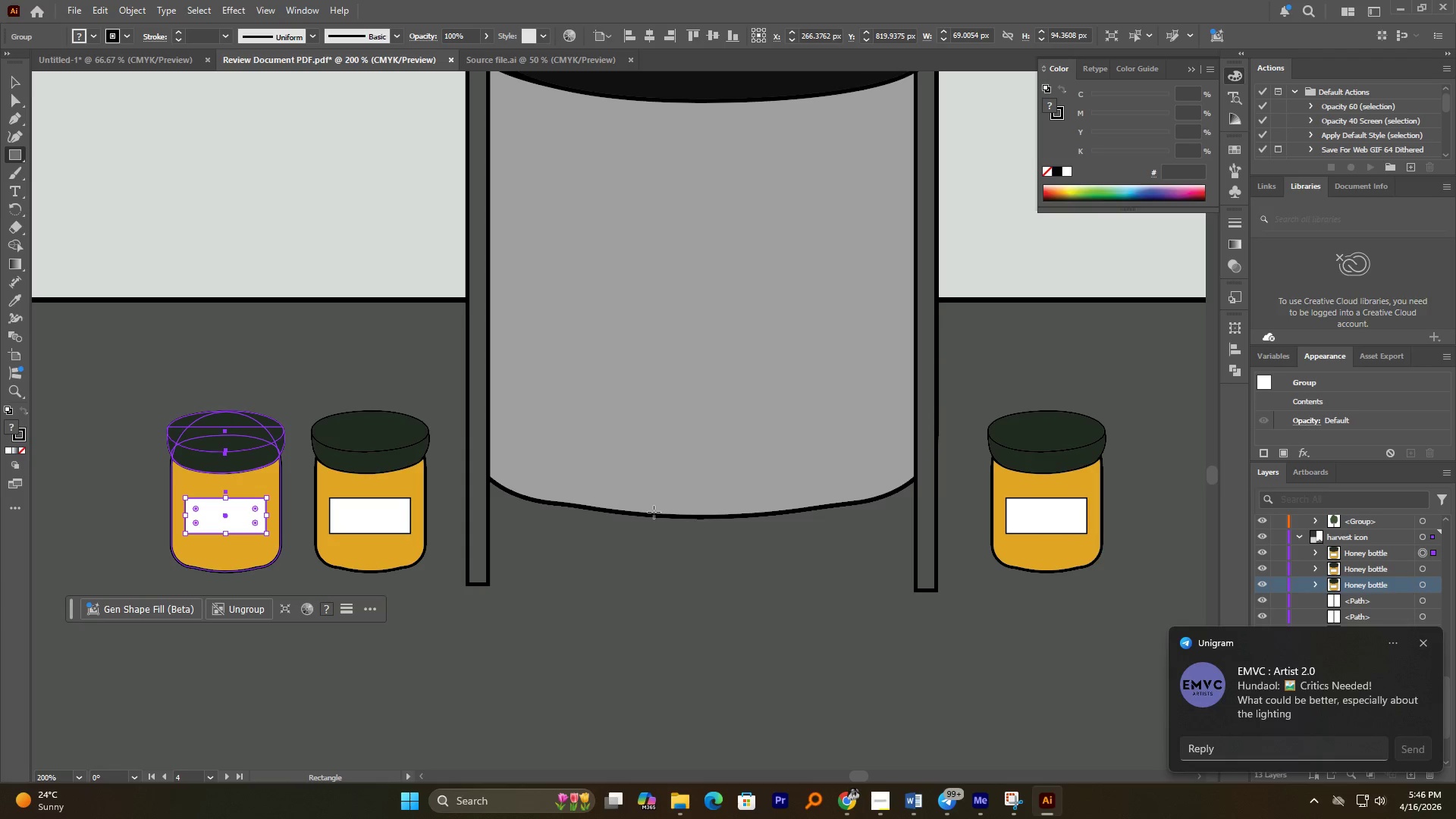 
left_click_drag(start_coordinate=[654, 510], to_coordinate=[701, 571])
 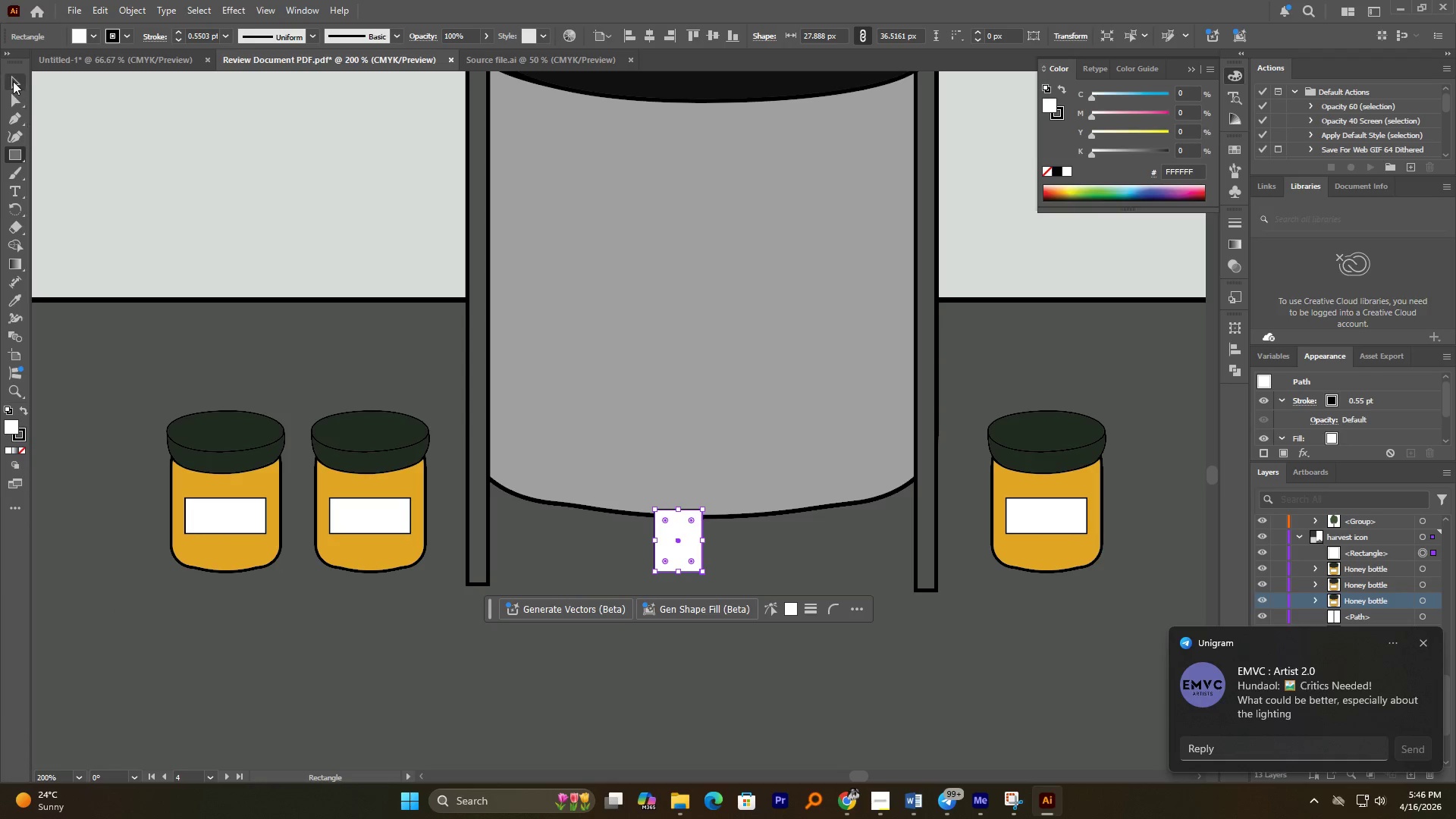 
left_click([13, 78])
 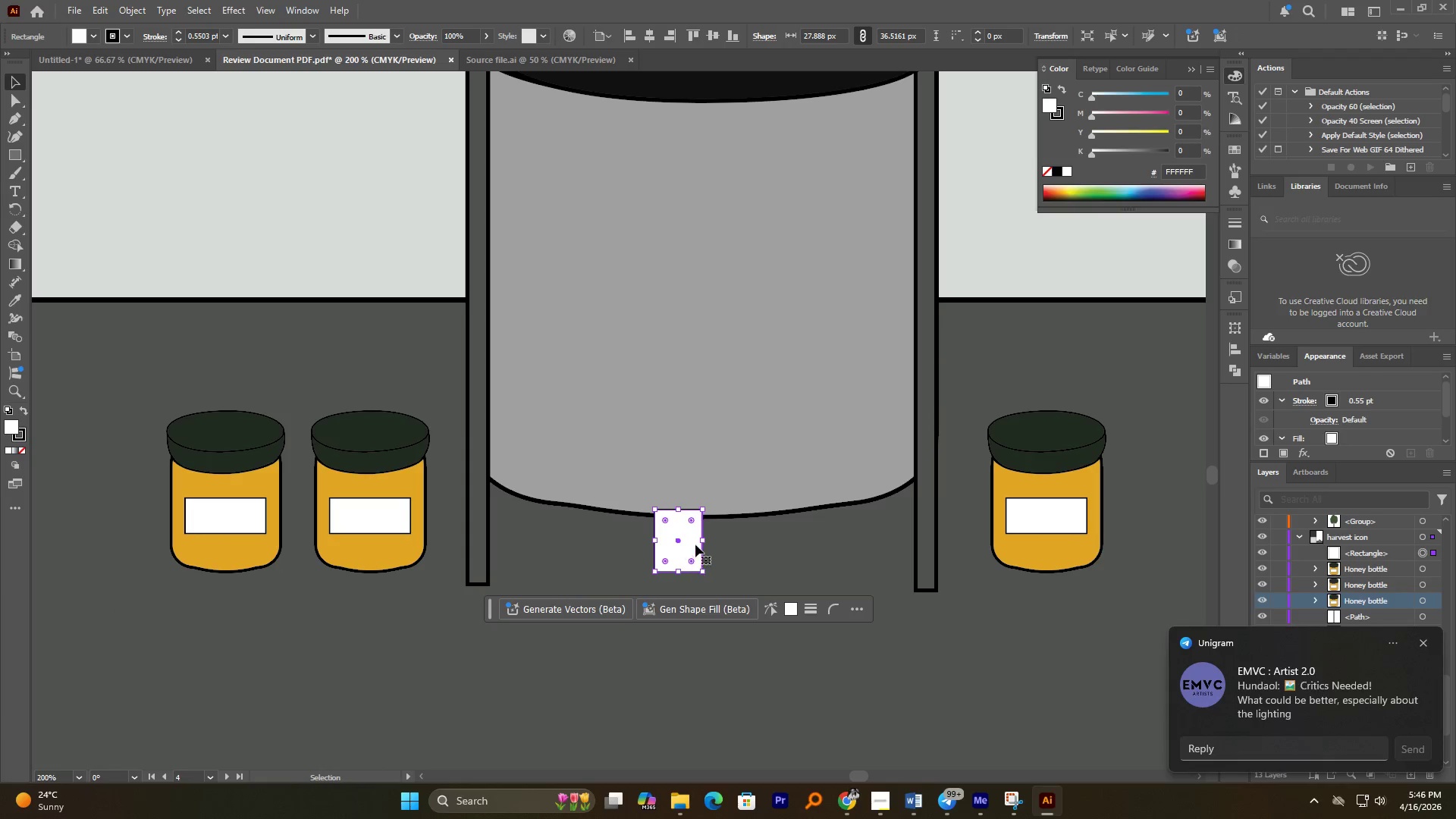 
left_click_drag(start_coordinate=[694, 544], to_coordinate=[704, 536])
 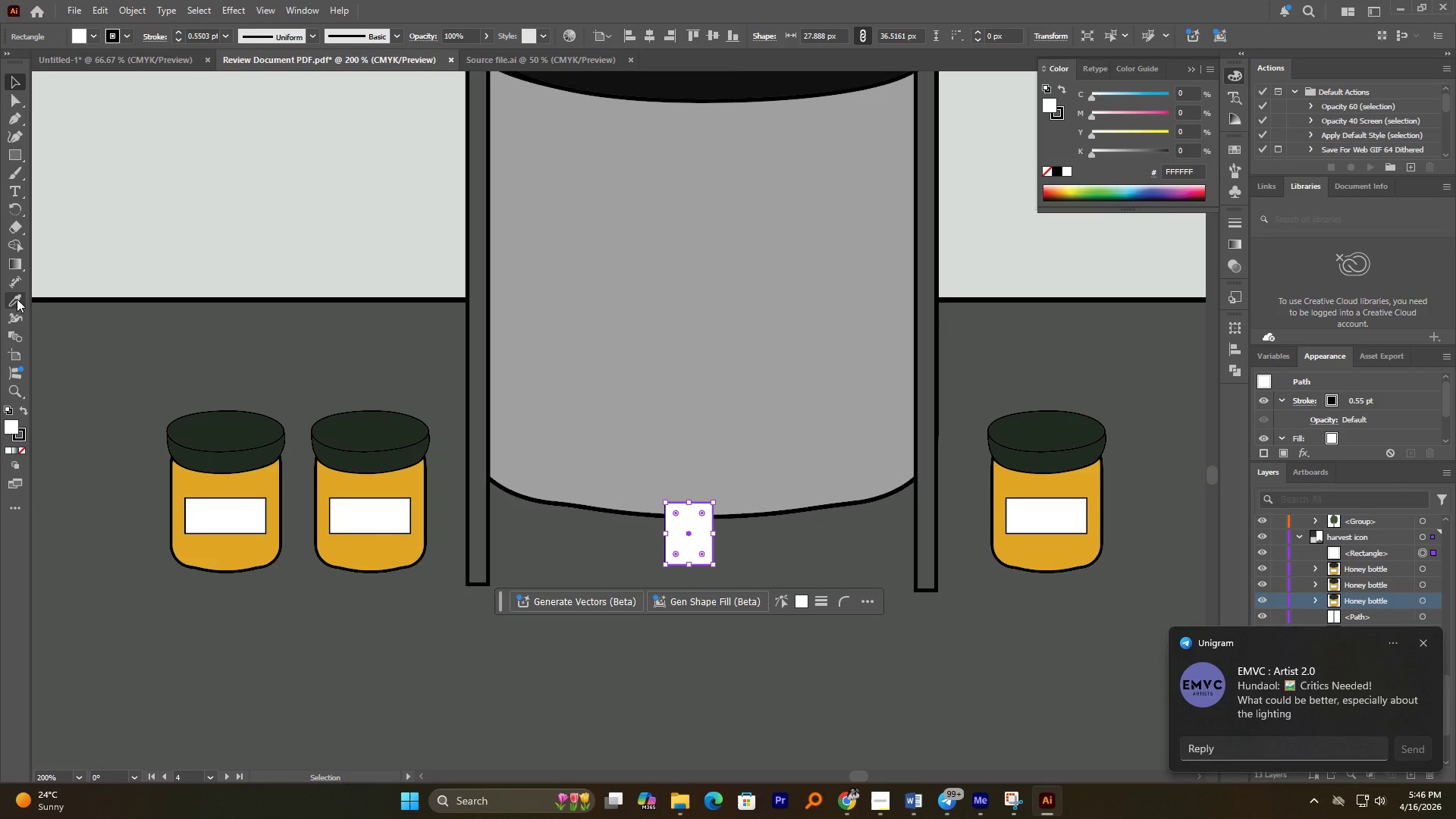 
left_click([17, 296])
 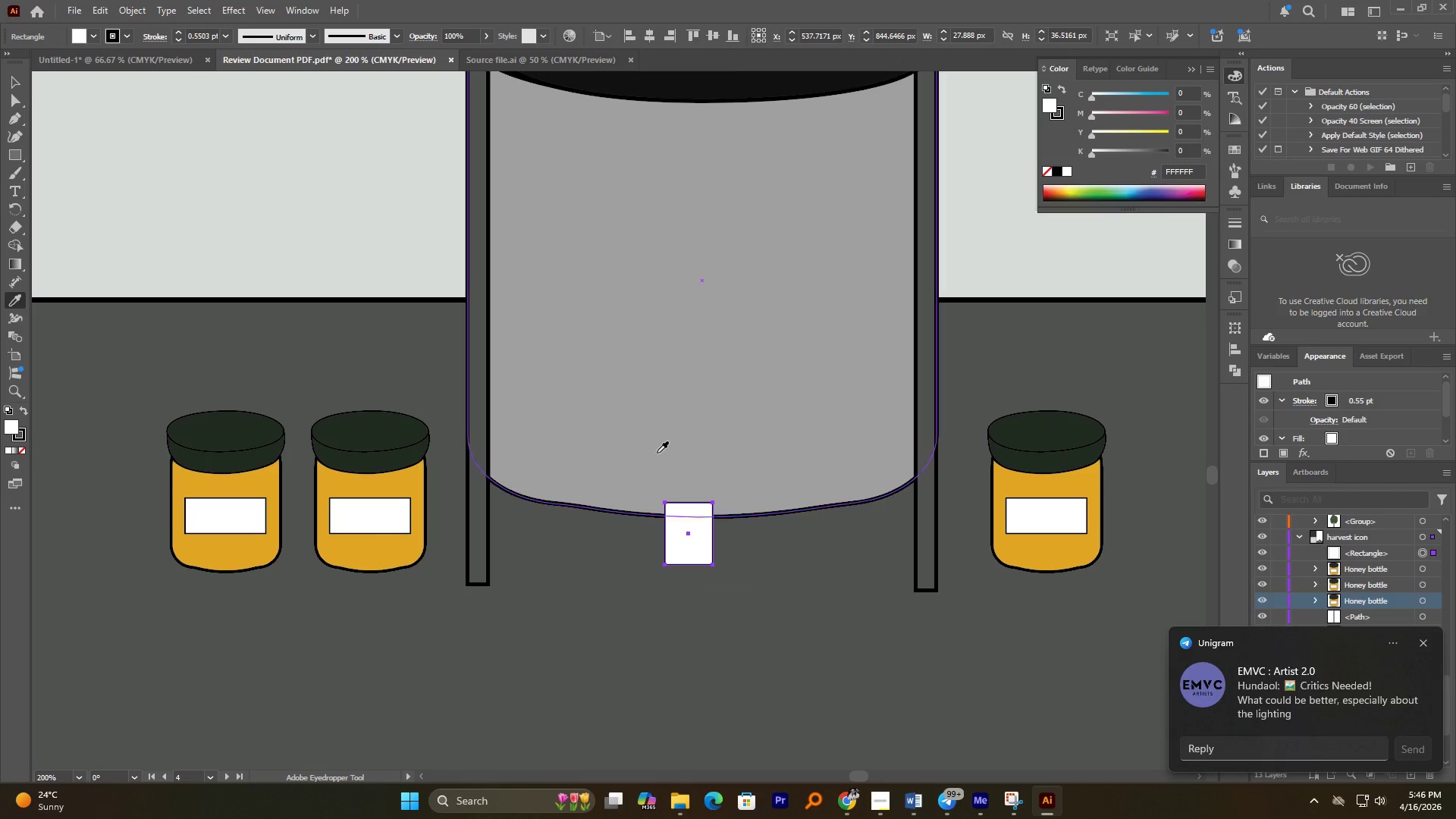 
left_click([657, 453])
 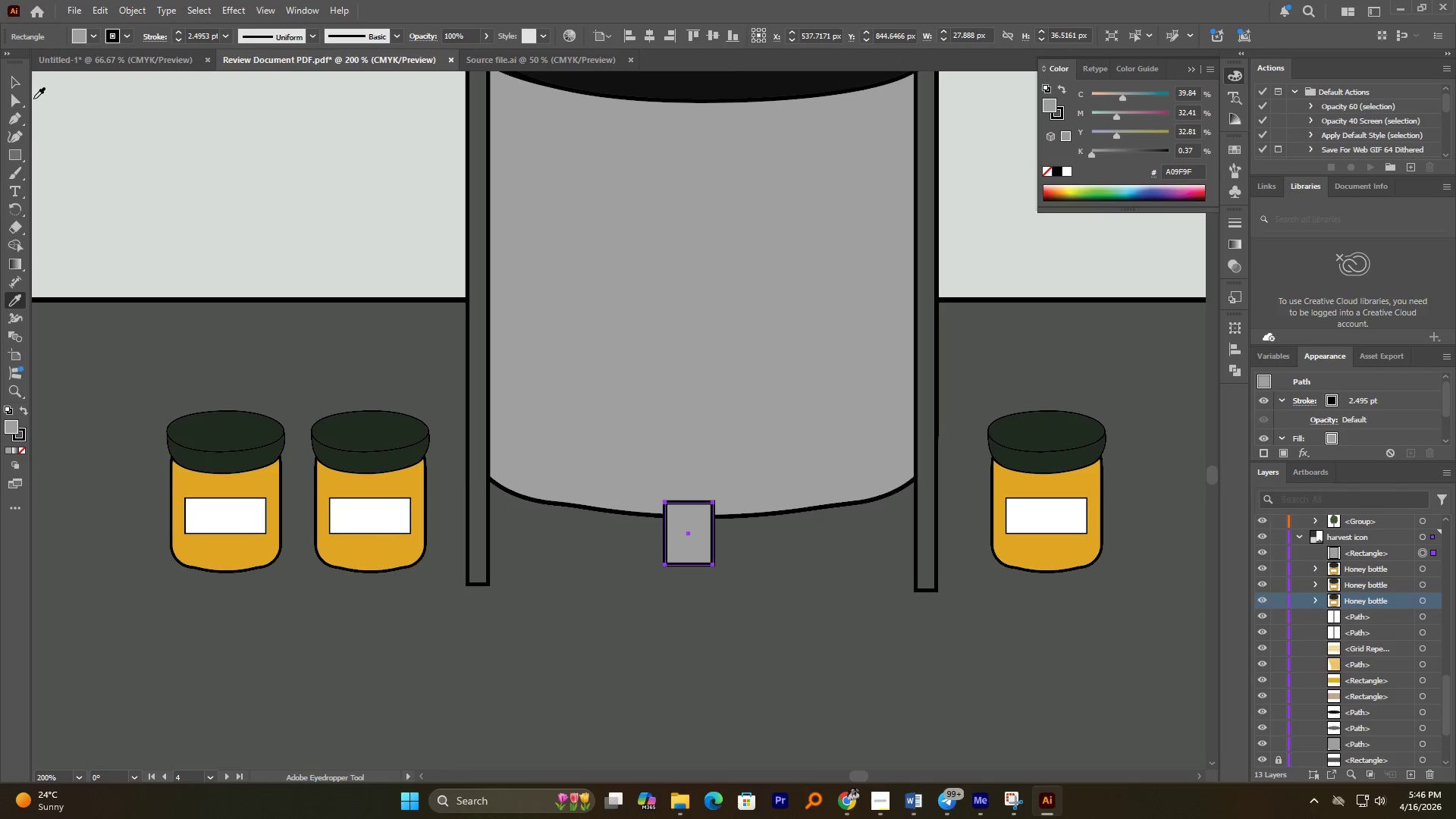 
left_click([16, 83])
 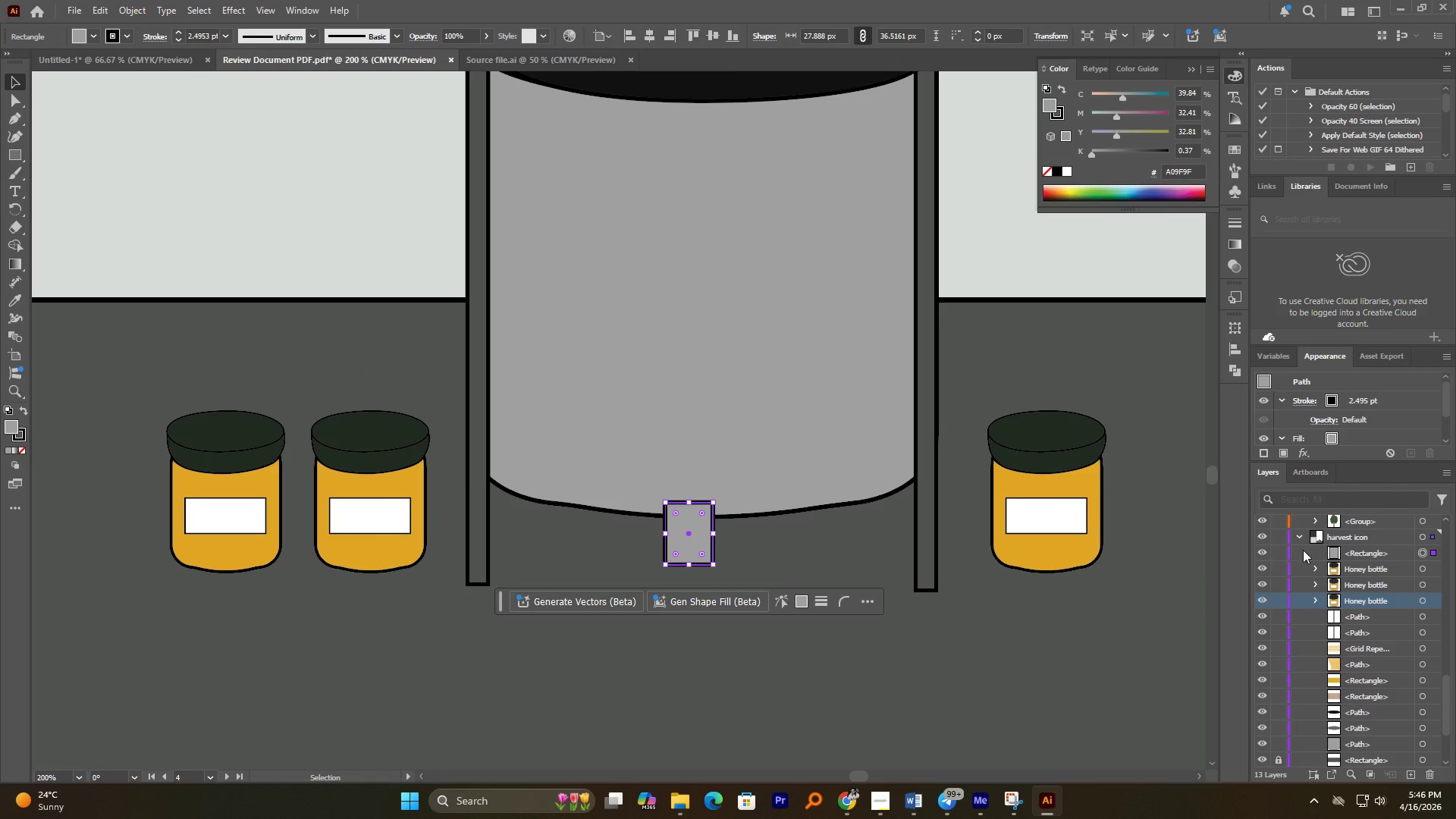 
left_click_drag(start_coordinate=[1360, 555], to_coordinate=[1374, 719])
 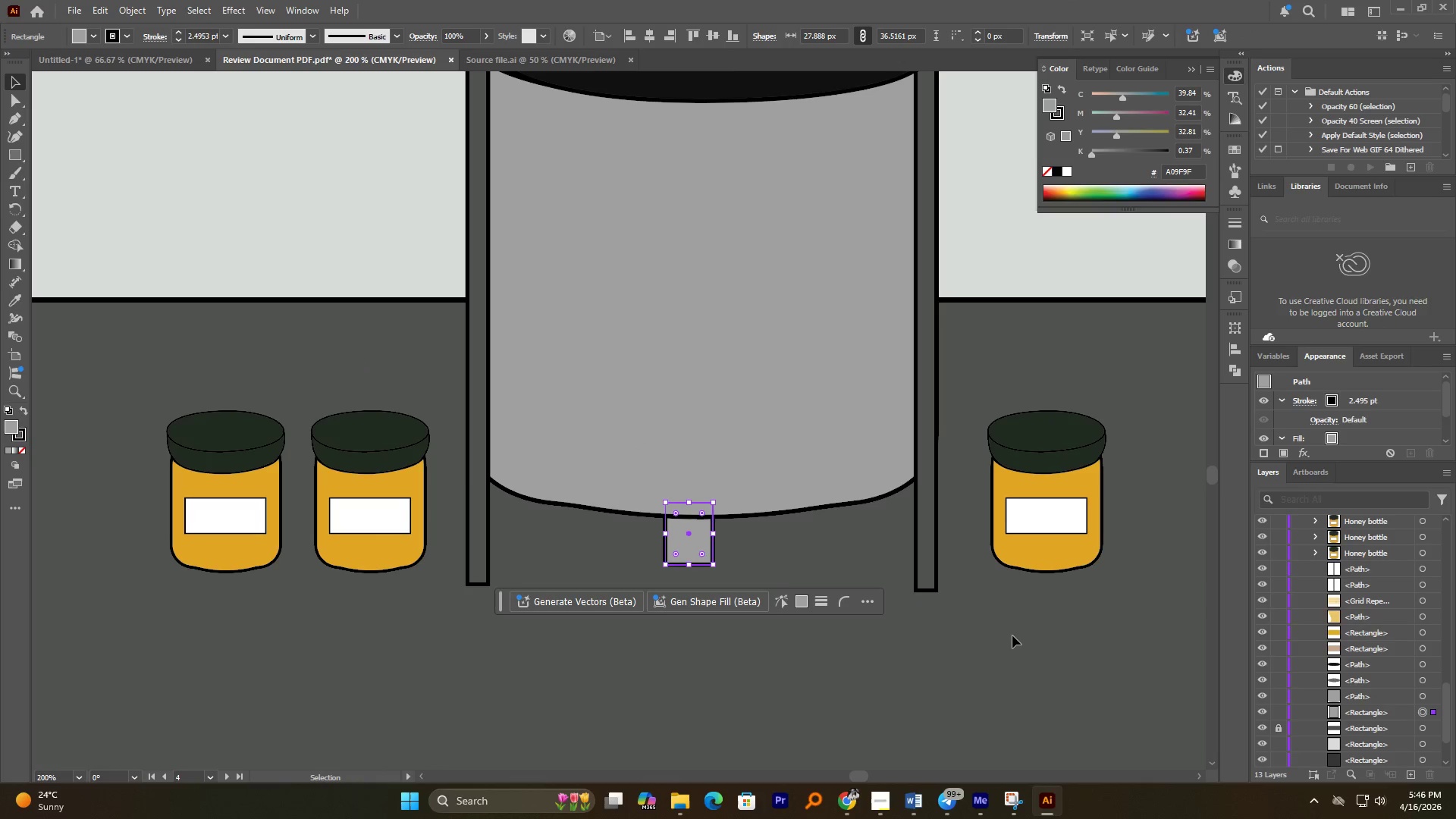 
left_click([1012, 634])
 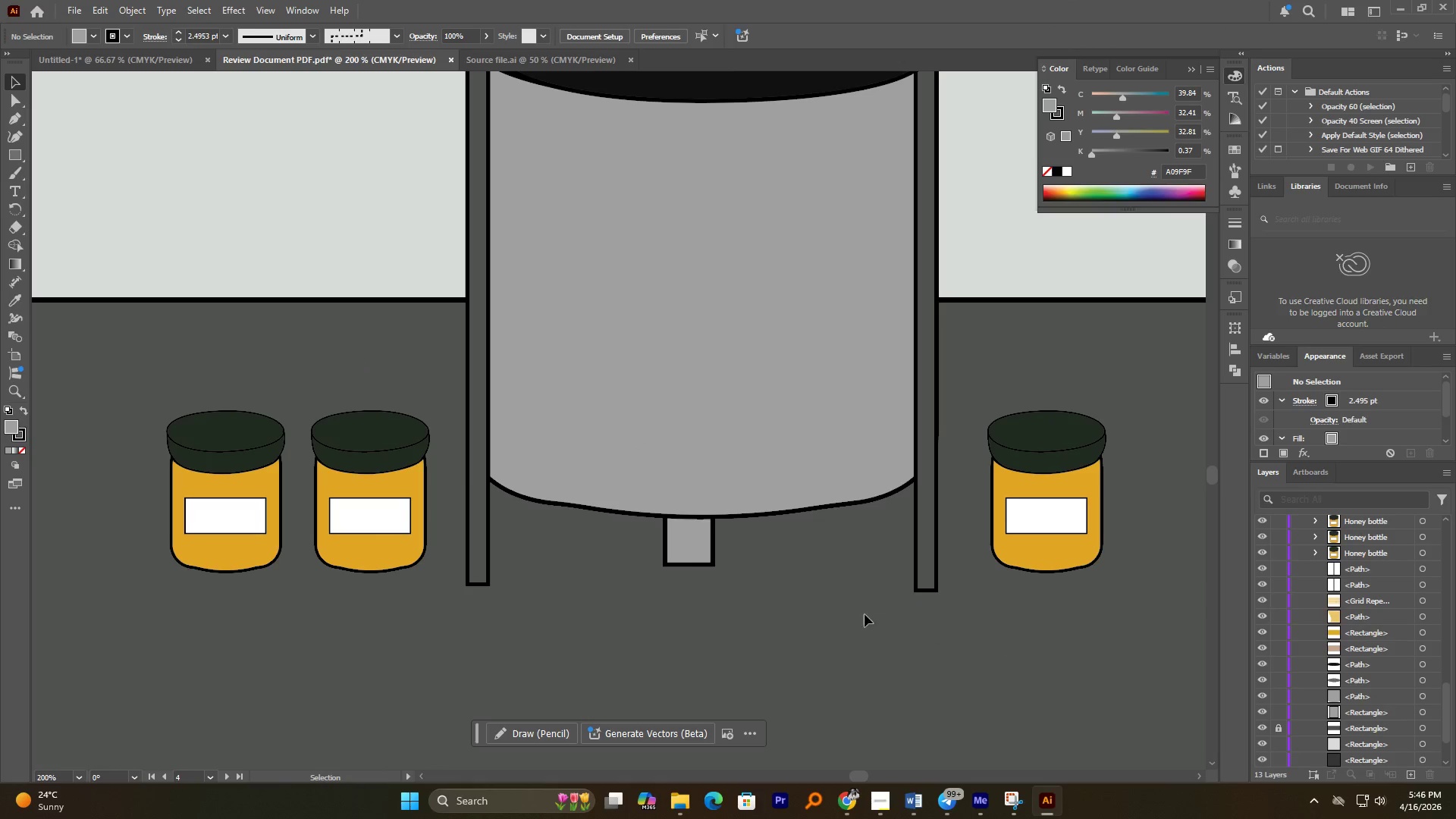 
hold_key(key=AltLeft, duration=0.92)
 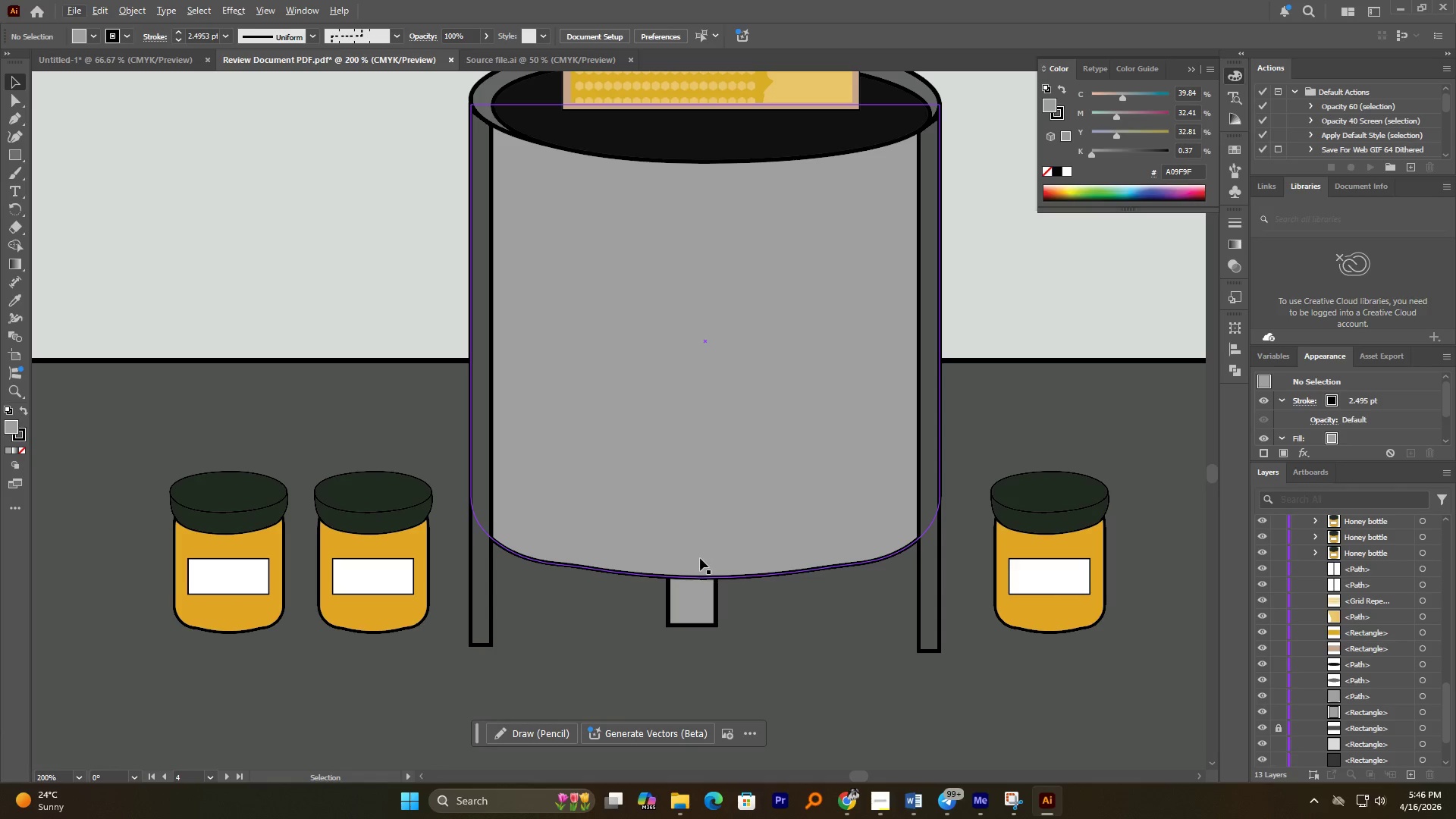 
wait(5.28)
 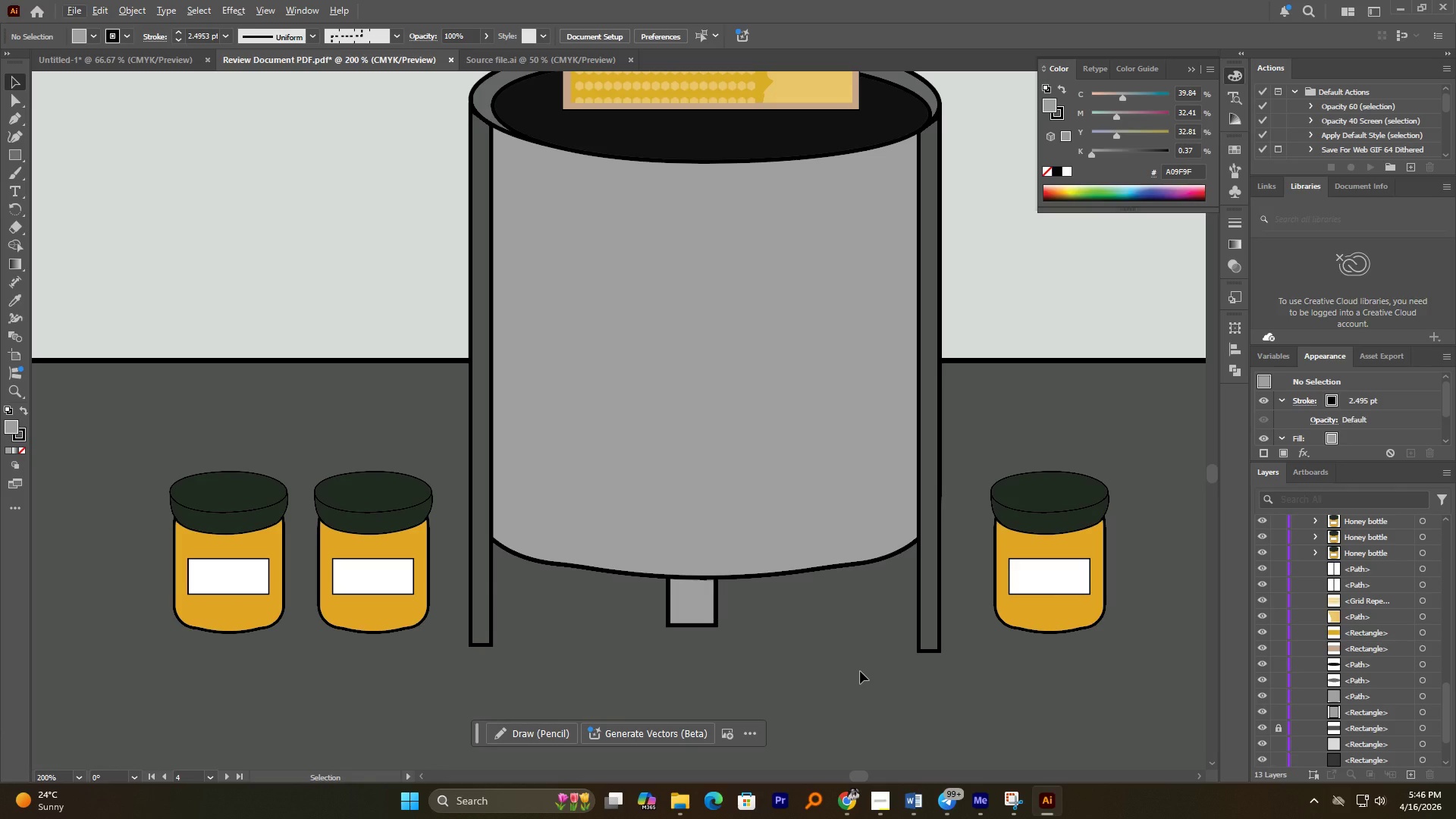 
right_click([11, 155])
 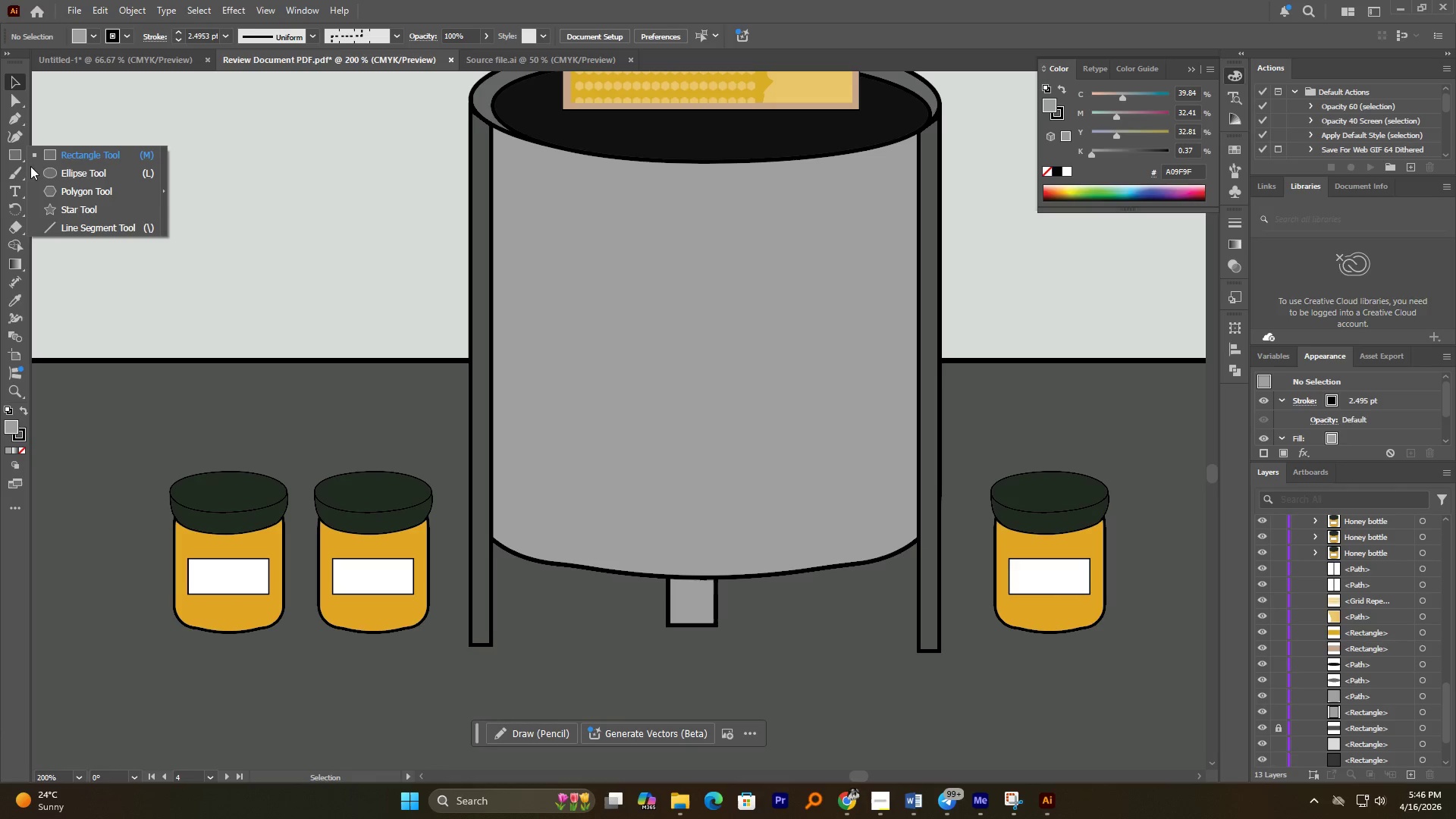 
left_click([42, 169])
 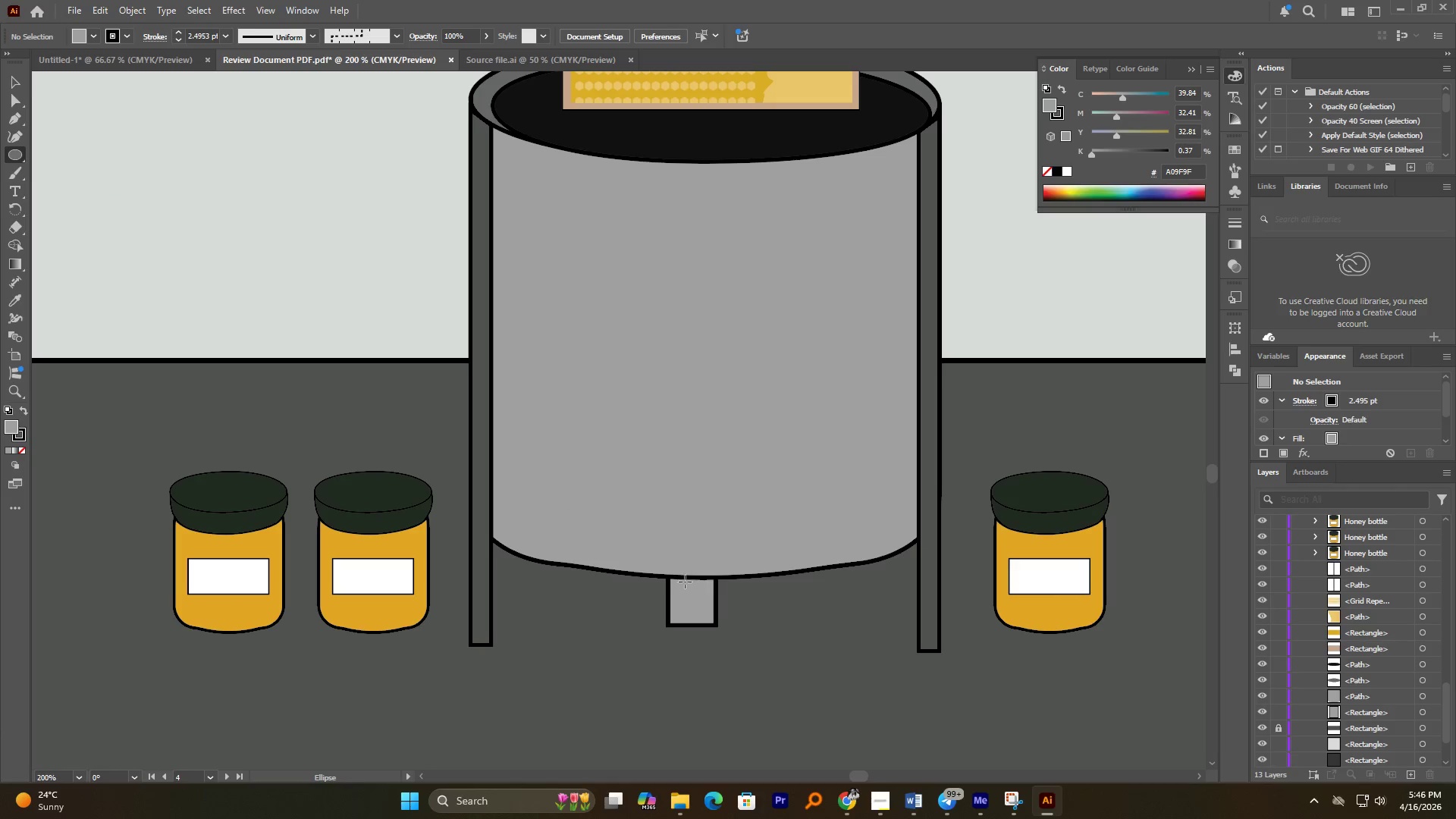 
hold_key(key=ShiftLeft, duration=1.56)
left_click_drag(start_coordinate=[664, 535], to_coordinate=[732, 566])
 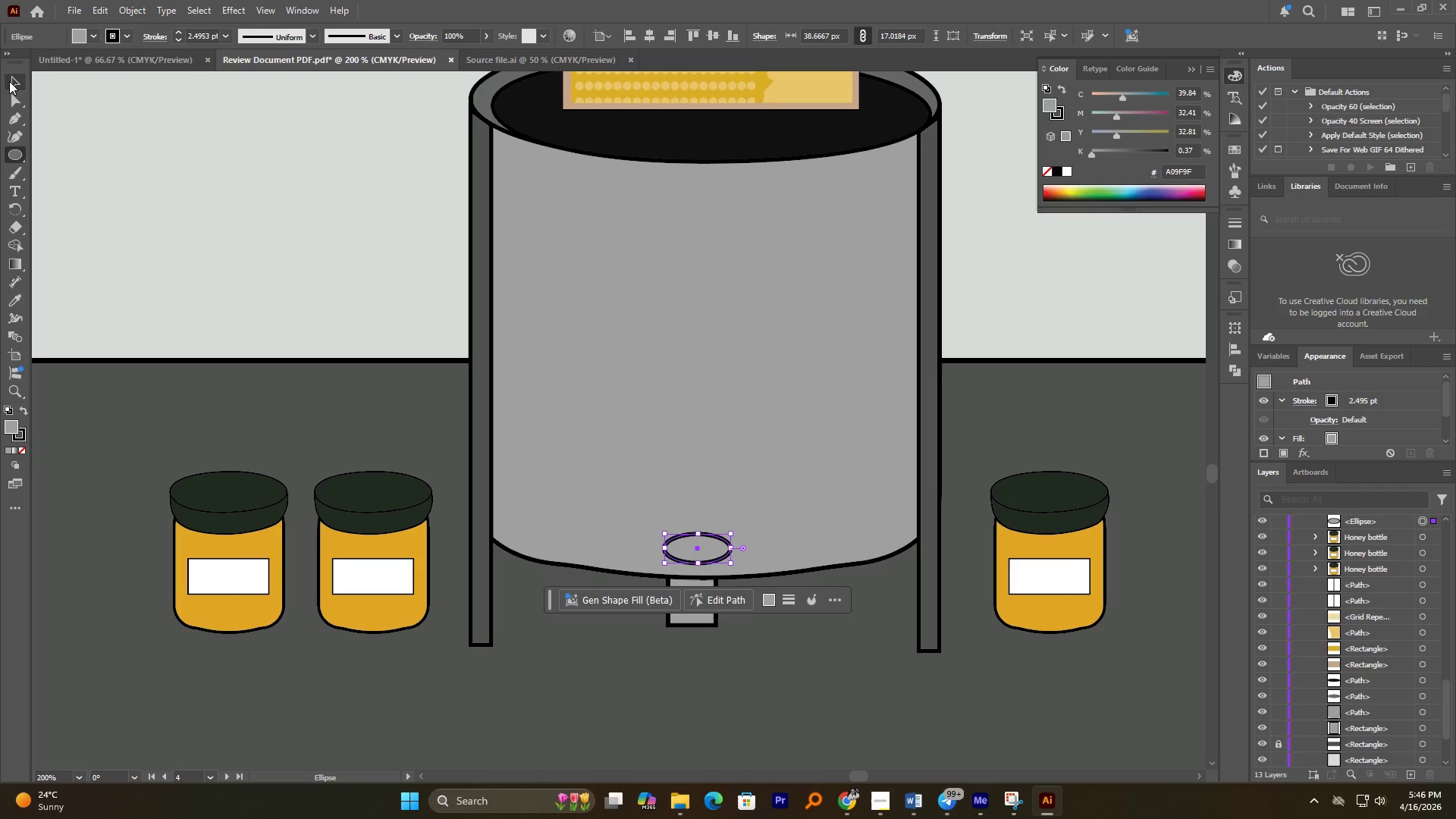 
left_click_drag(start_coordinate=[11, 81], to_coordinate=[16, 80])
 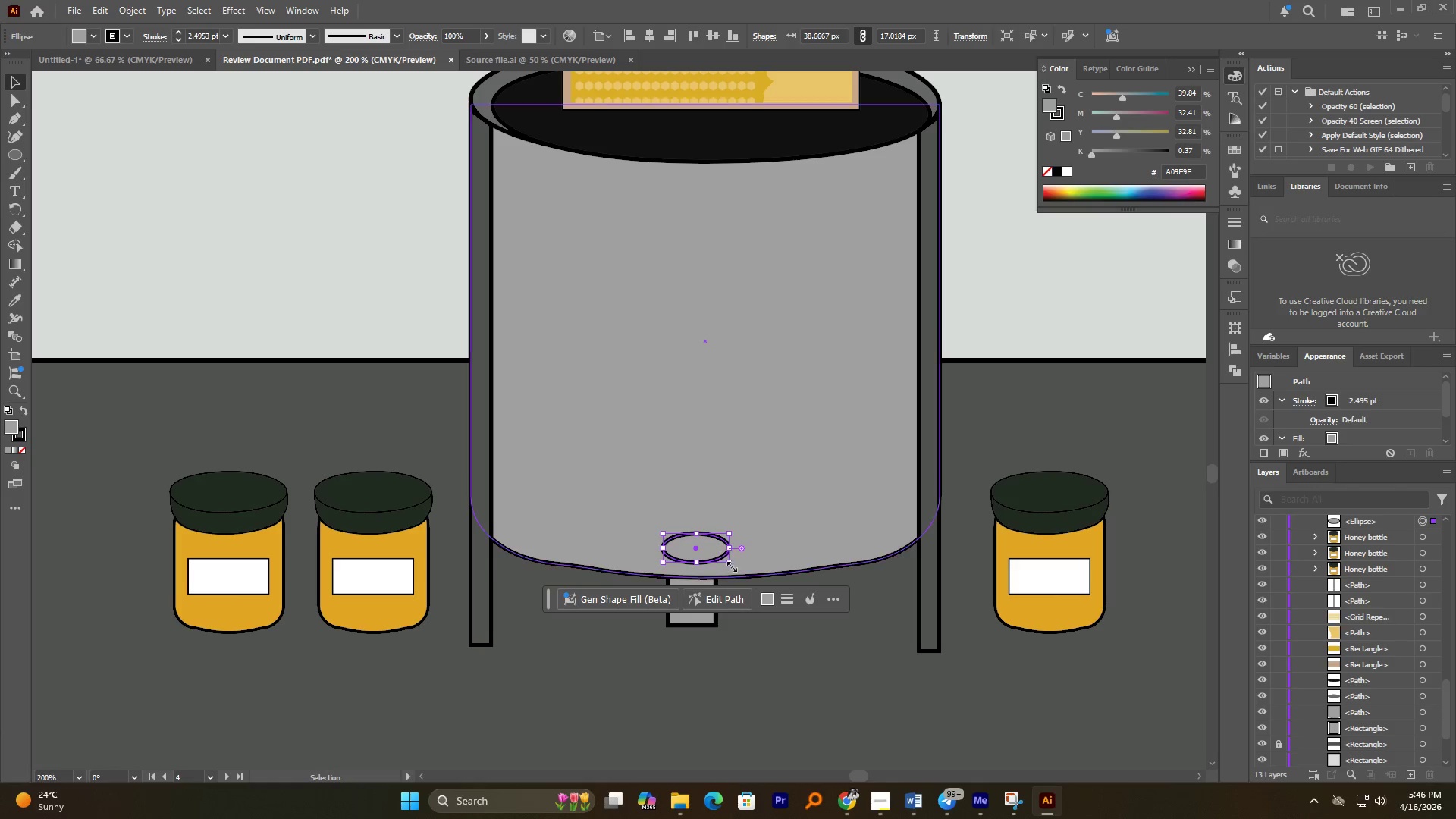 
hold_key(key=AltLeft, duration=2.0)
scroll: coordinate [821, 684], scroll_direction: down, amount: 1.0
 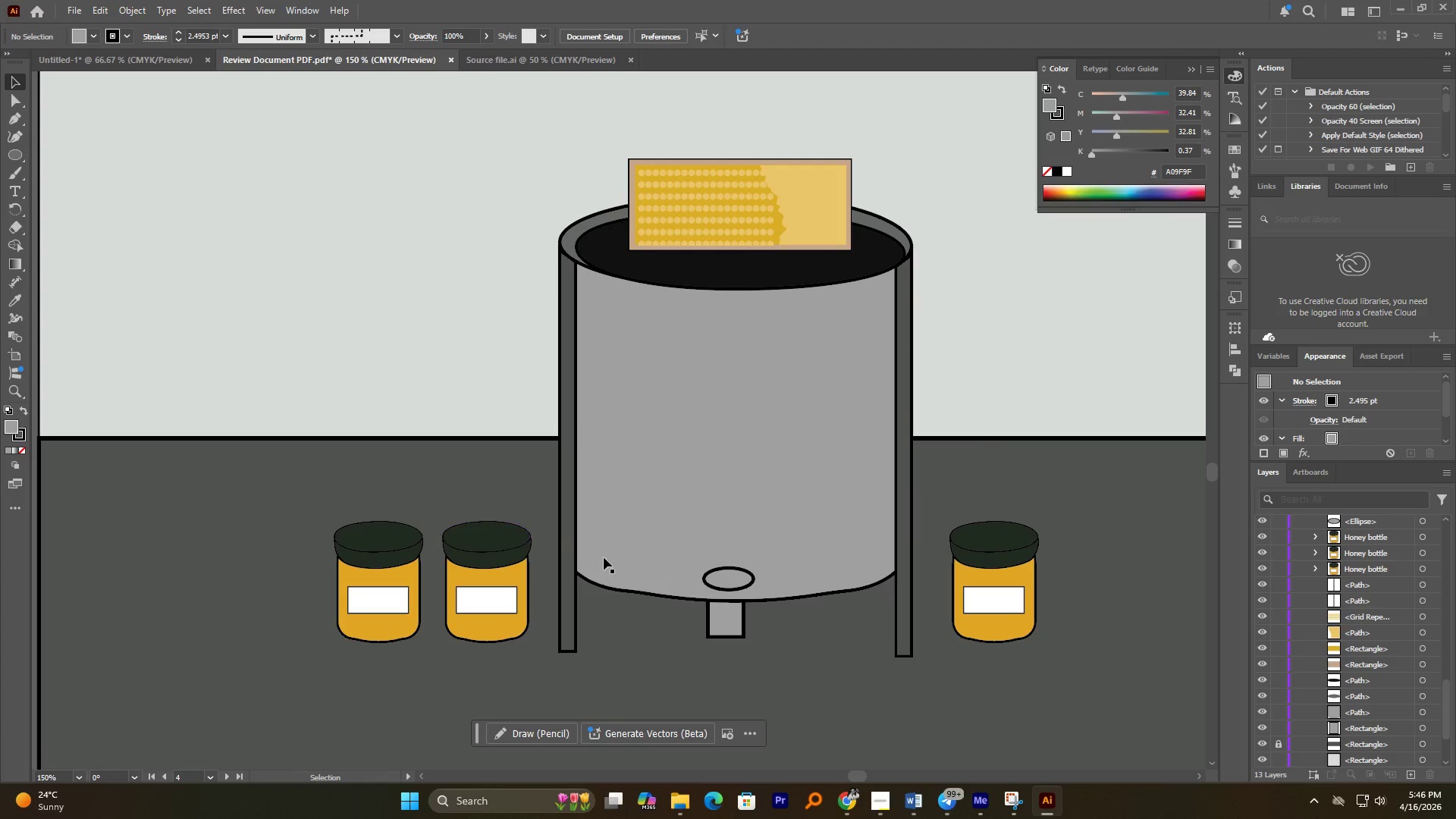 
left_click([724, 579])
 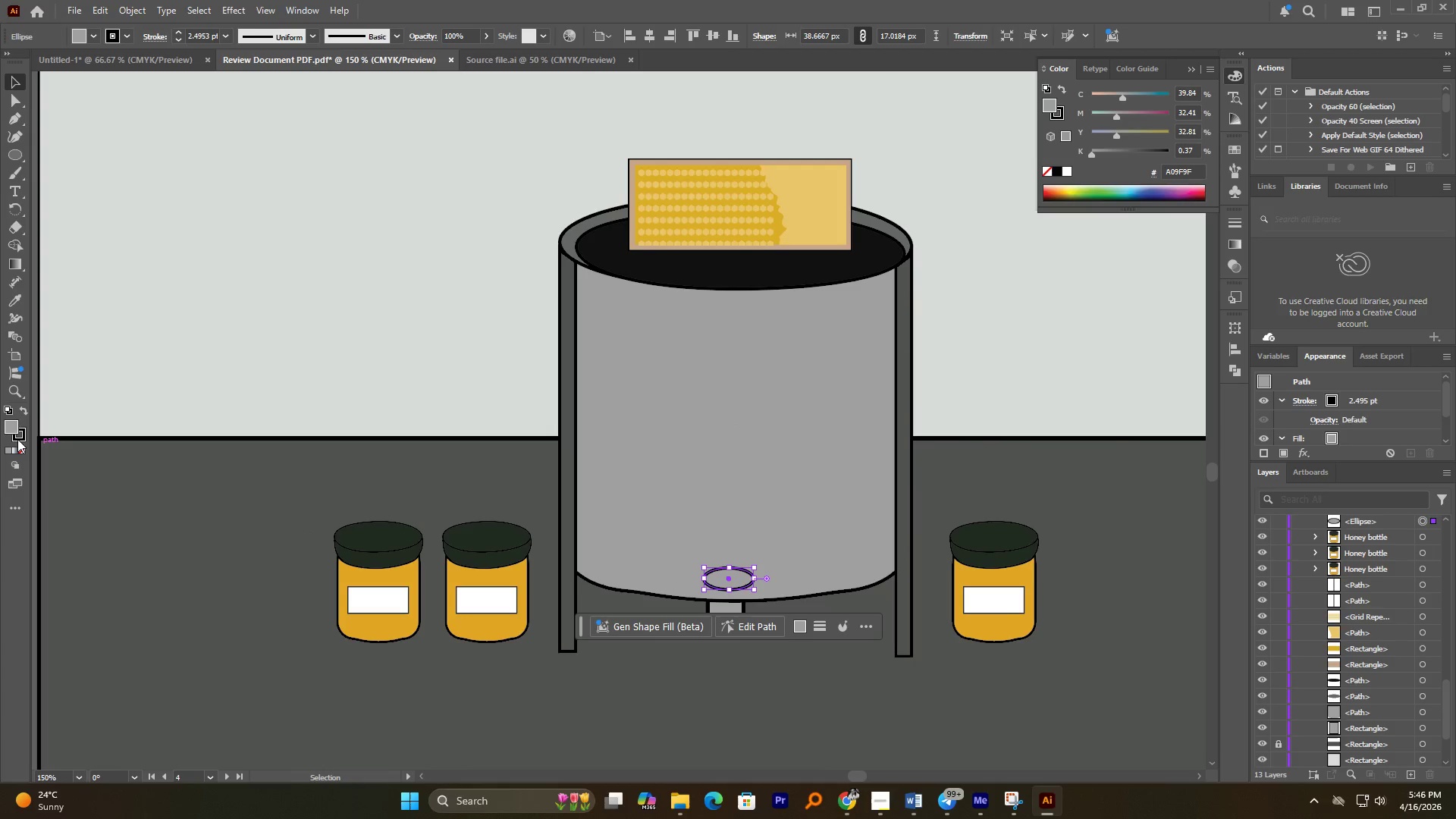 
left_click([9, 430])
 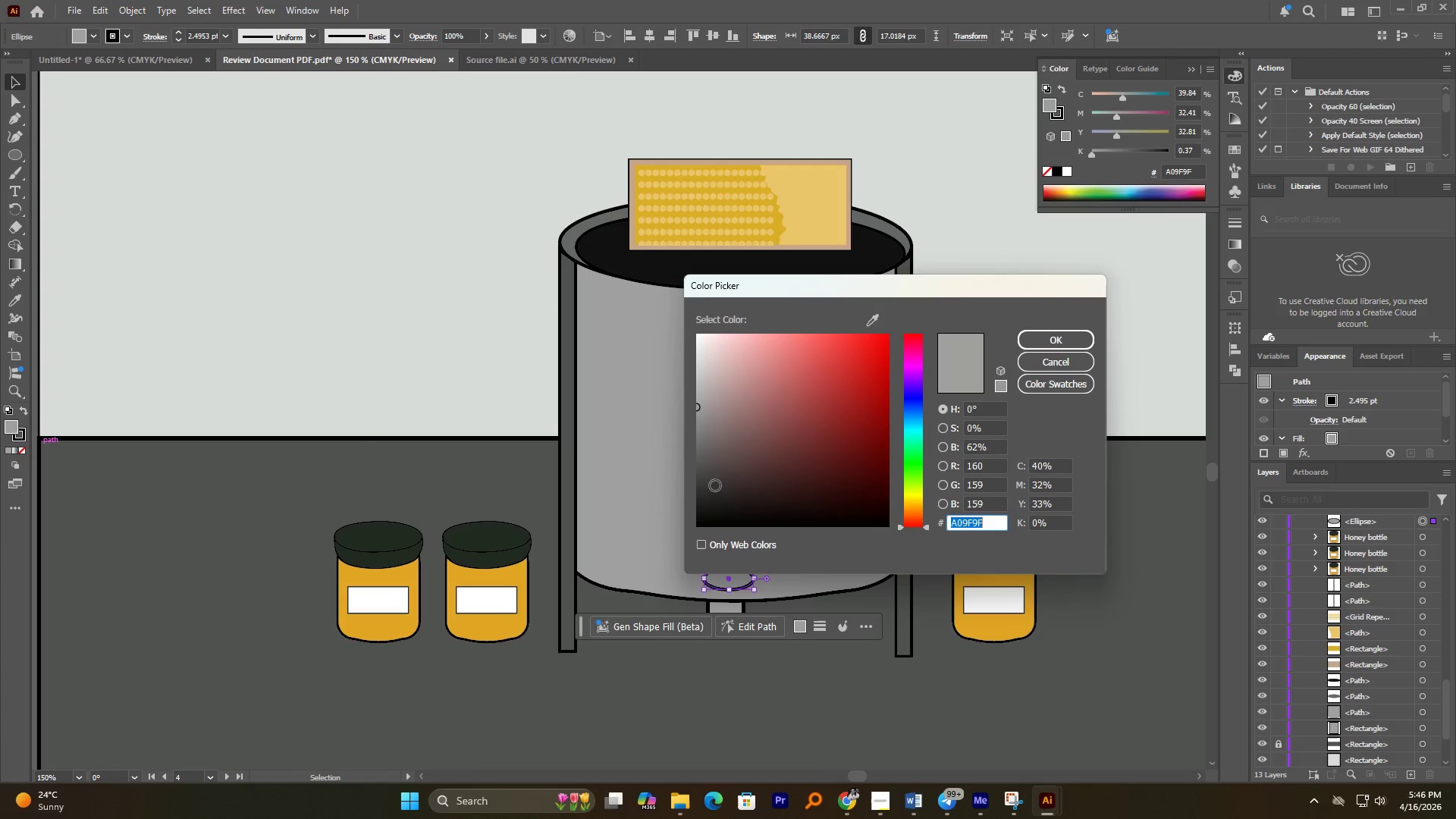 
left_click_drag(start_coordinate=[703, 458], to_coordinate=[696, 450])
 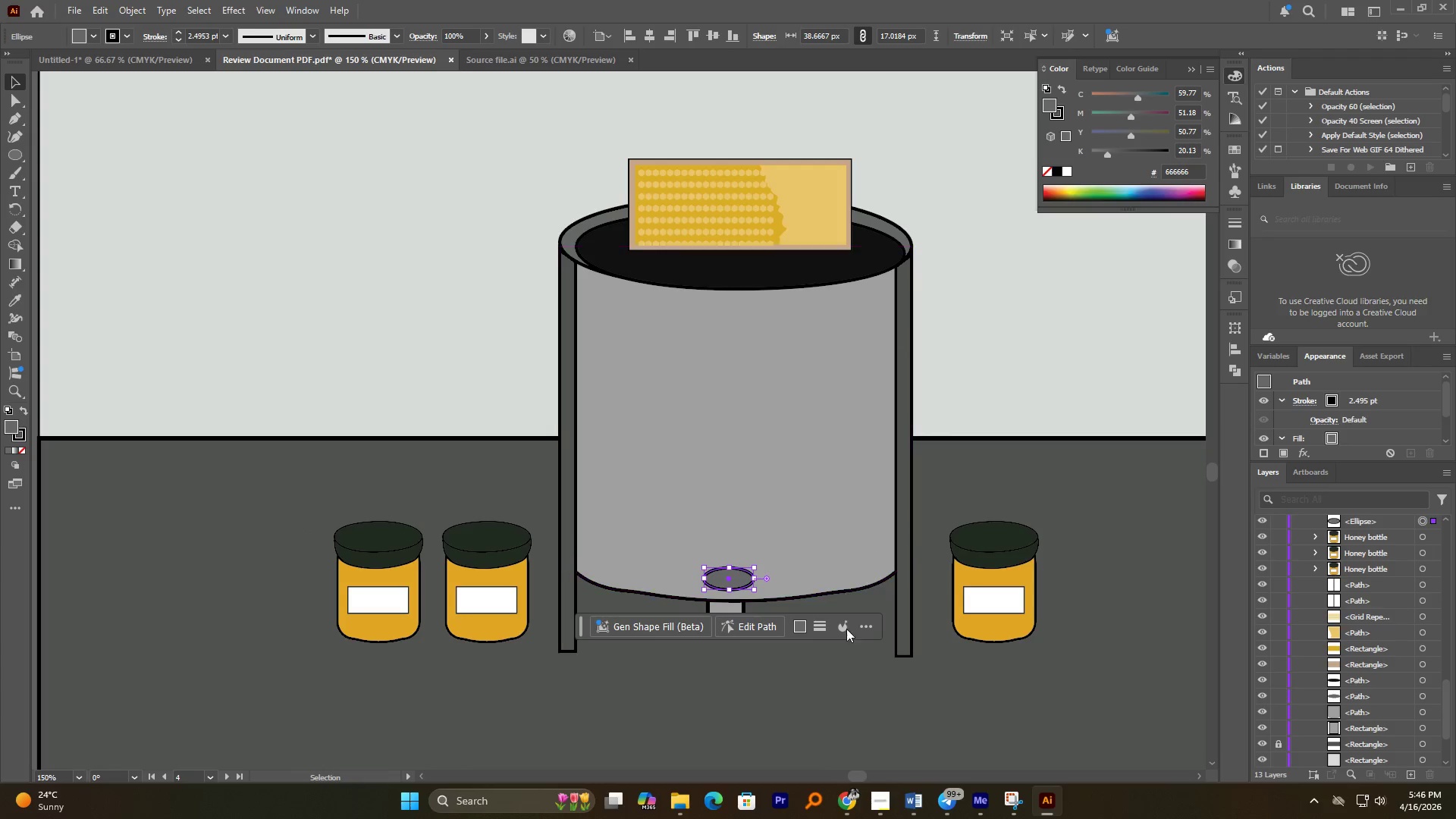 
left_click([883, 679])
 